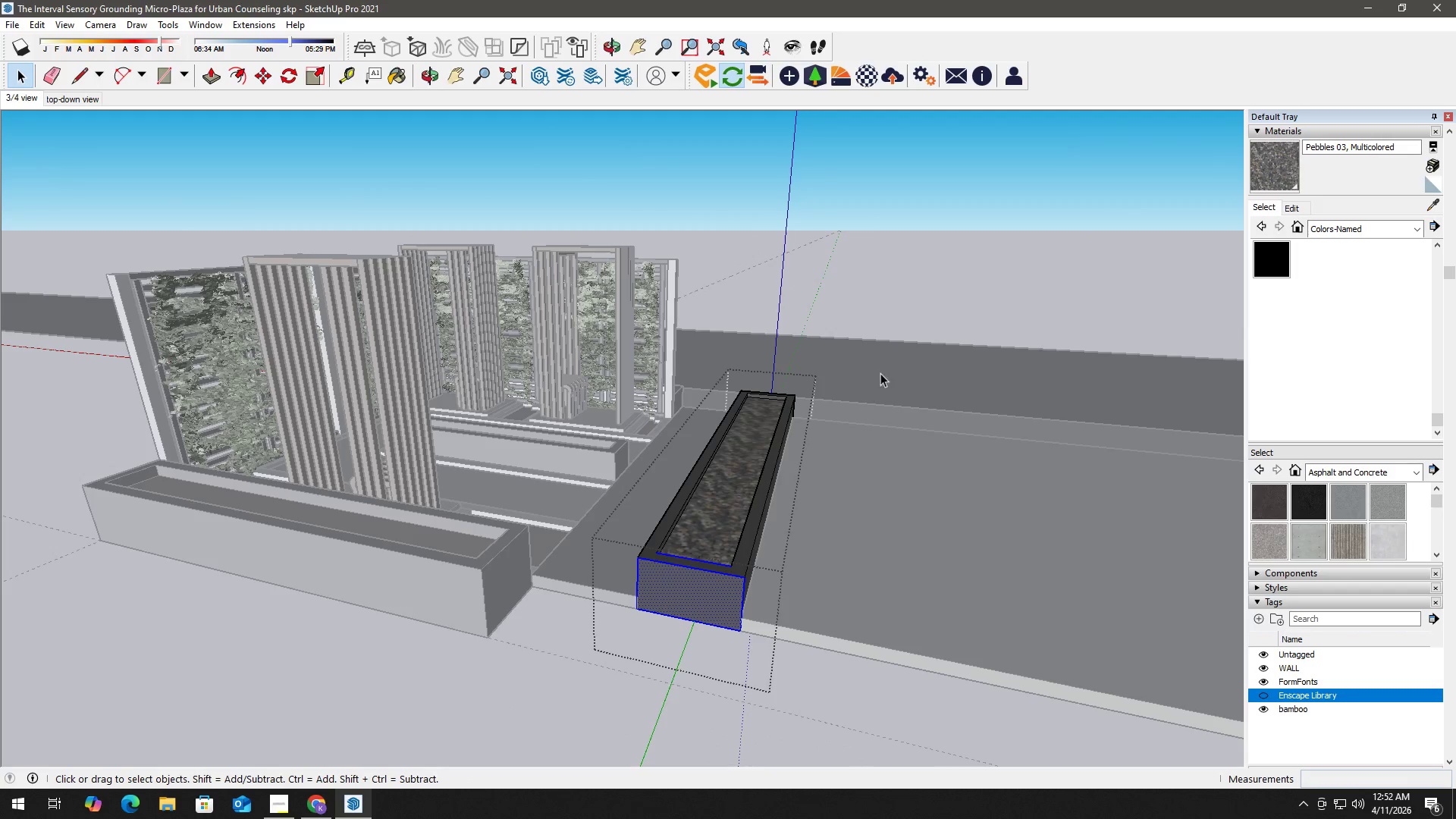 
left_click([885, 353])
 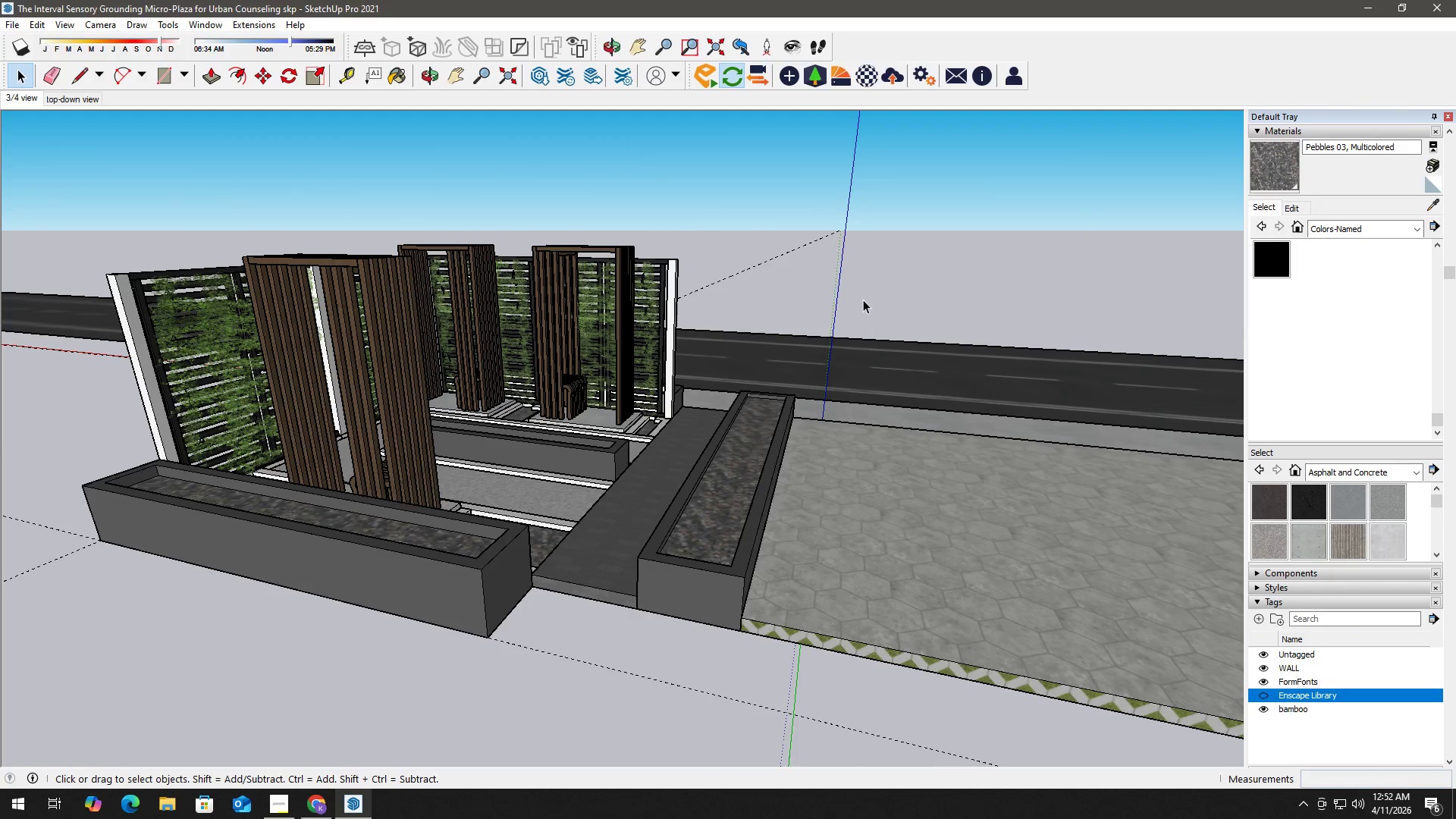 
type(hr)
 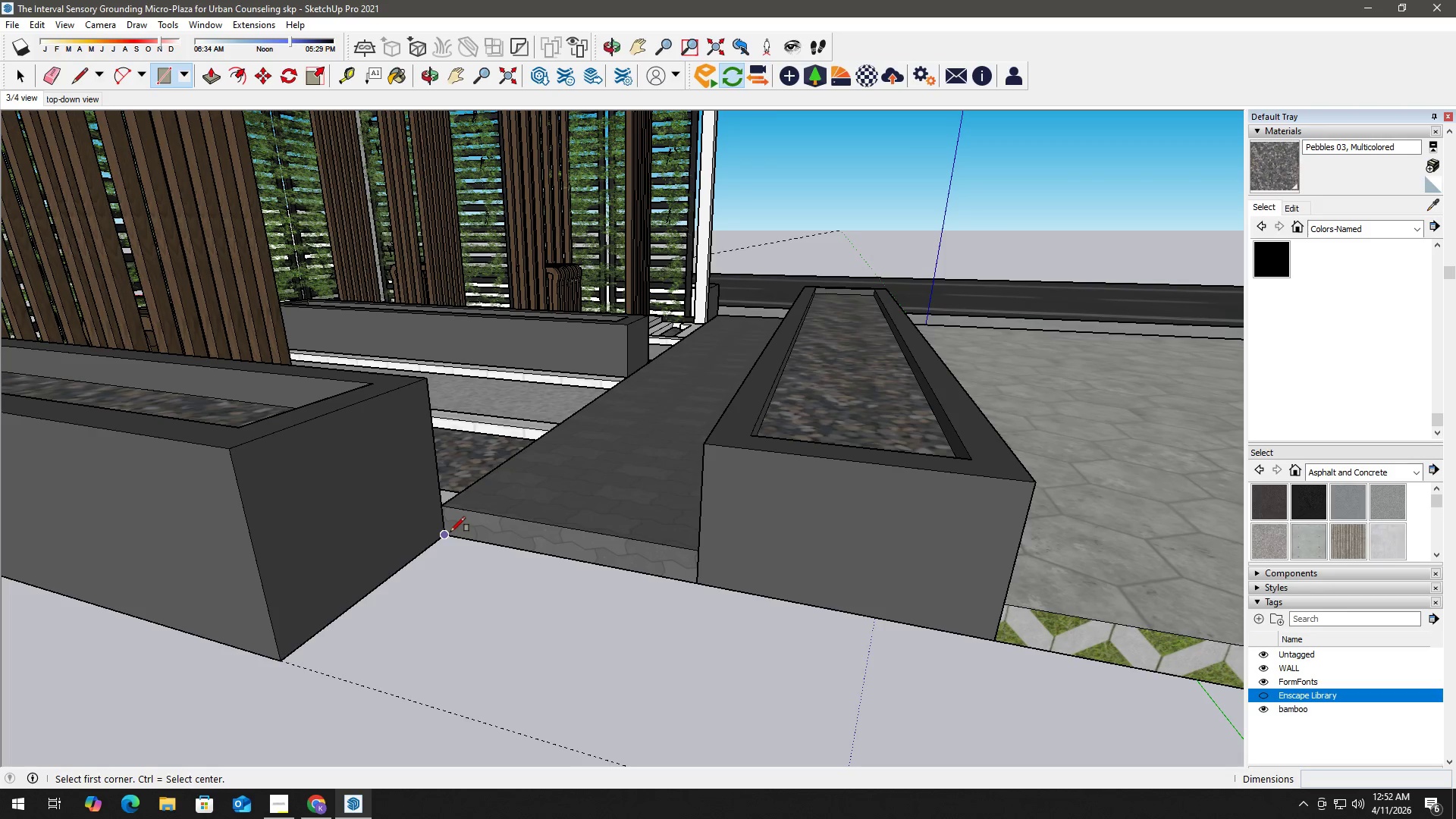 
scroll: coordinate [596, 610], scroll_direction: up, amount: 10.0
 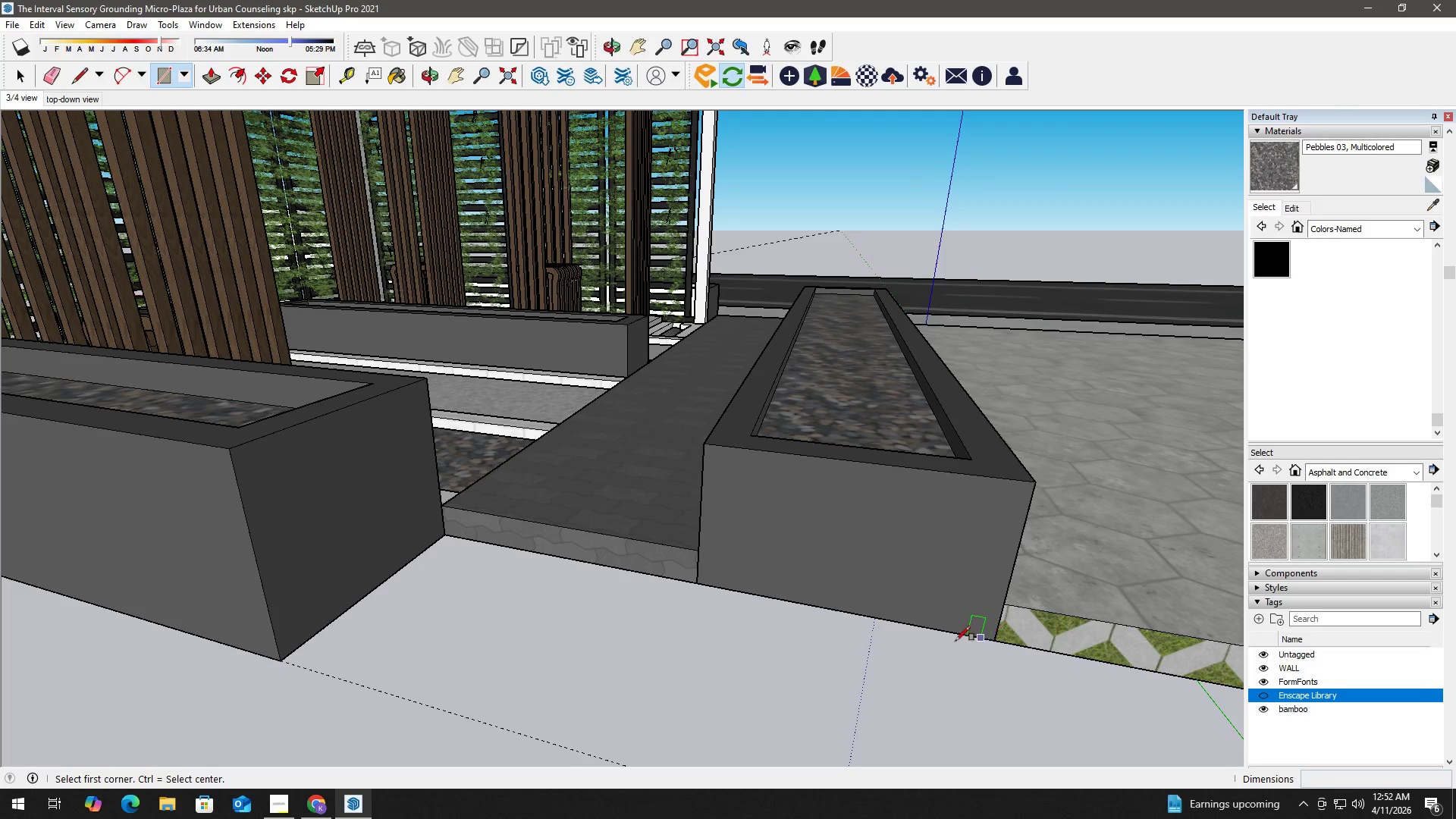 
left_click([452, 529])
 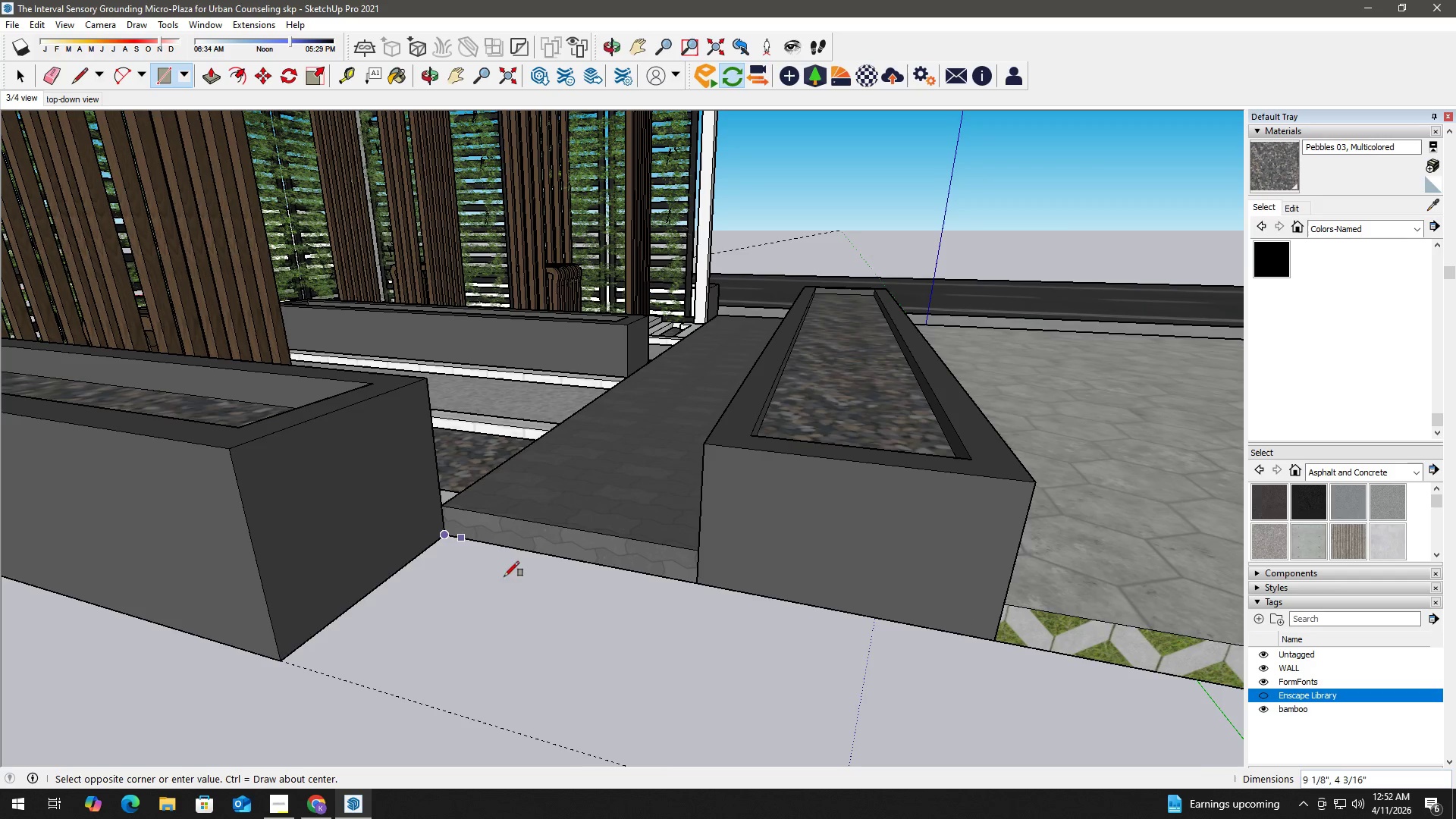 
hold_key(key=ShiftLeft, duration=0.52)
scroll: coordinate [611, 661], scroll_direction: down, amount: 3.0
 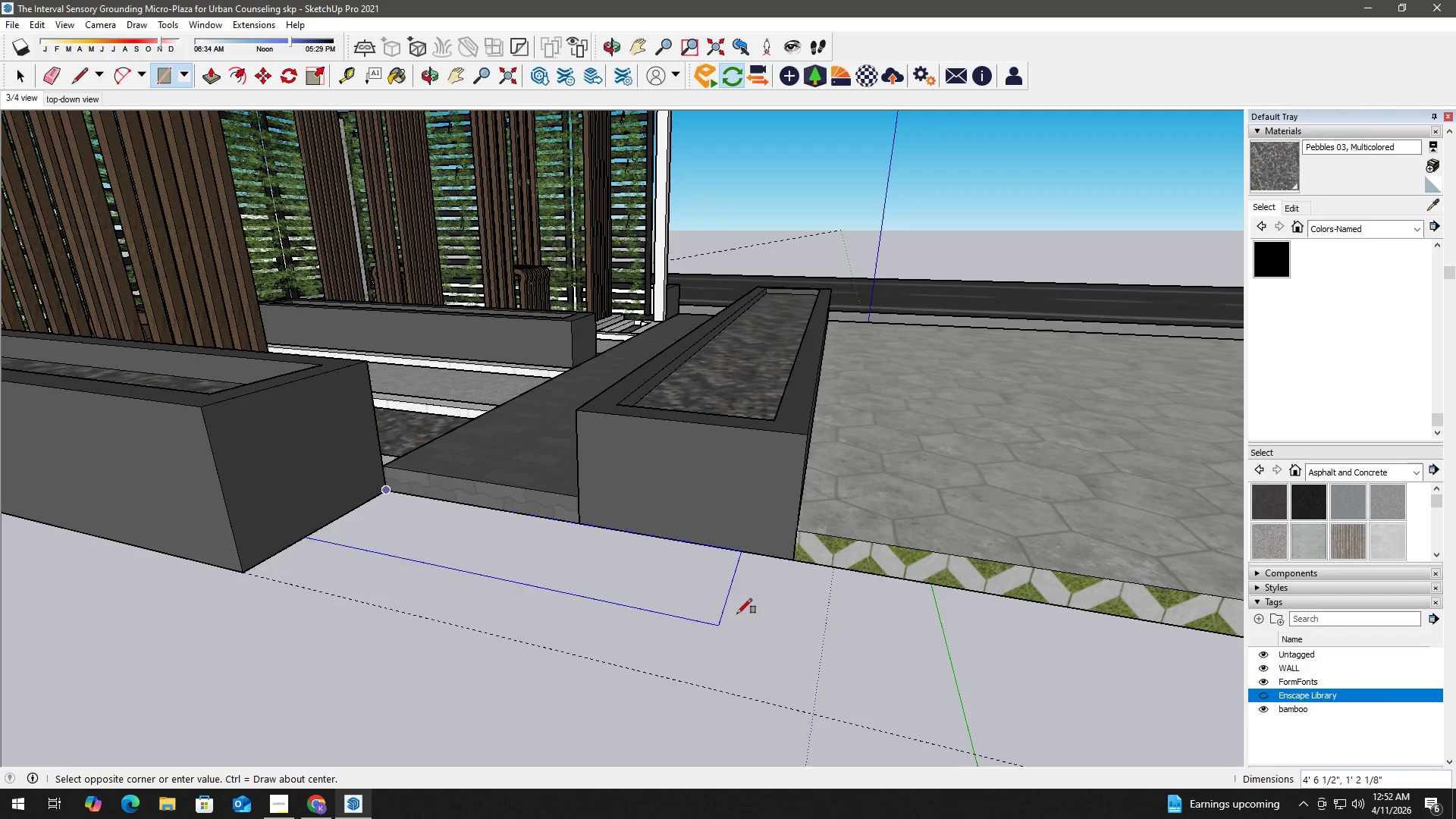 
key(Space)
 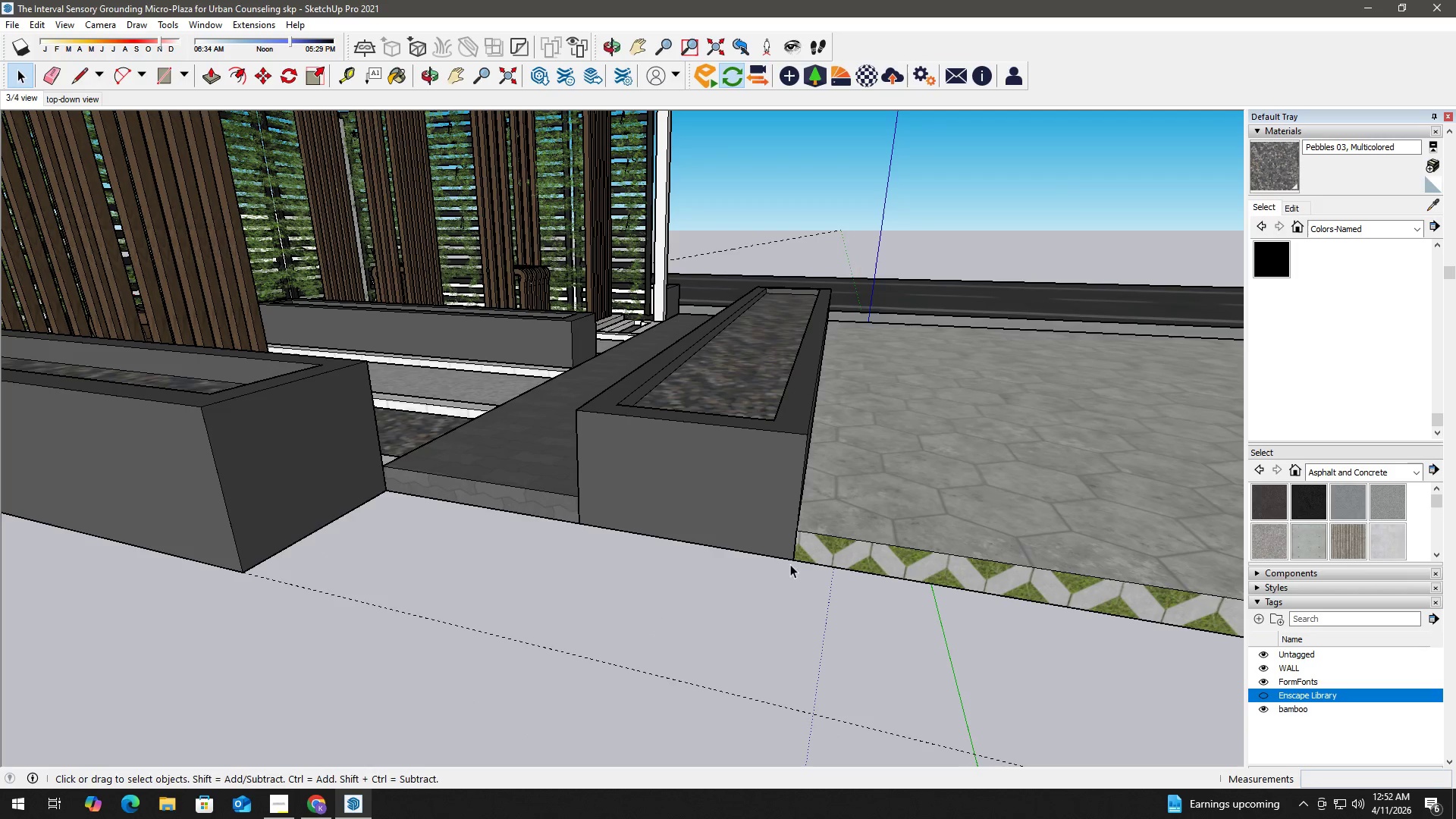 
key(T)
 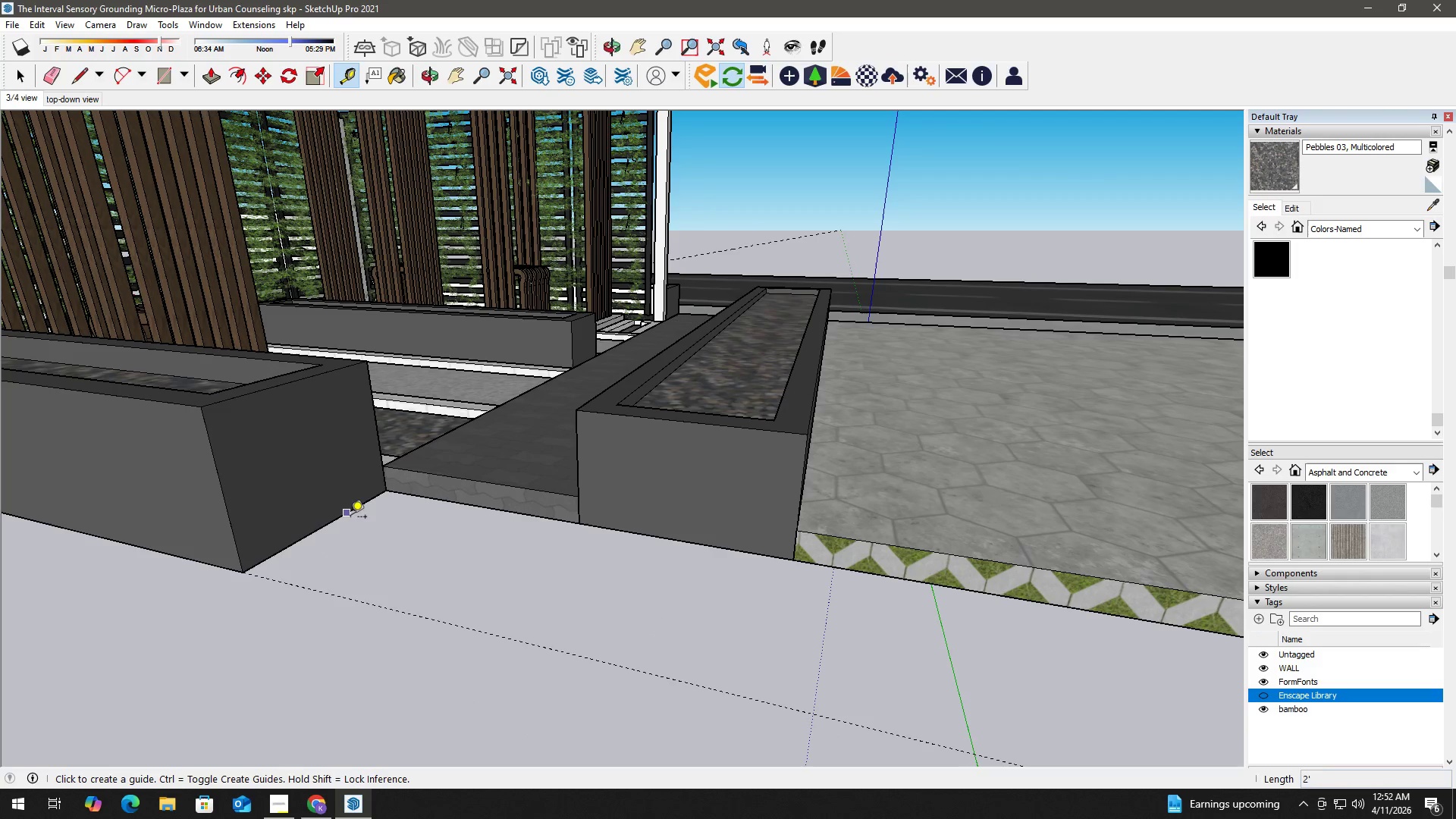 
left_click([347, 513])
 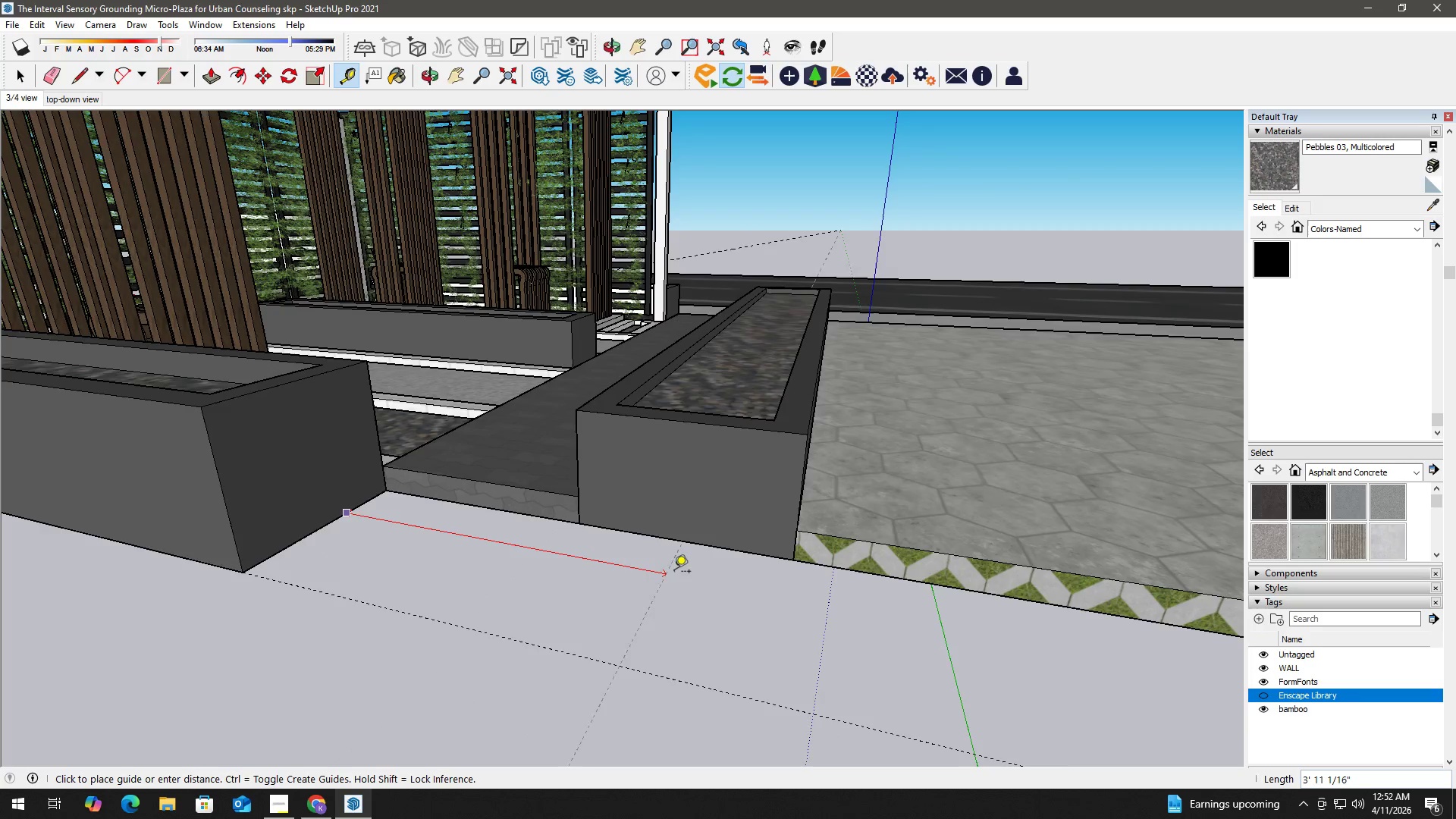 
scroll: coordinate [686, 577], scroll_direction: up, amount: 2.0
 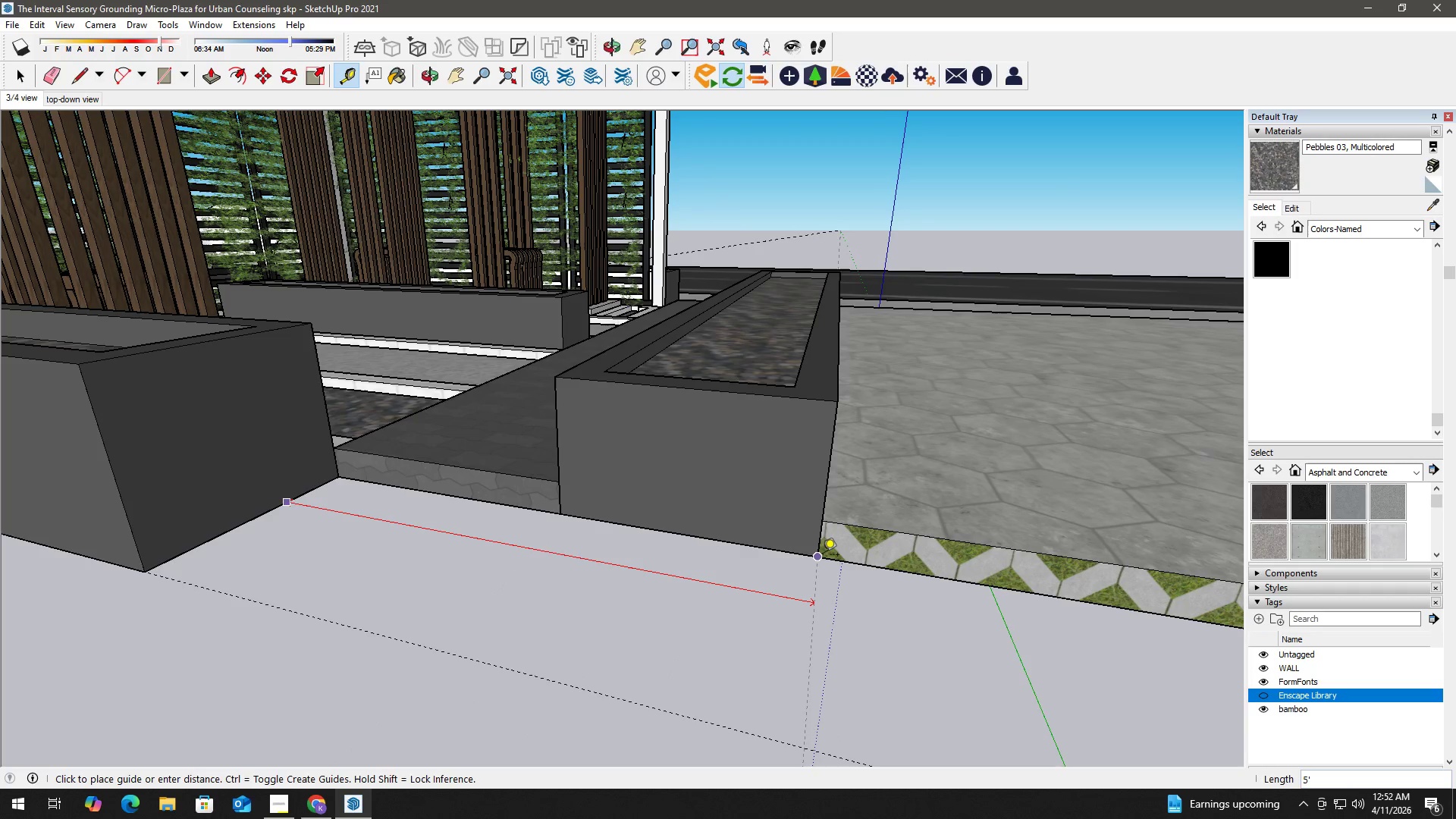 
left_click([821, 555])
 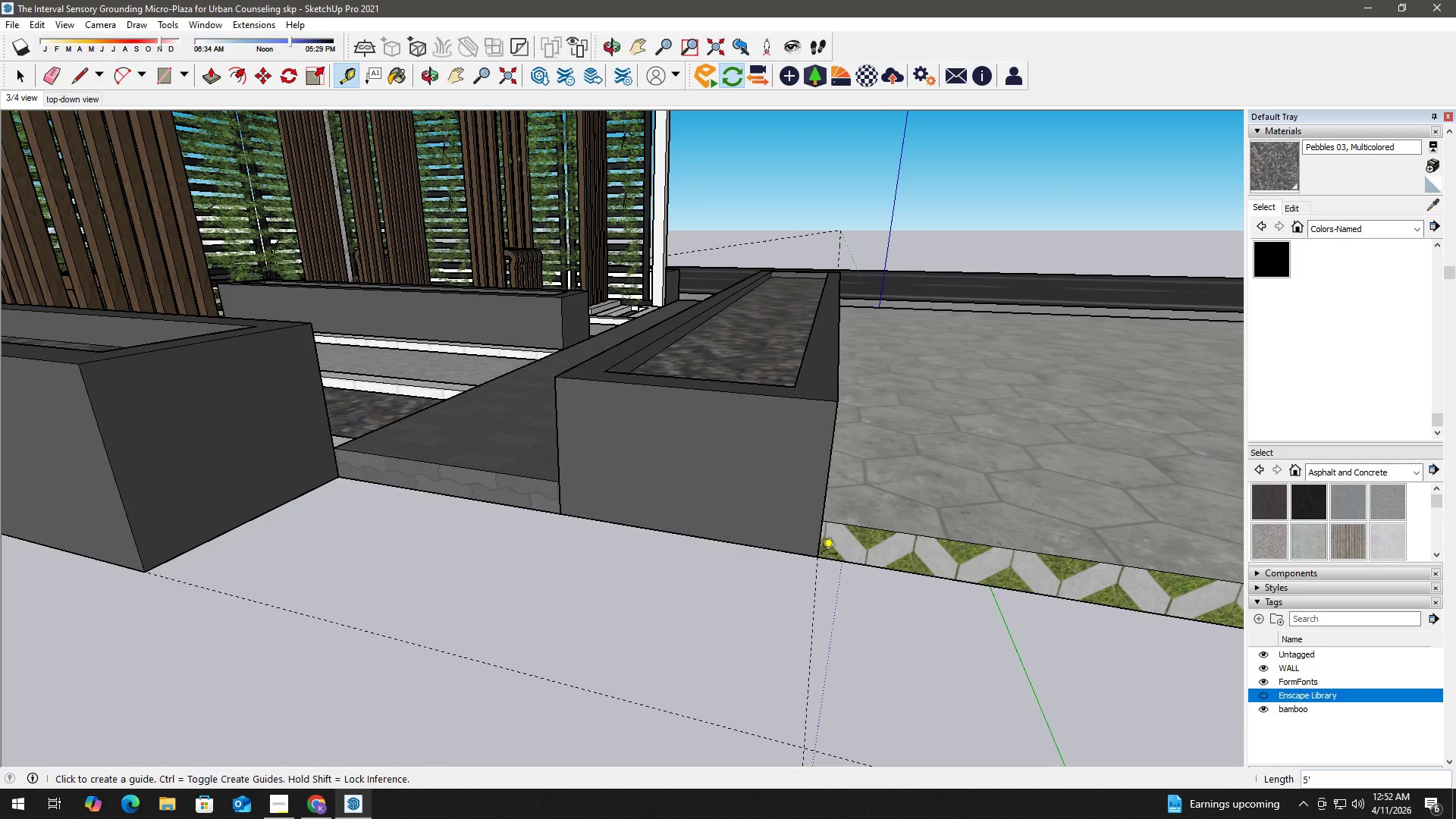 
key(Space)
 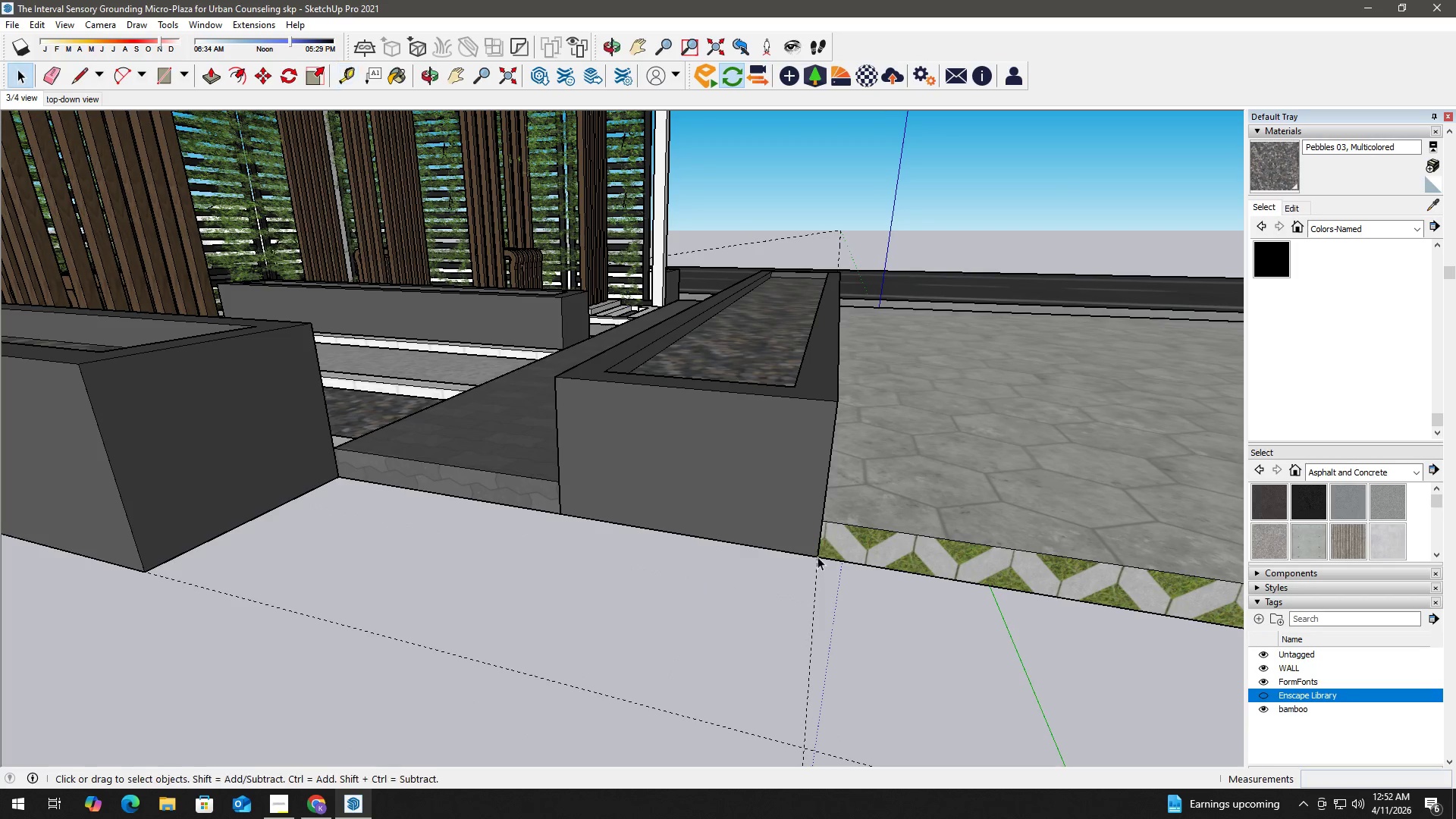 
key(R)
 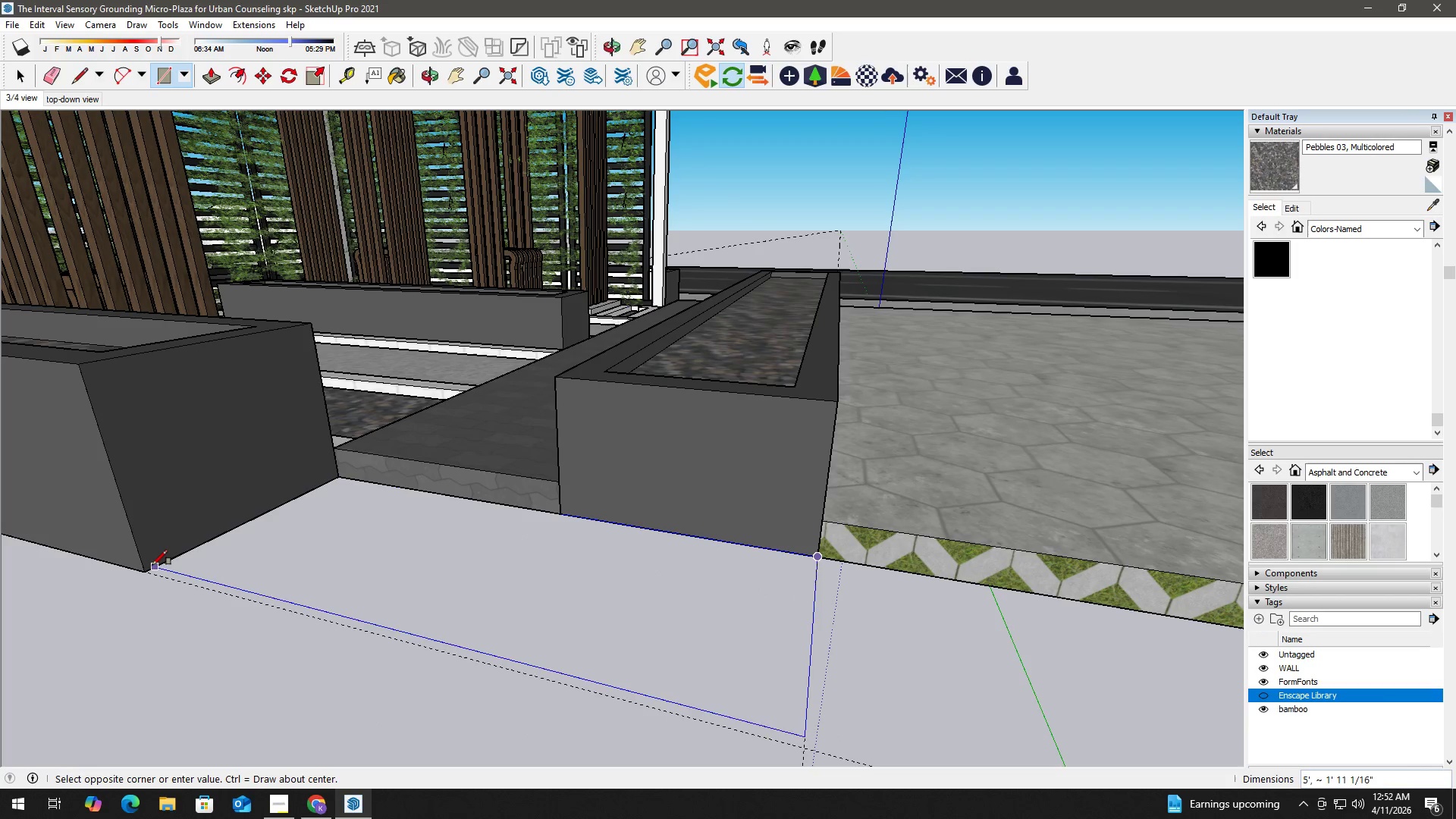 
left_click([152, 565])
 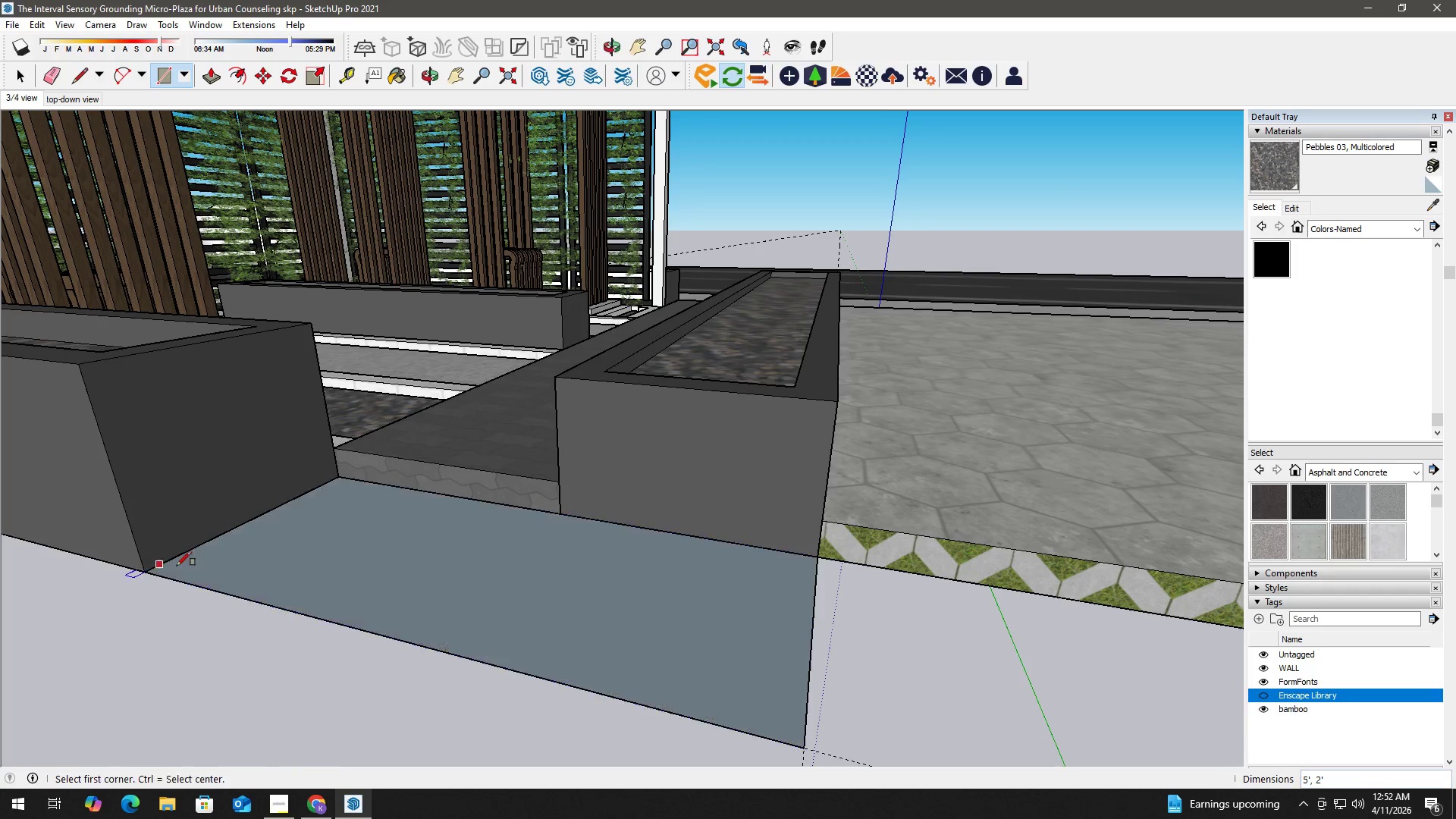 
key(Space)
 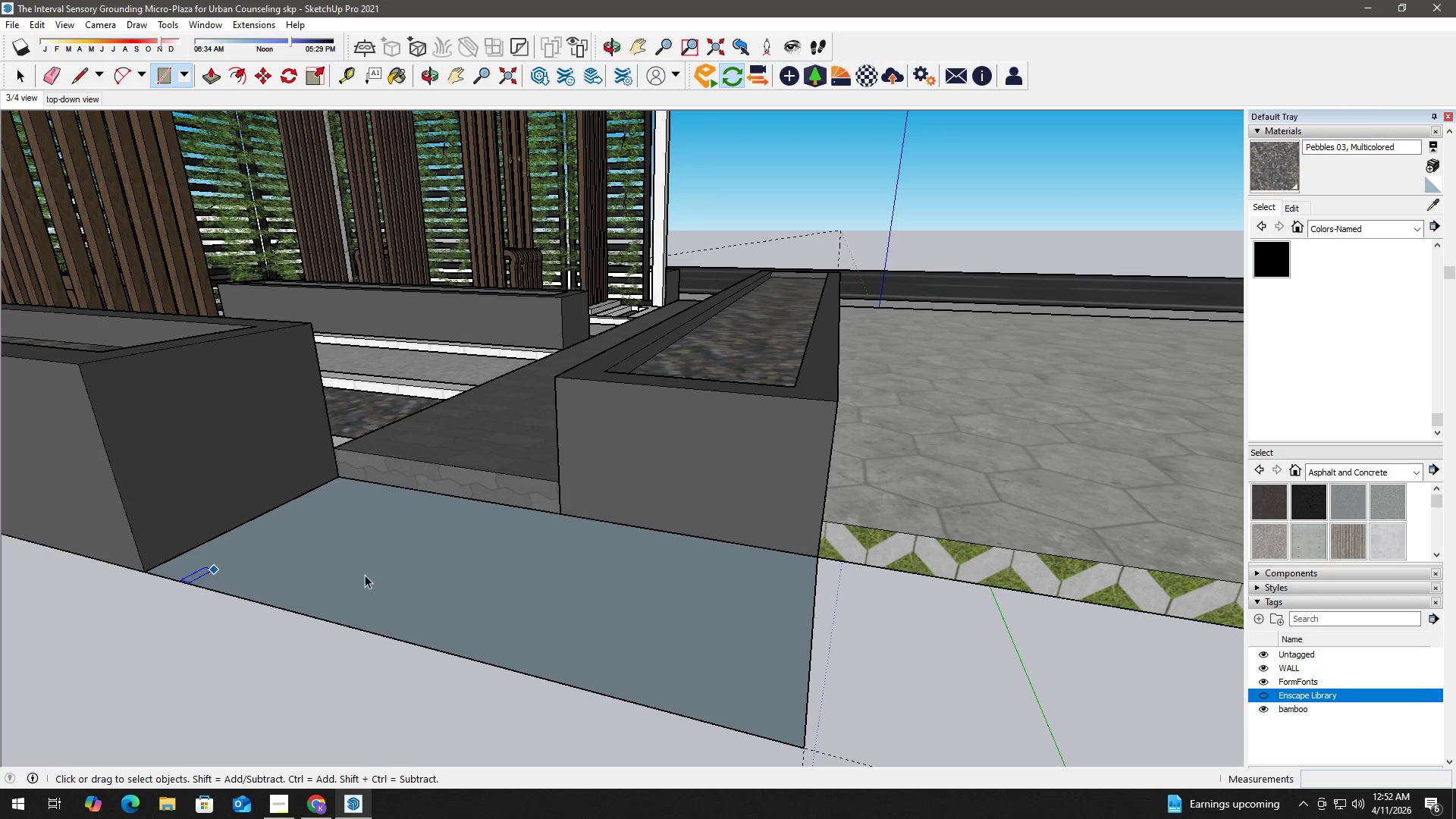 
double_click([431, 576])
 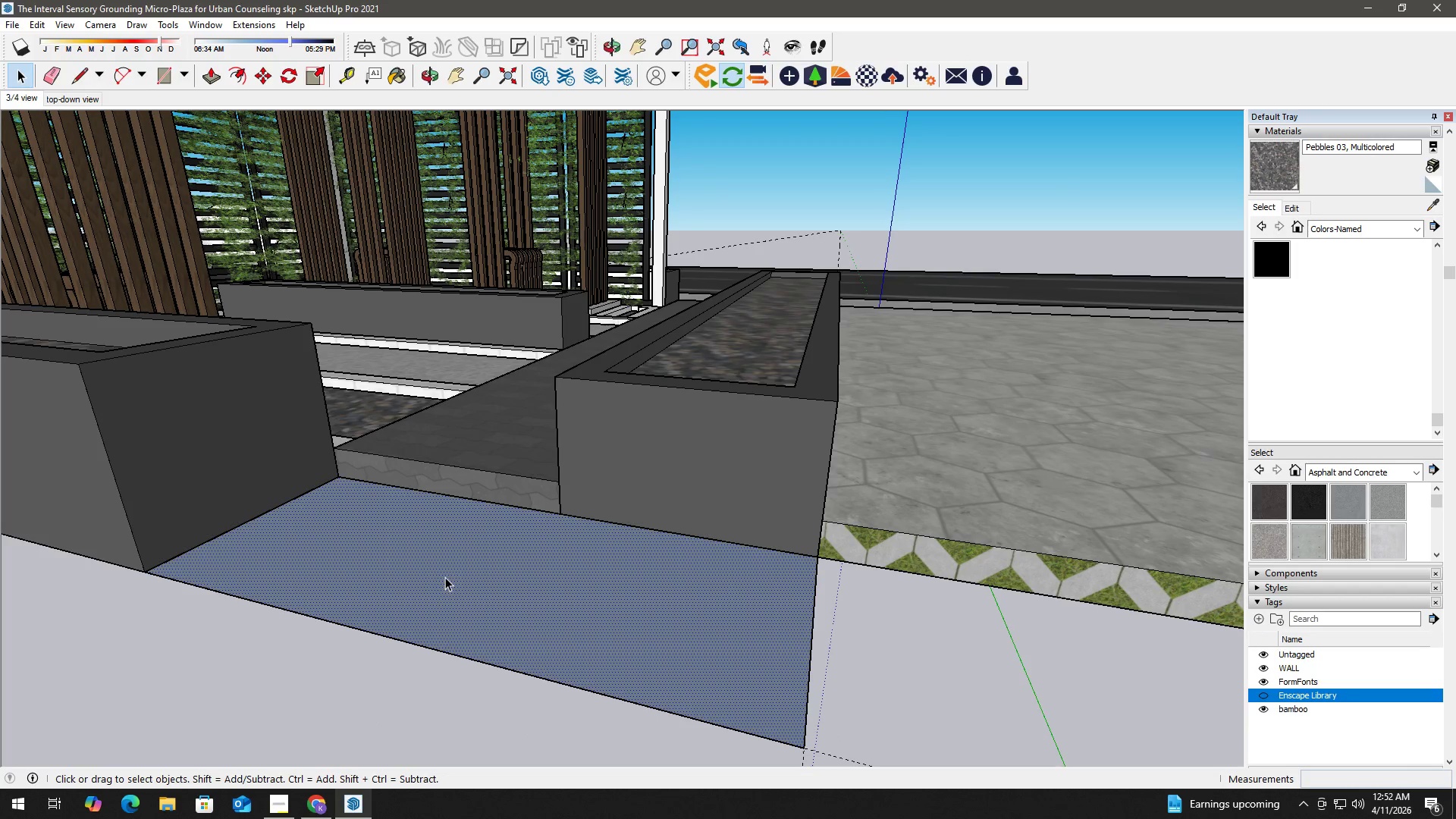 
key(P)
 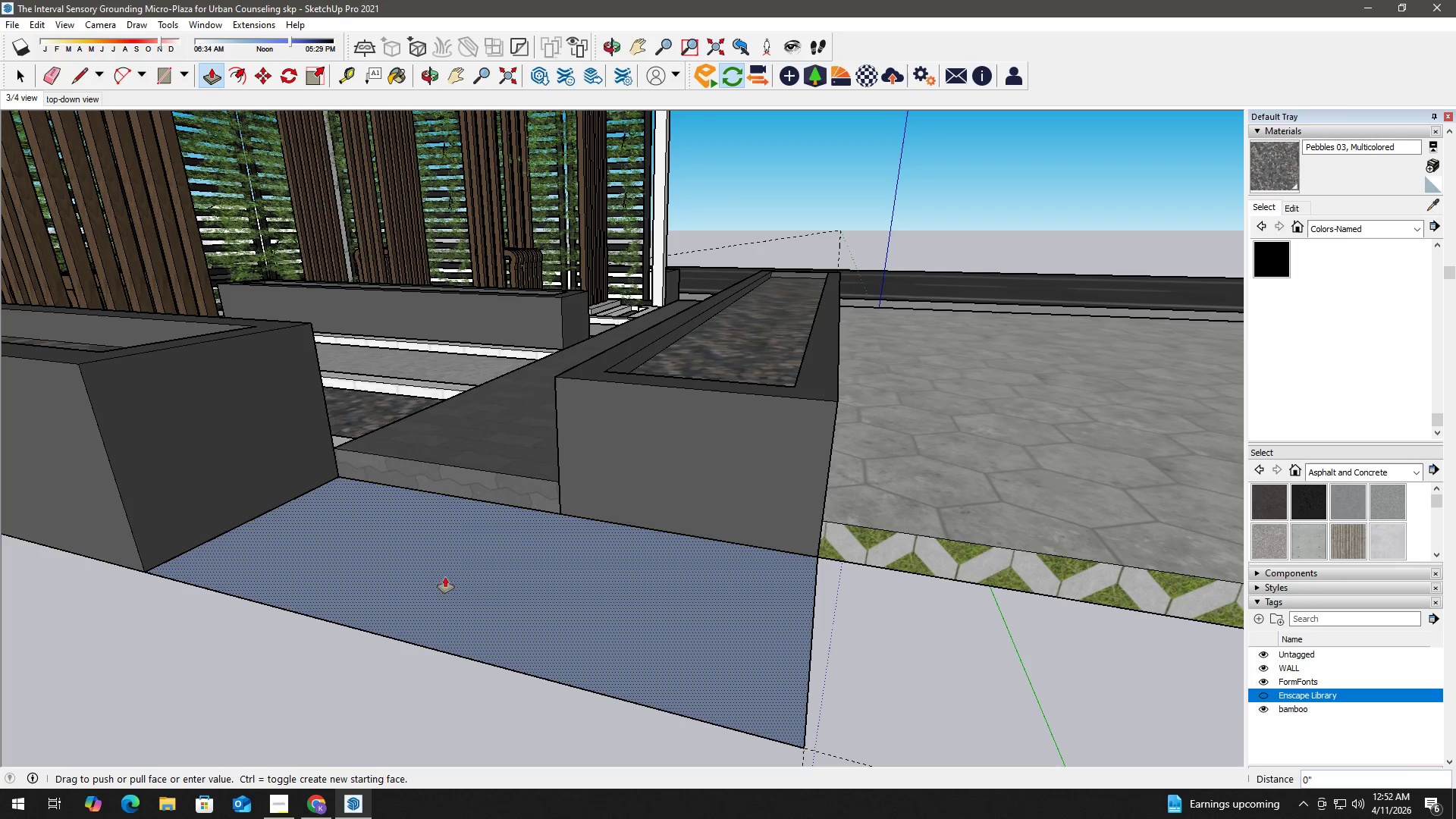 
left_click([445, 577])
 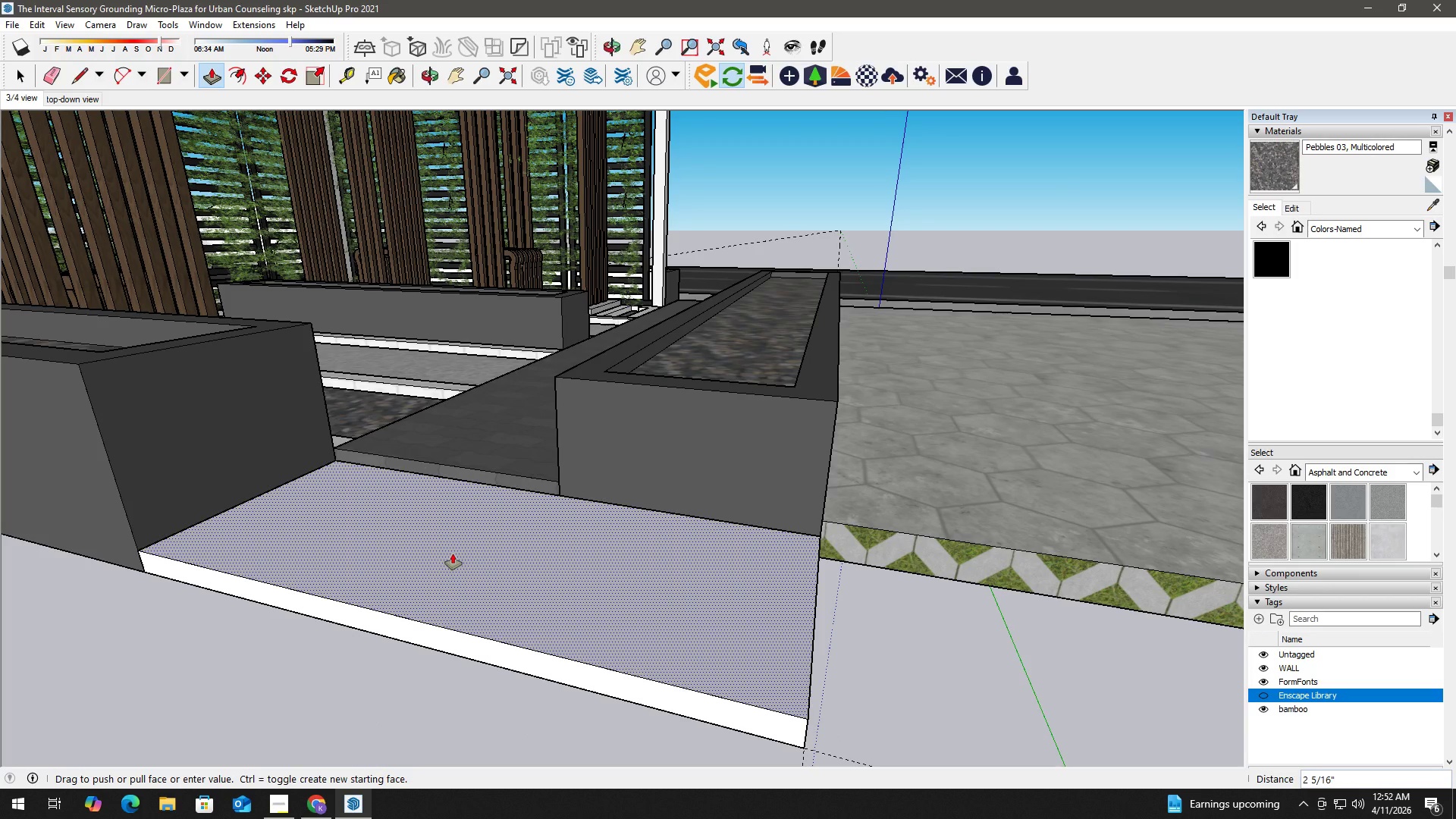 
key(Numpad1)
 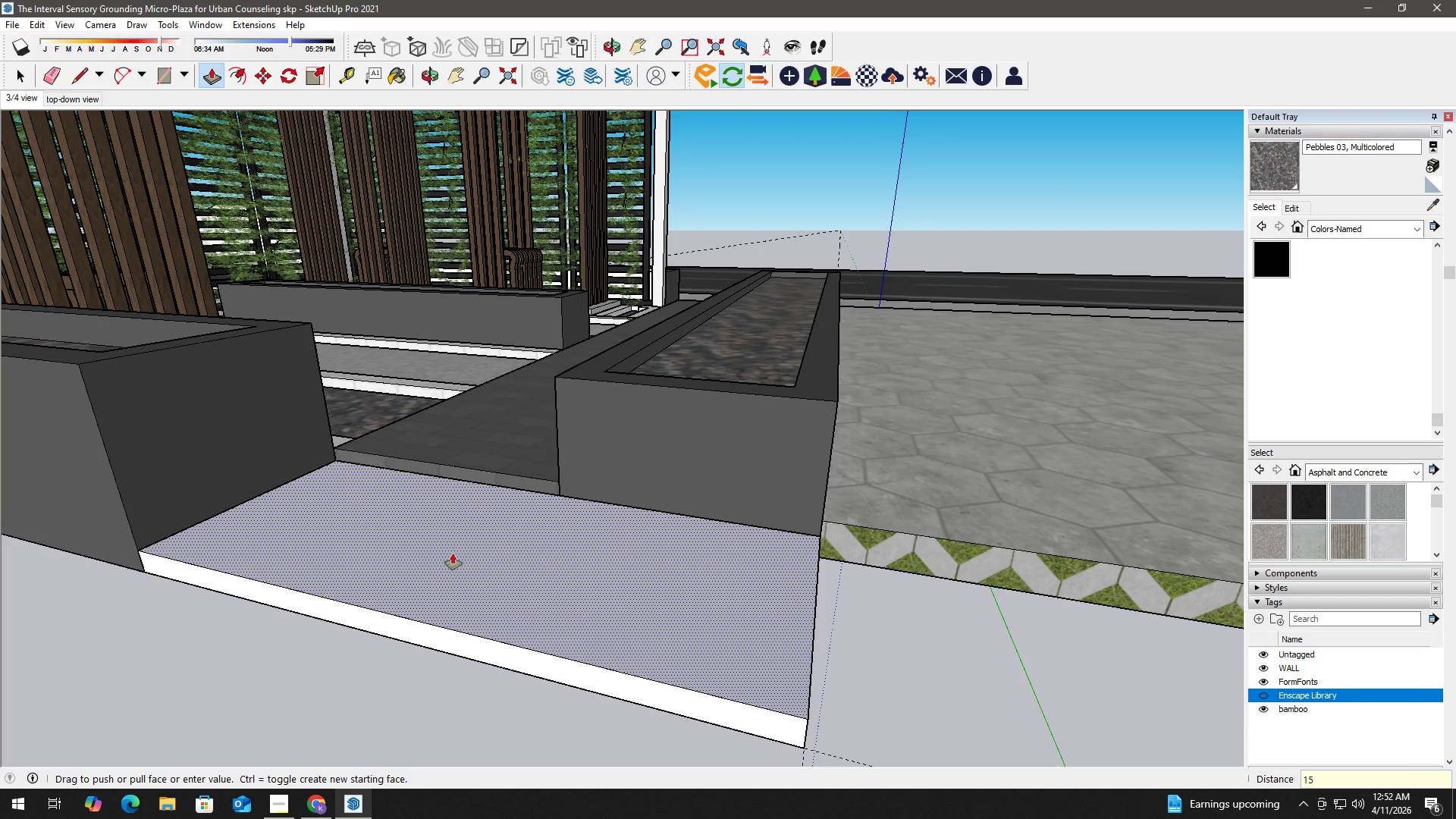 
key(Numpad5)
 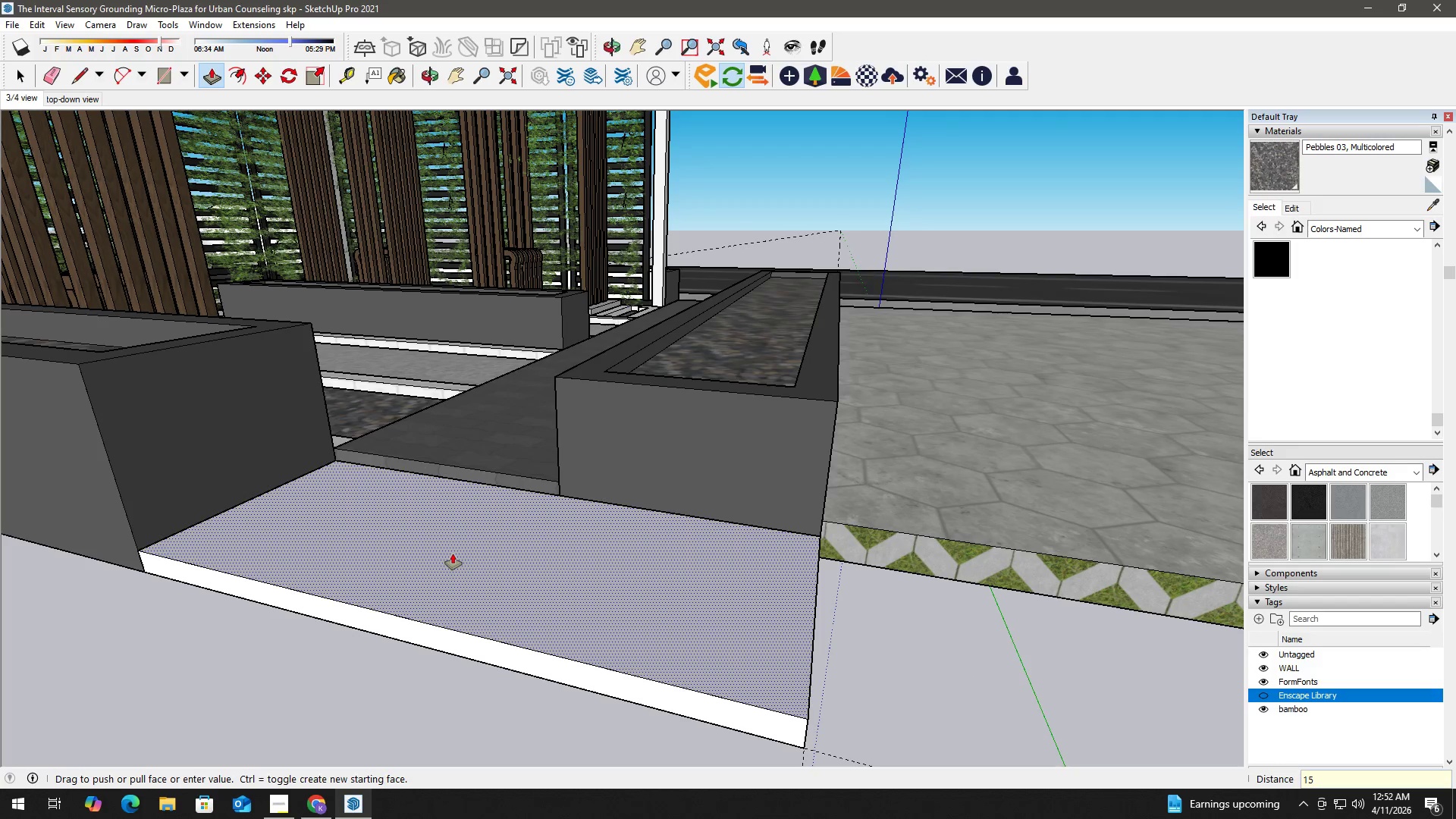 
key(Shift+Quote)
 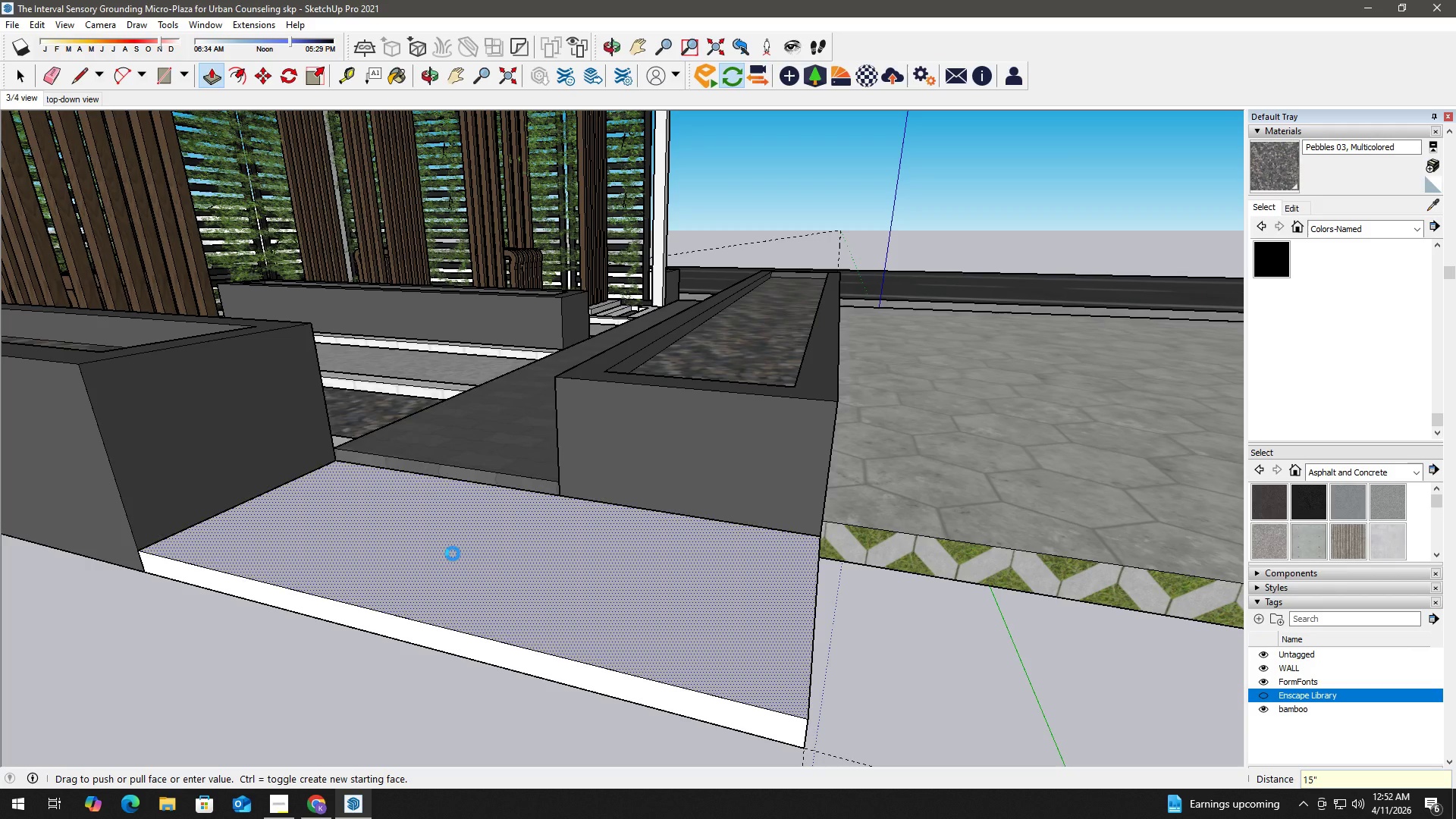 
key(Enter)
 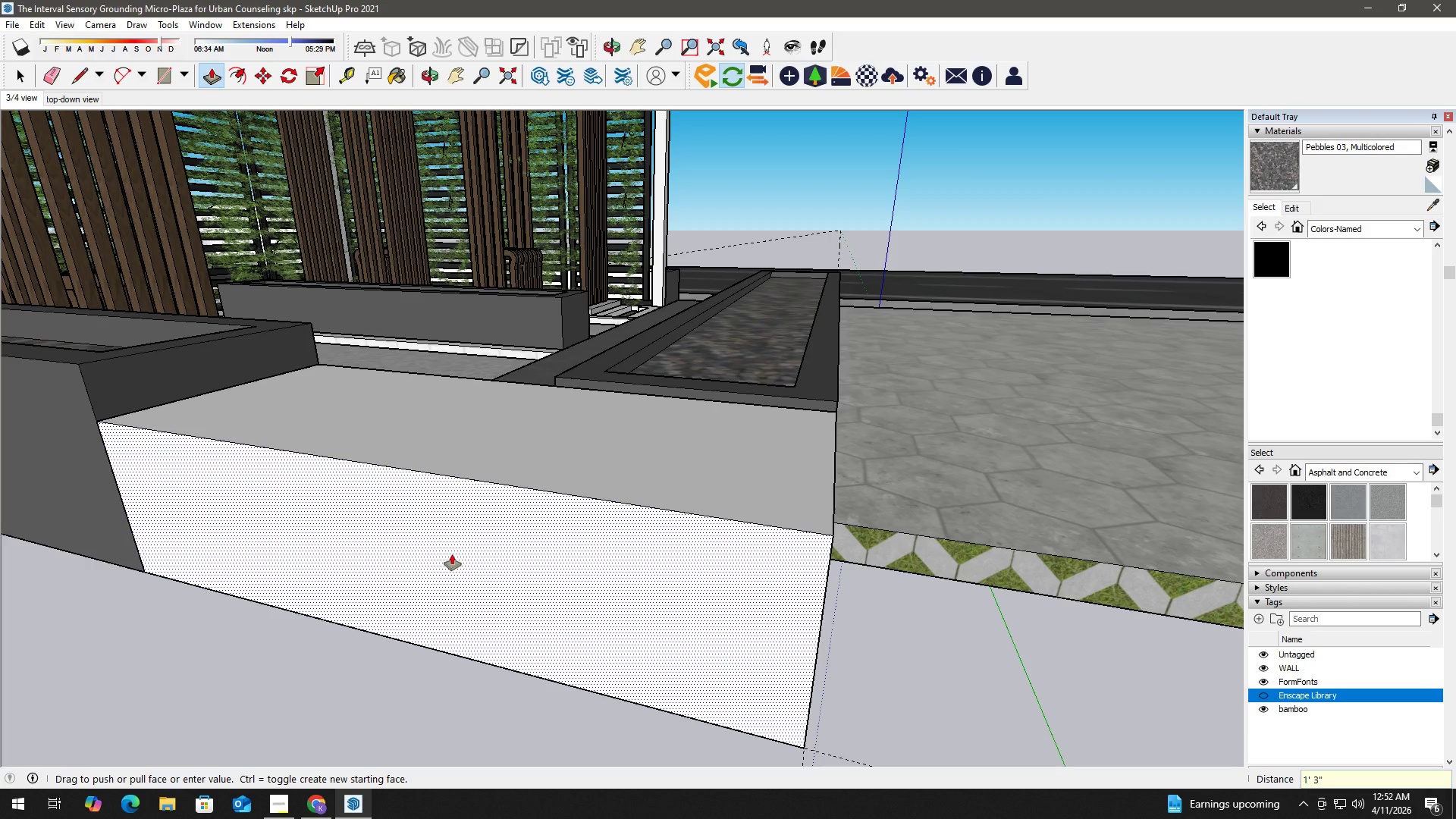 
key(Space)
 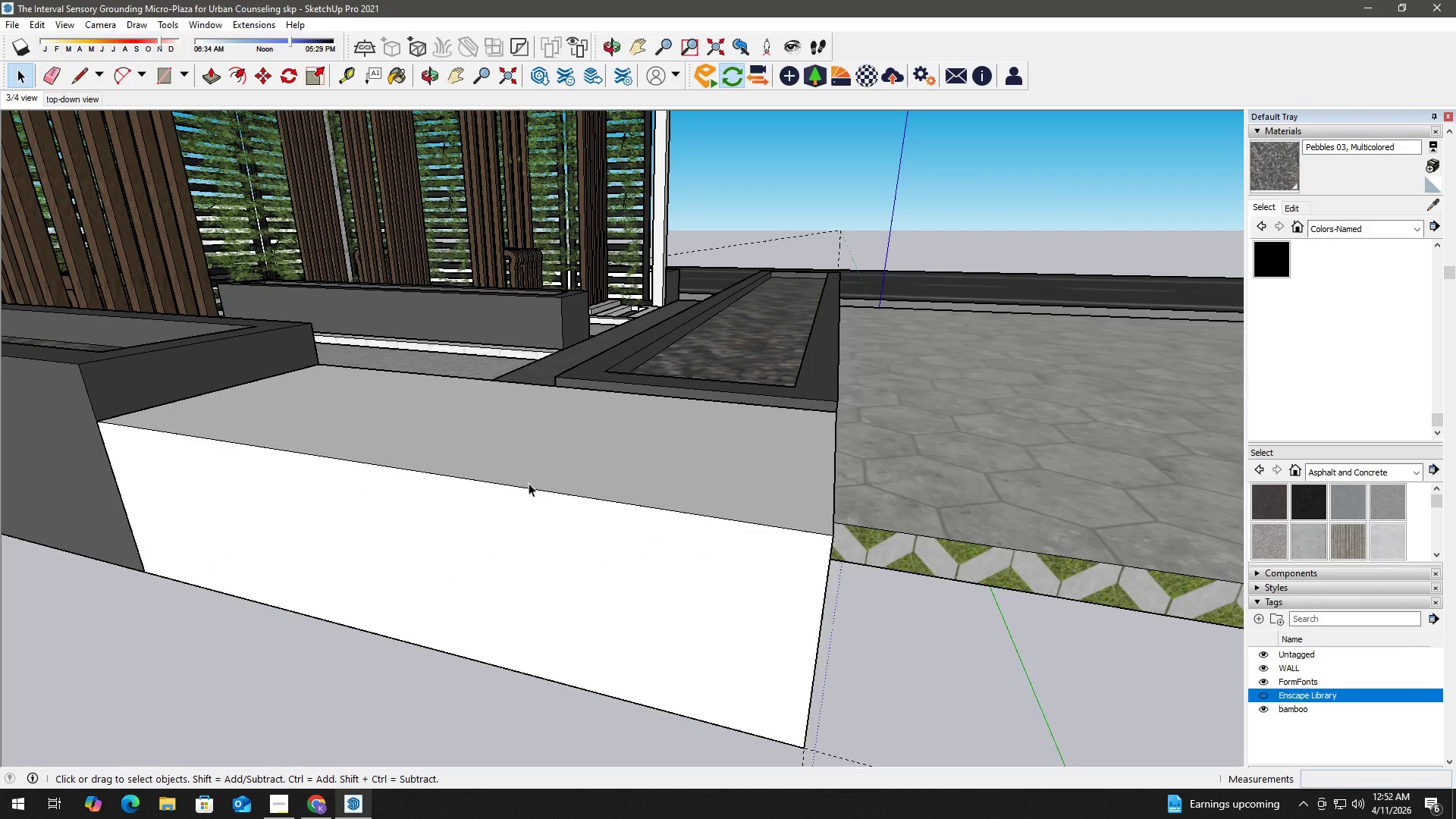 
scroll: coordinate [541, 467], scroll_direction: down, amount: 4.0
 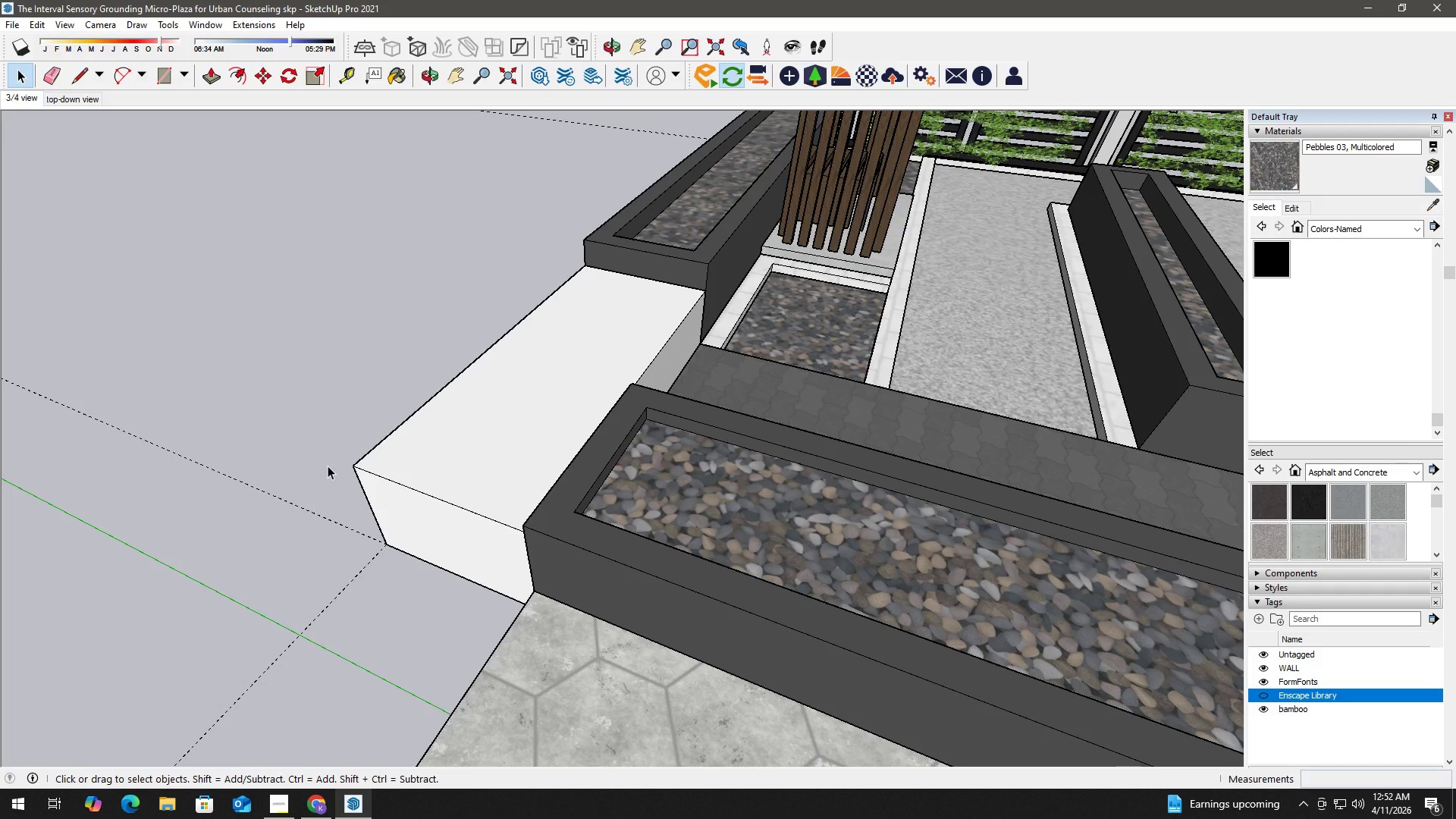 
wait(7.15)
 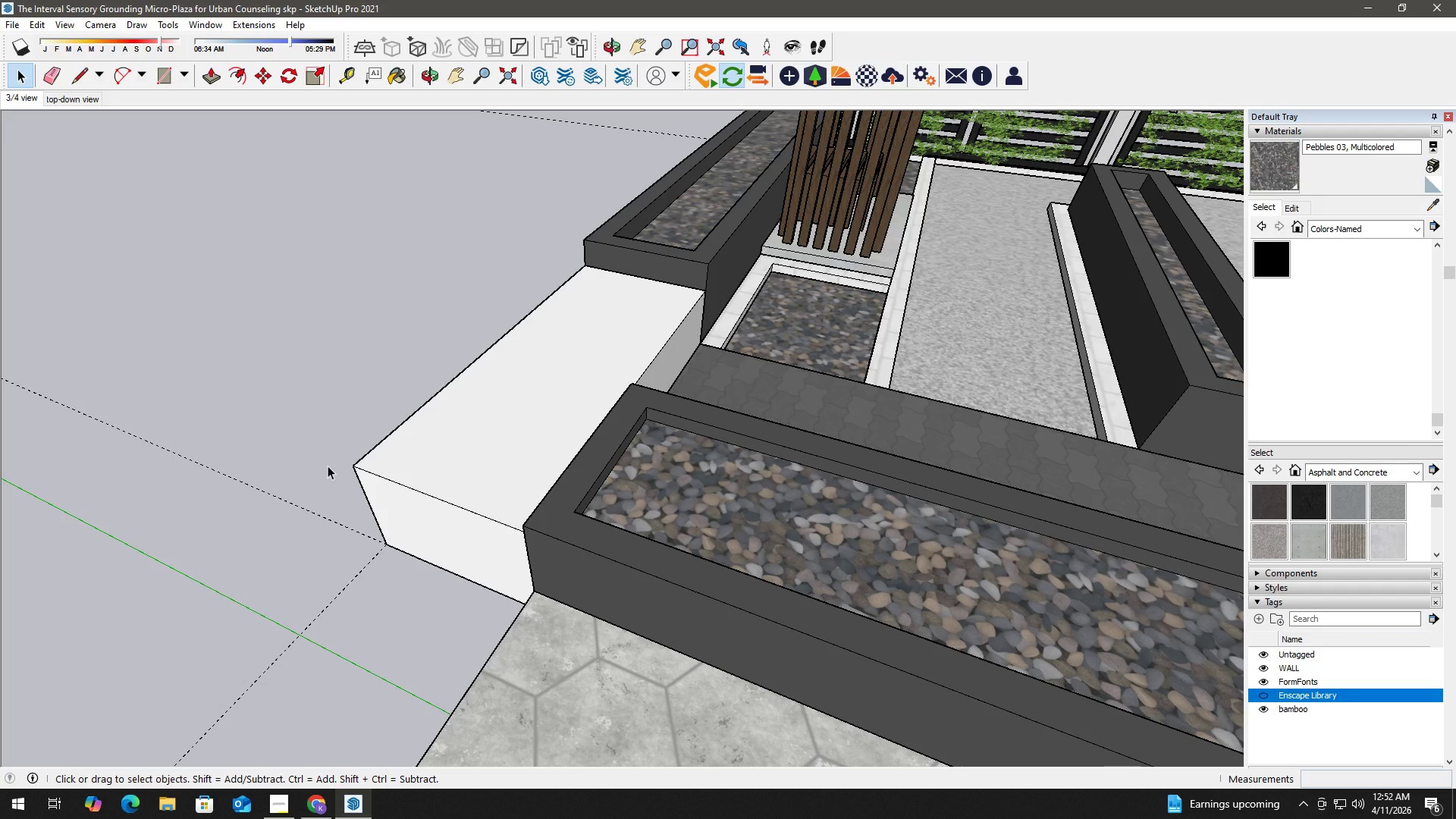 
key(Control+Z)
 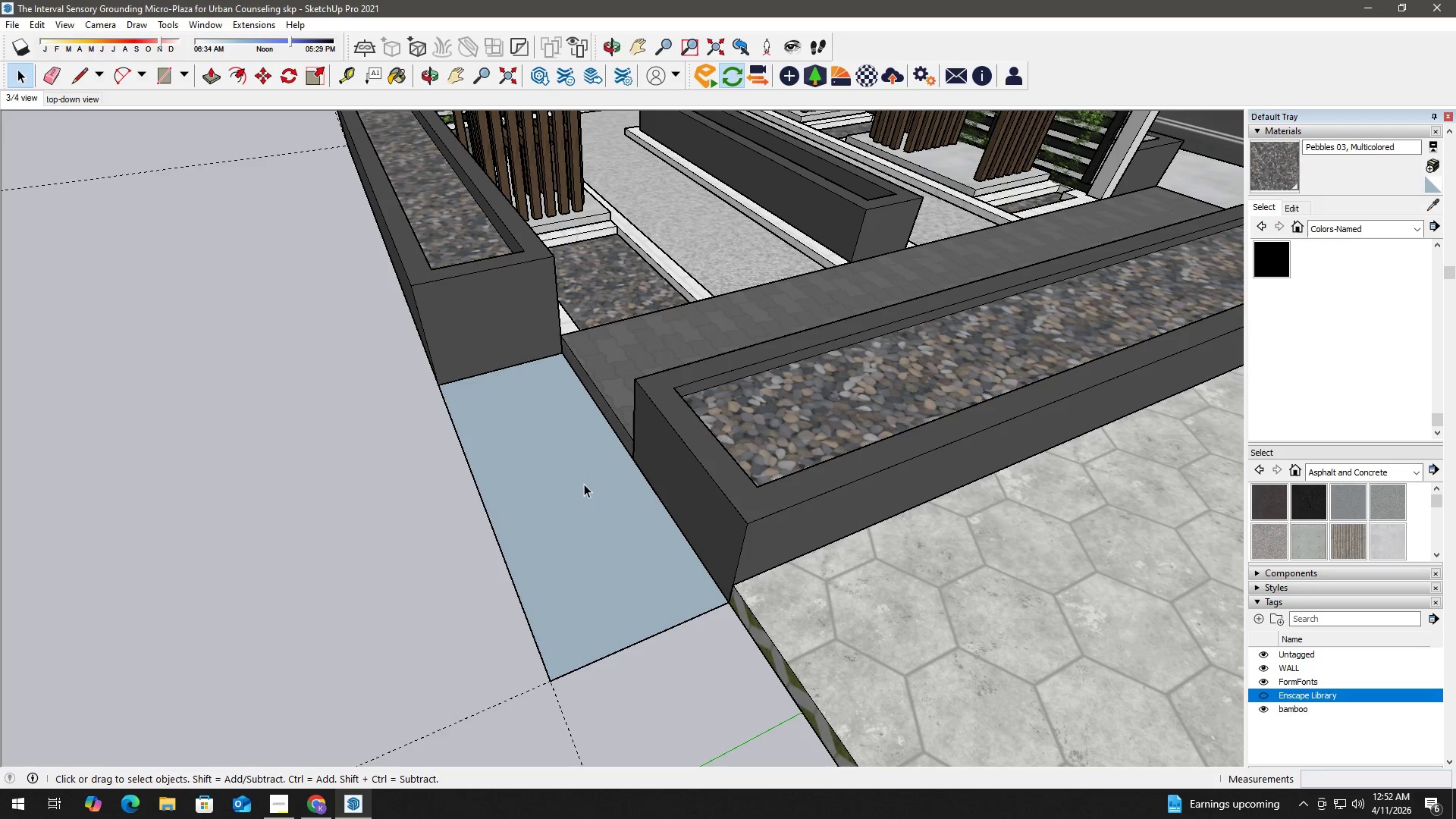 
left_click([583, 485])
 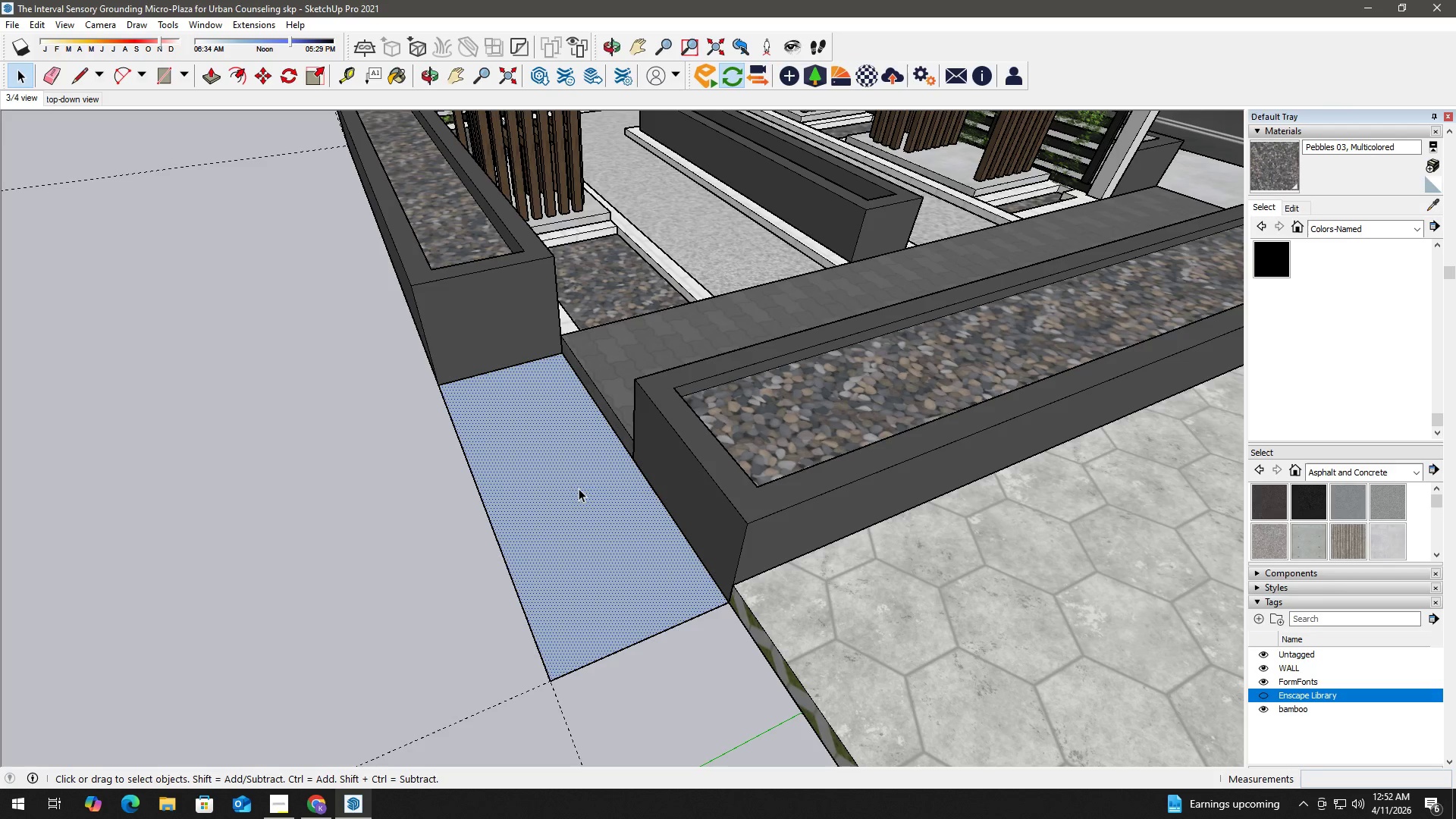 
key(P)
 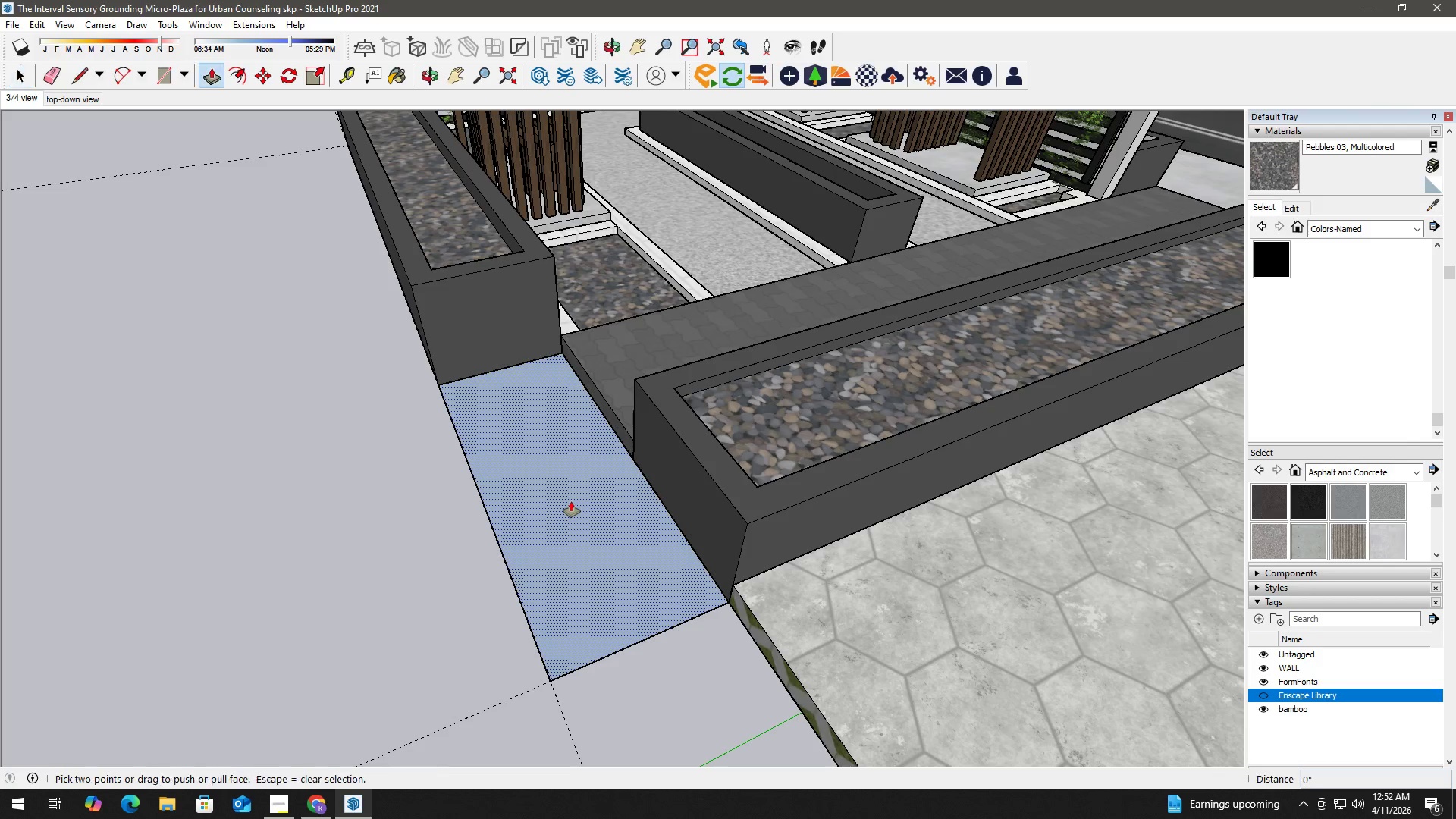 
left_click([571, 501])
 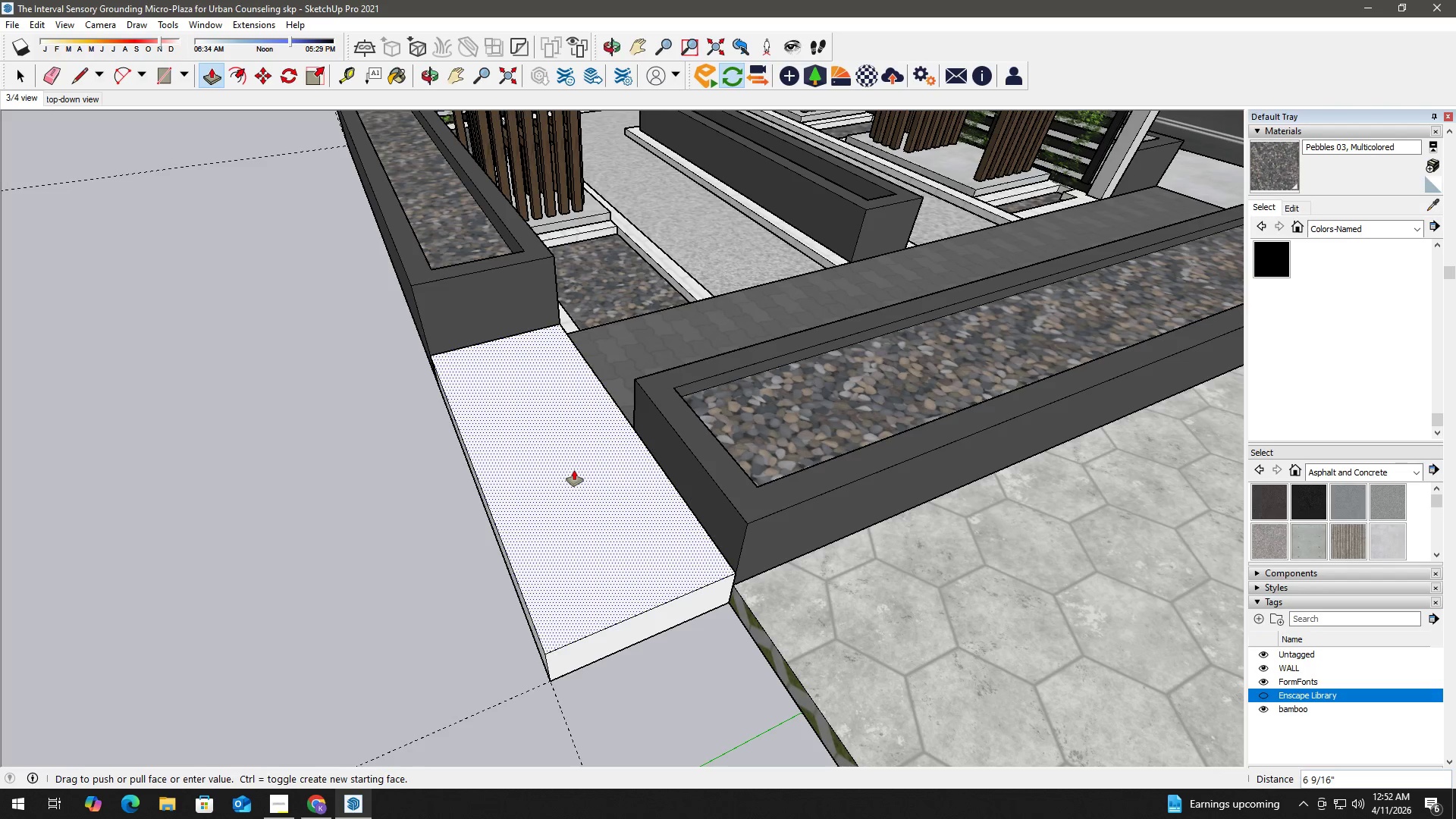 
key(Numpad6)
 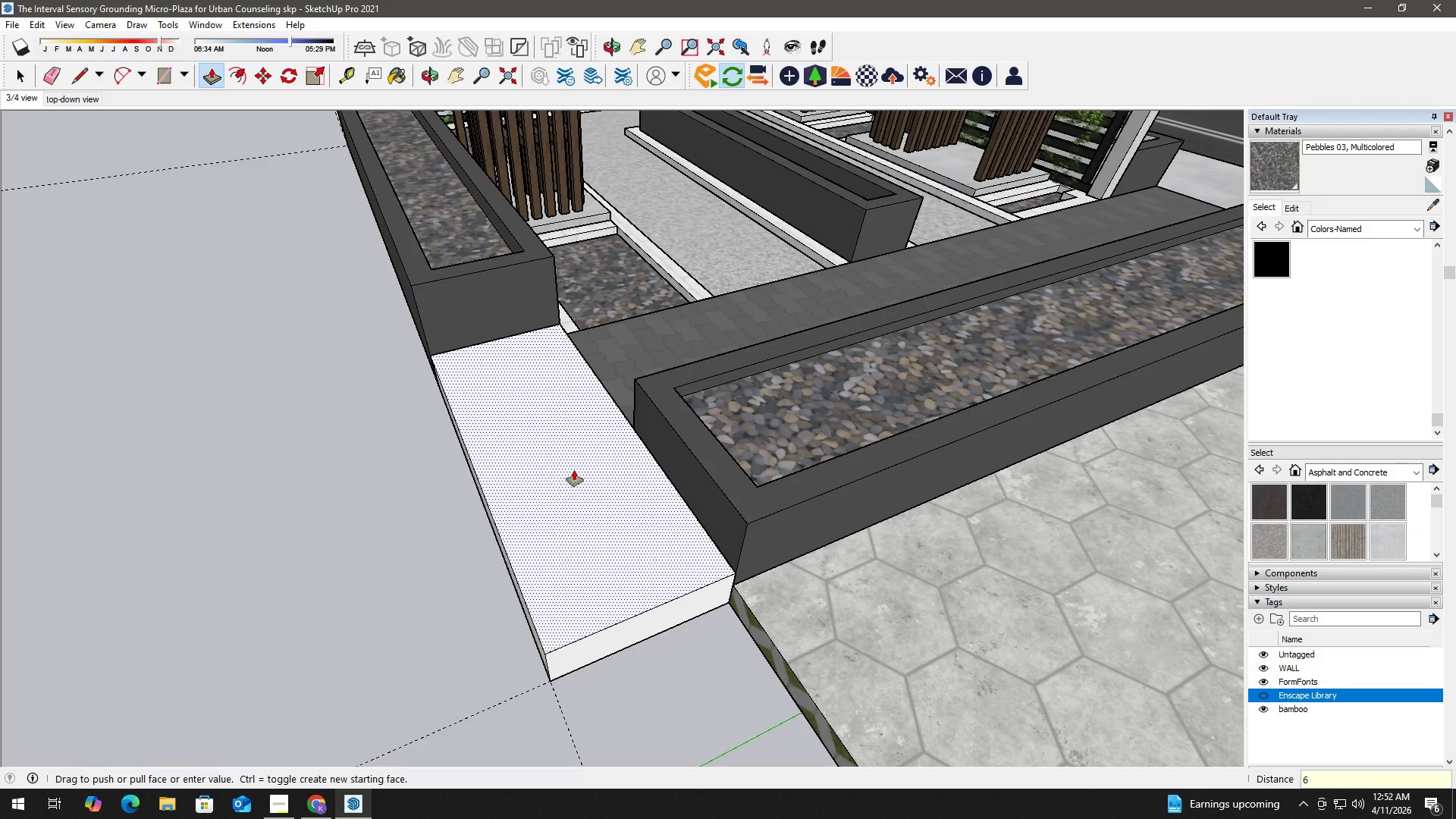 
key(Shift+Quote)
 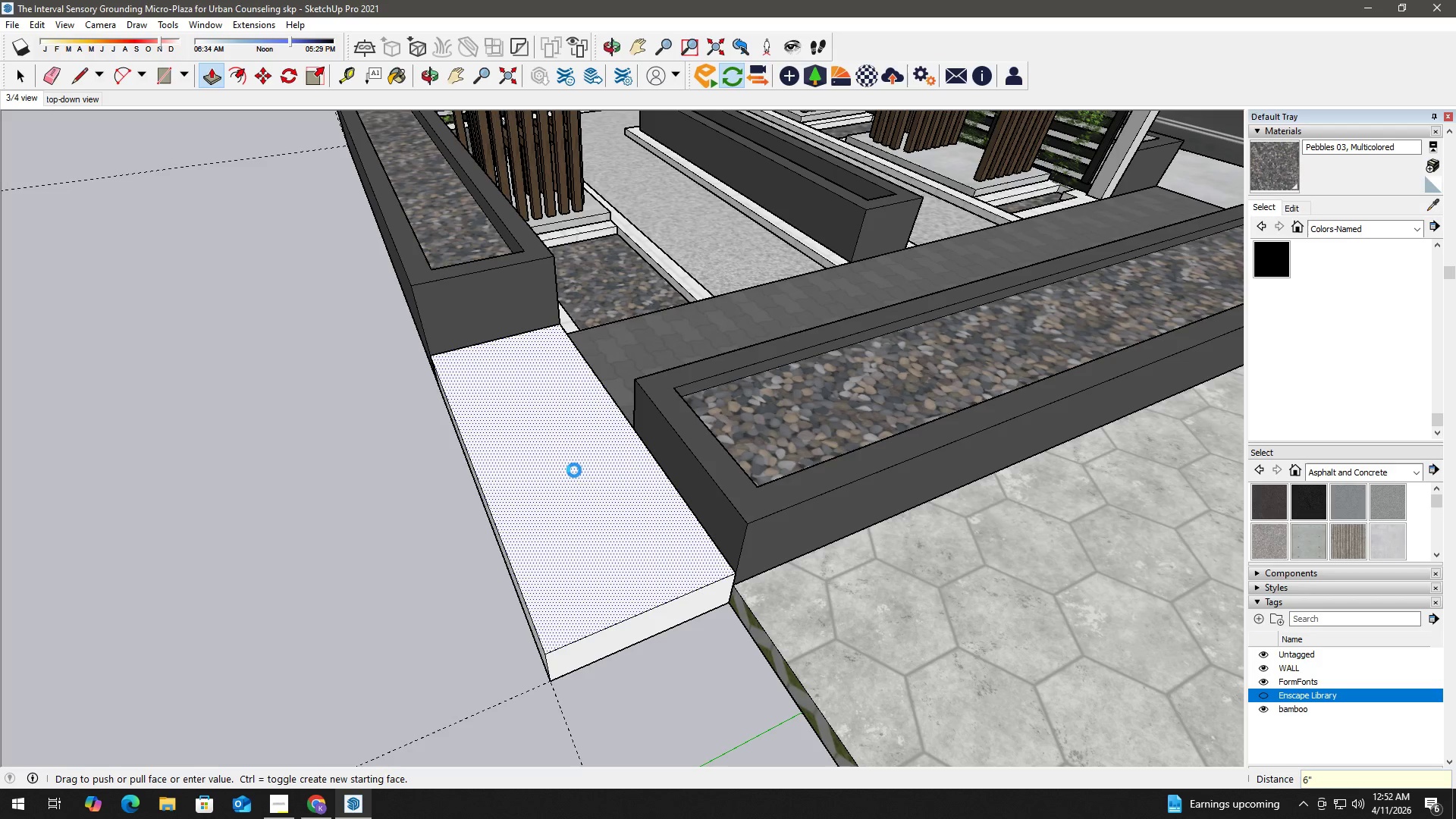 
key(Enter)
 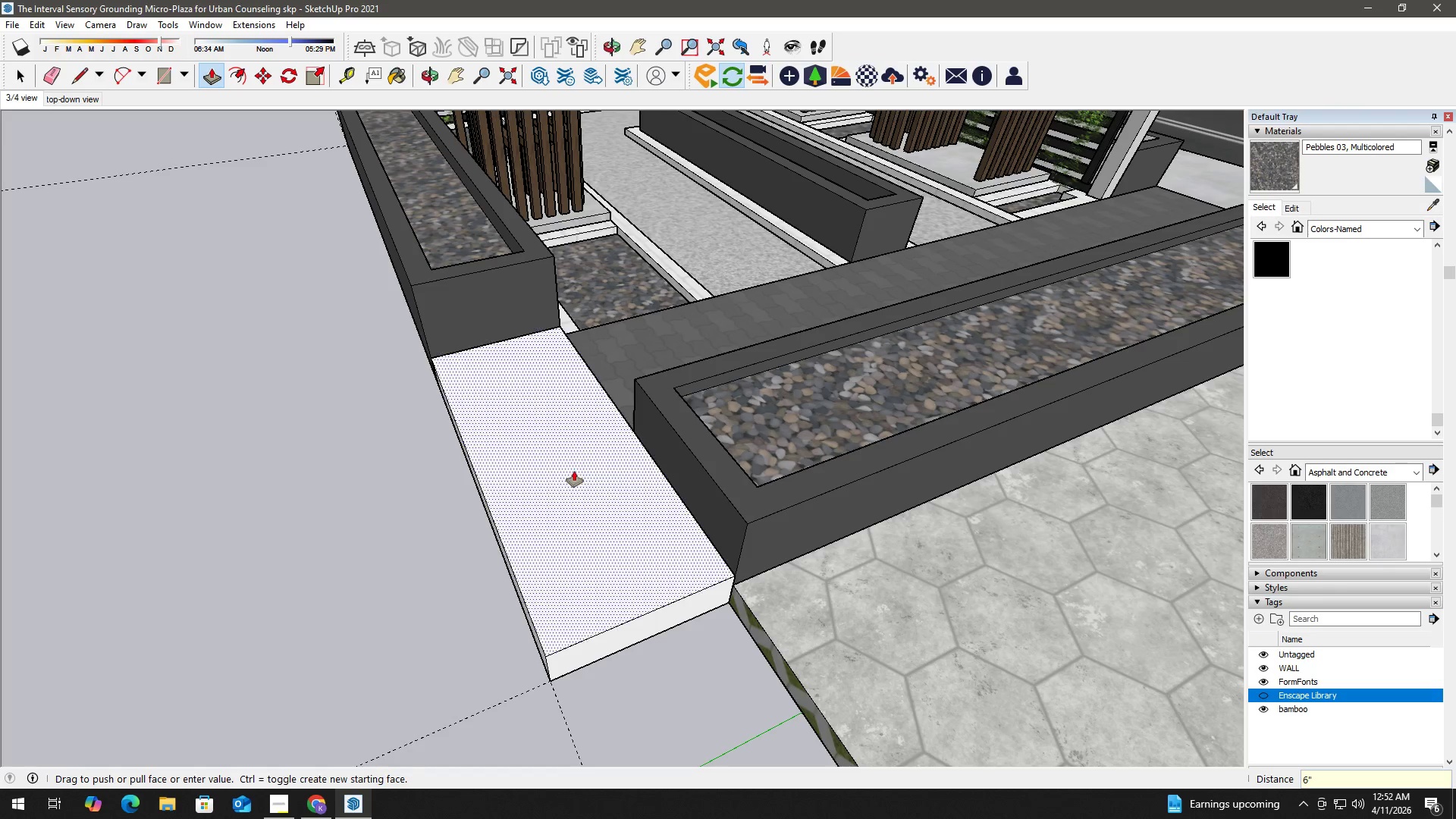 
key(Space)
 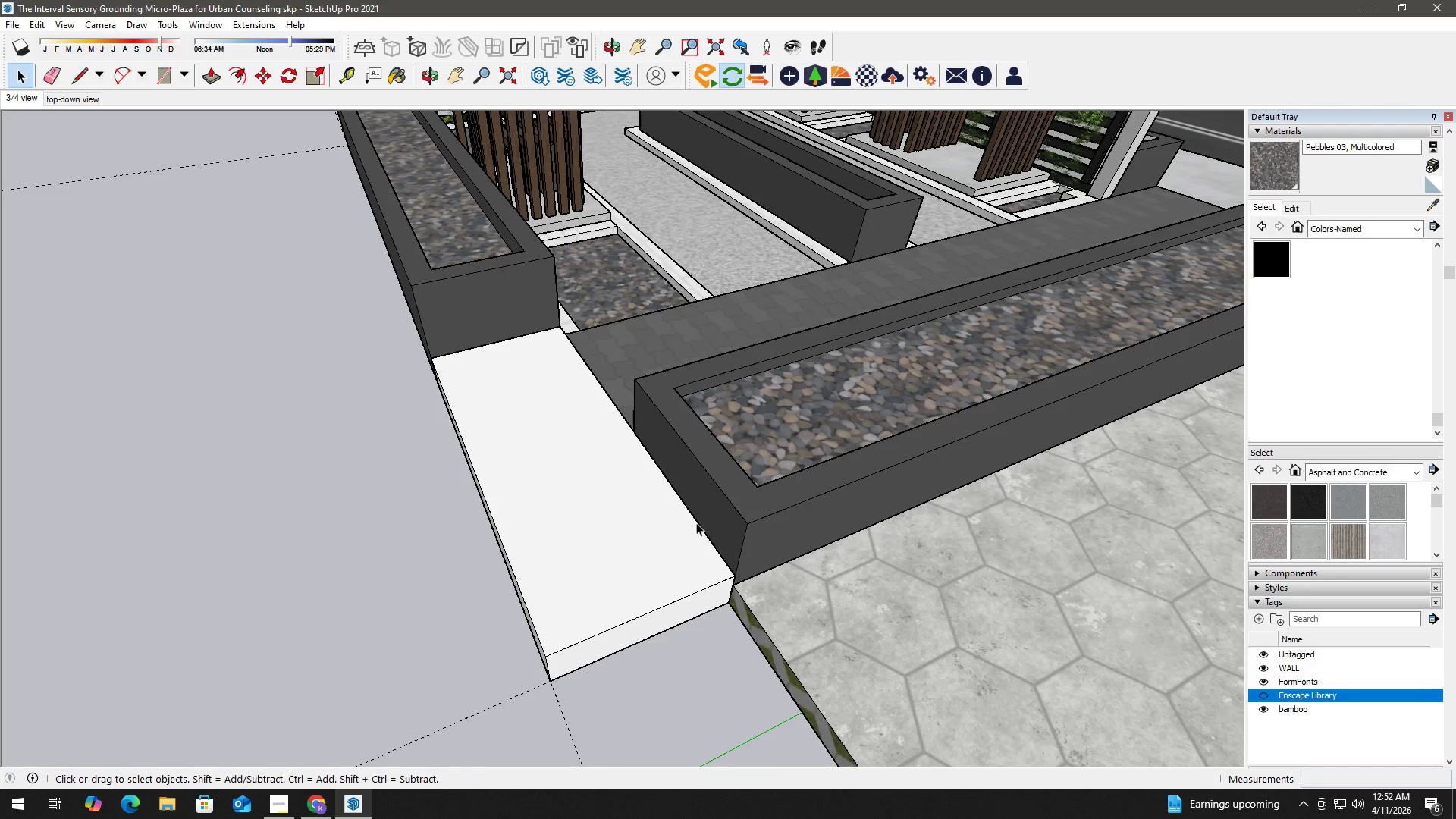 
scroll: coordinate [696, 522], scroll_direction: down, amount: 2.0
 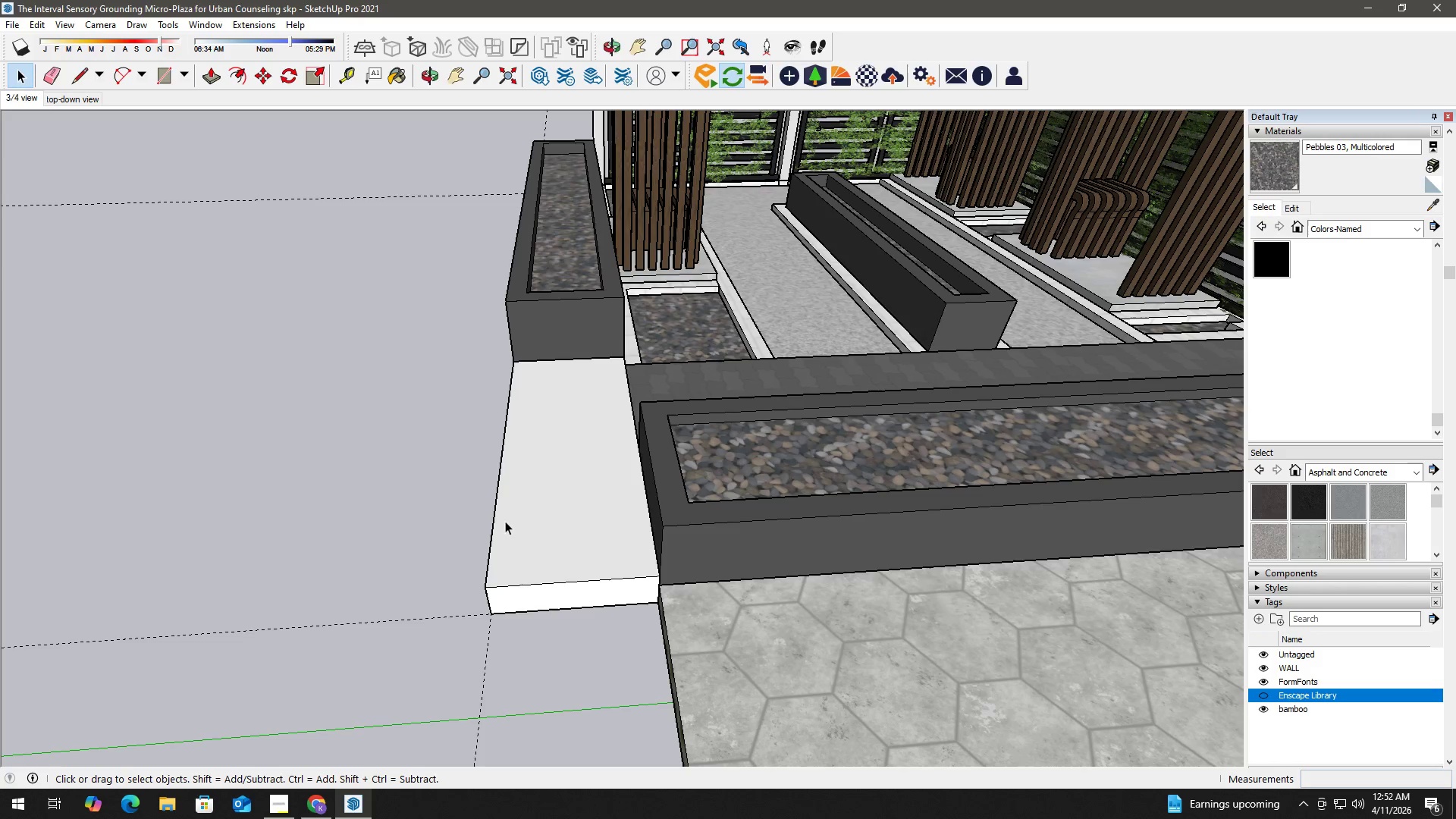 
key(T)
 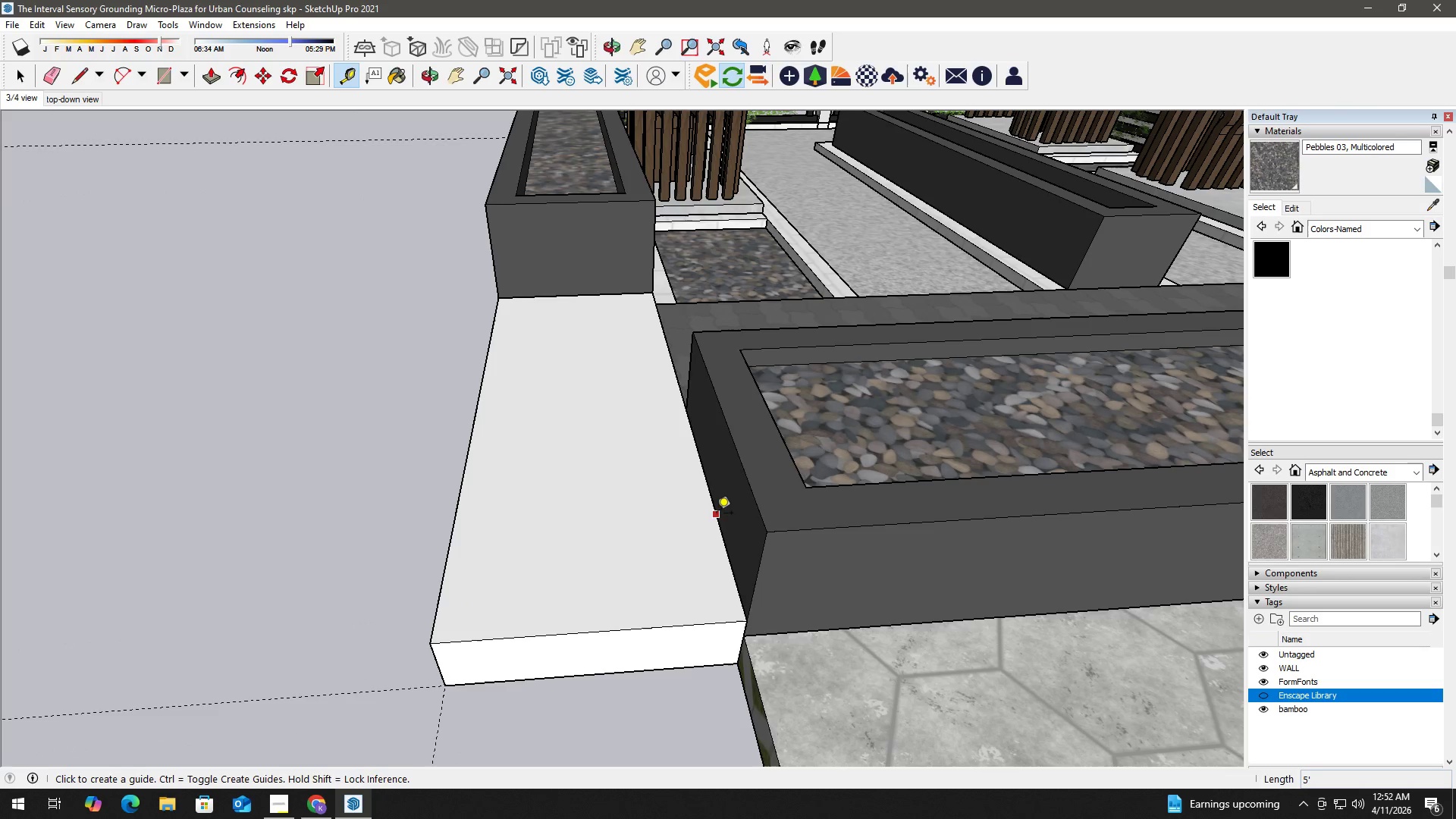 
scroll: coordinate [581, 521], scroll_direction: up, amount: 5.0
 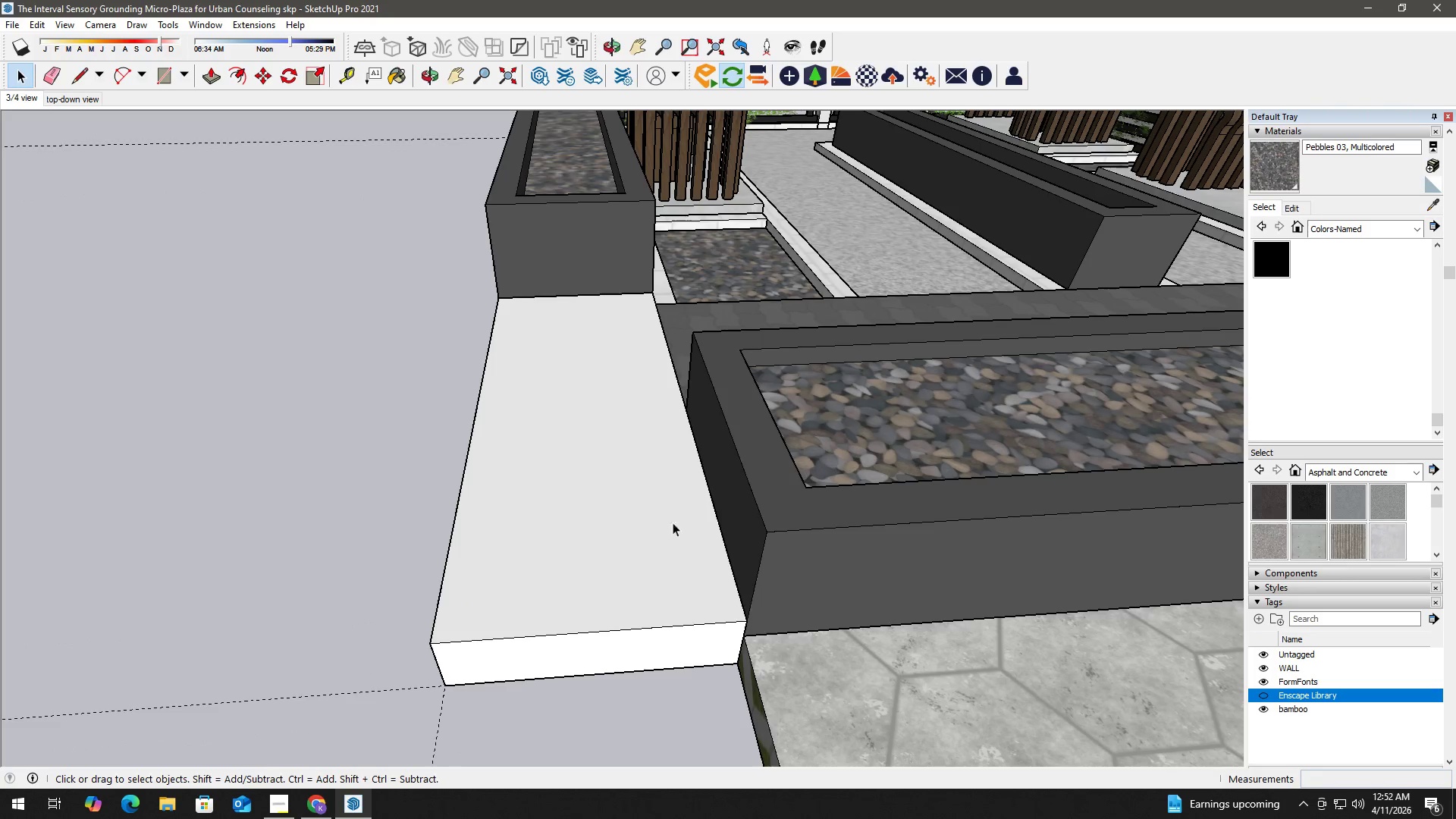 
left_click_drag(start_coordinate=[711, 514], to_coordinate=[699, 516])
 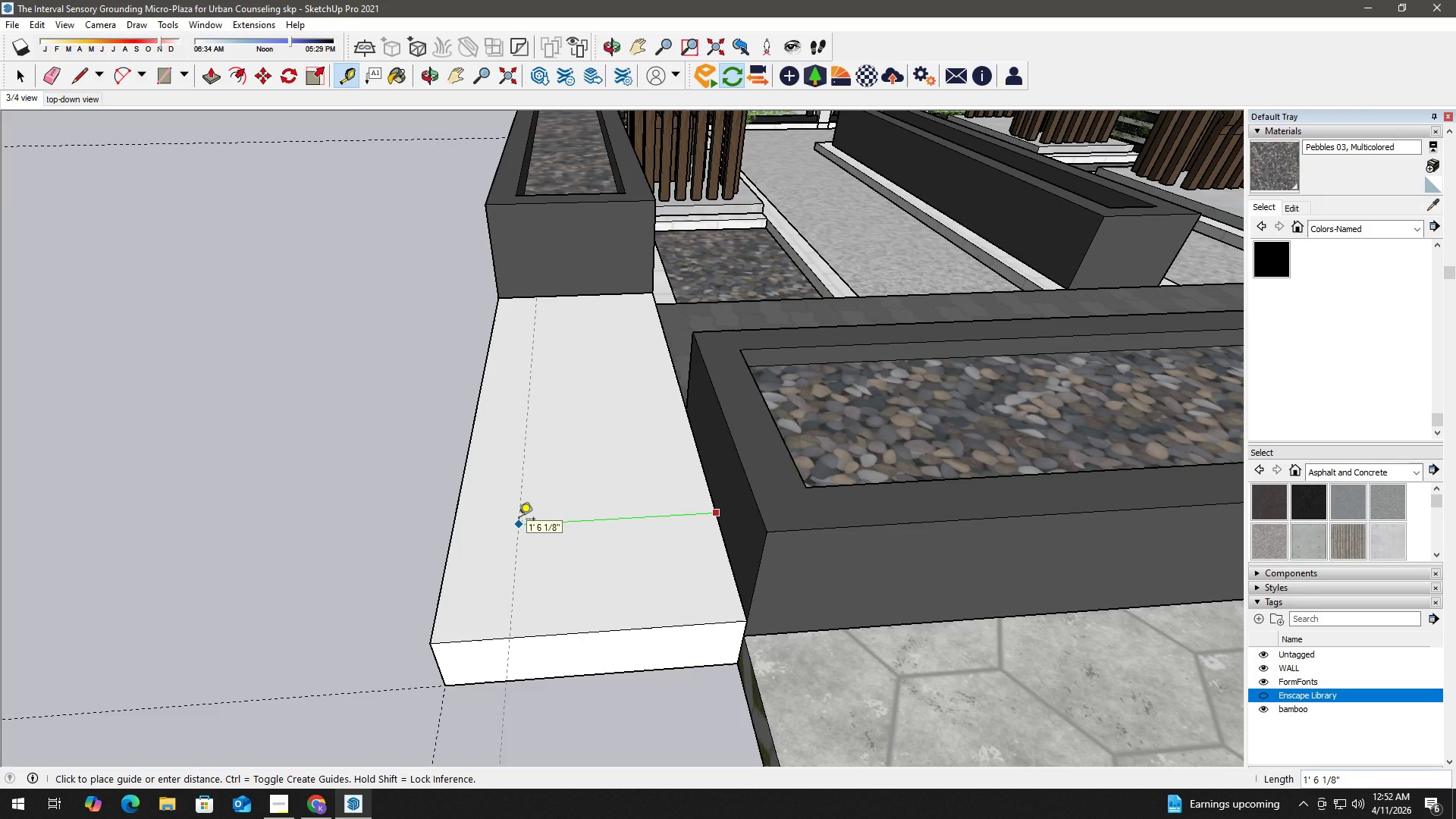 
key(Numpad1)
 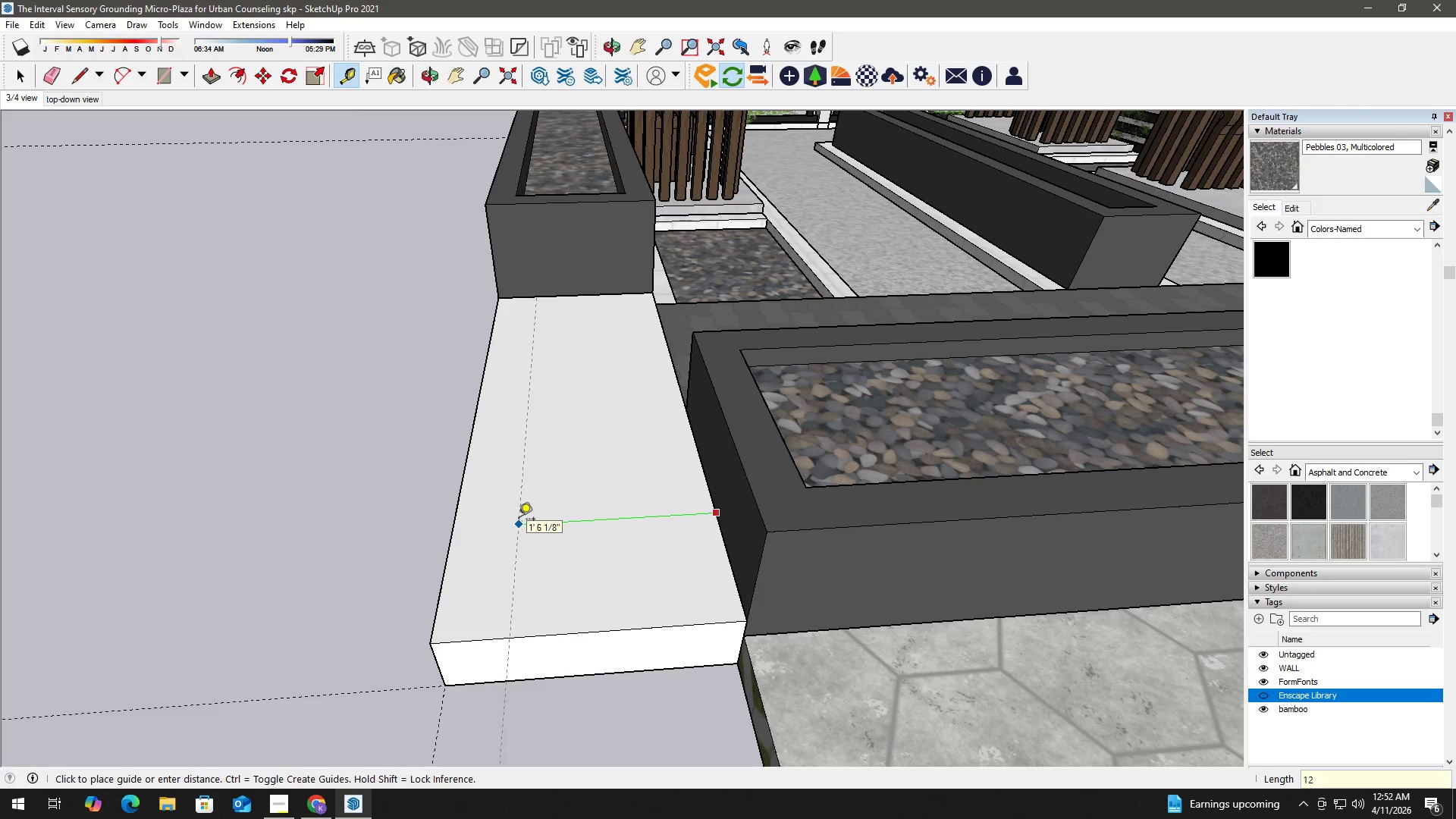 
key(Numpad2)
 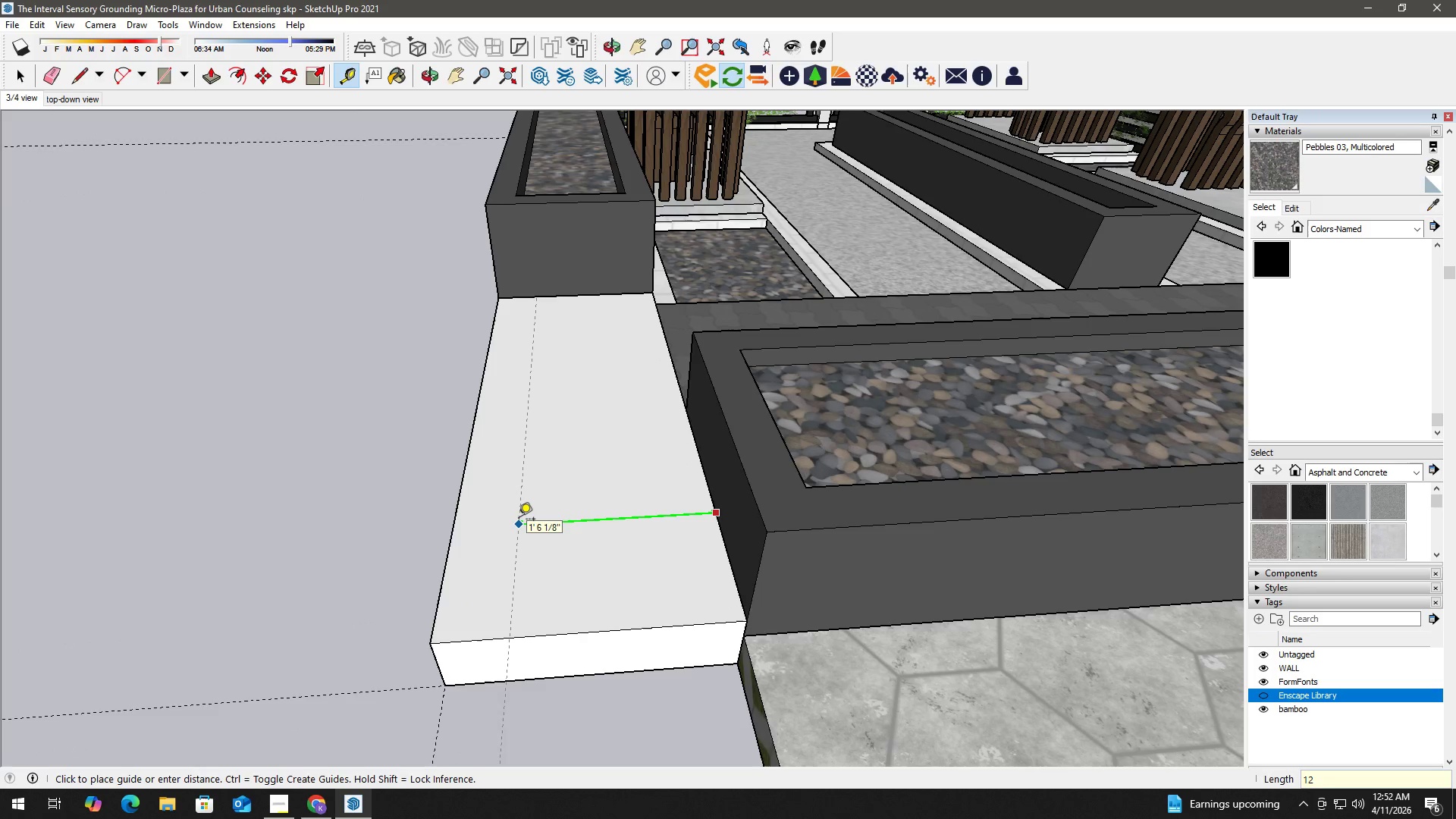 
key(Shift+Quote)
 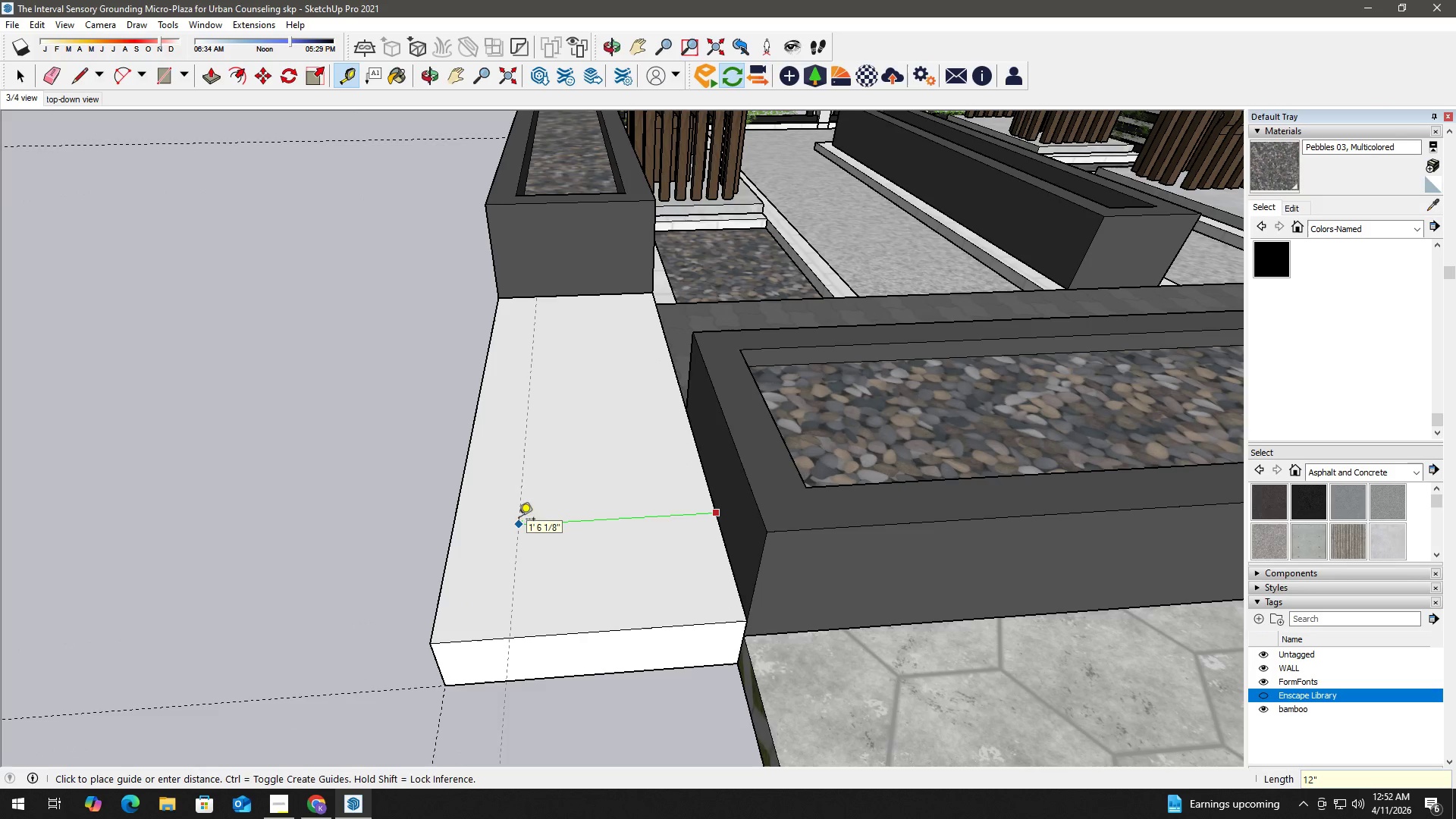 
key(Enter)
 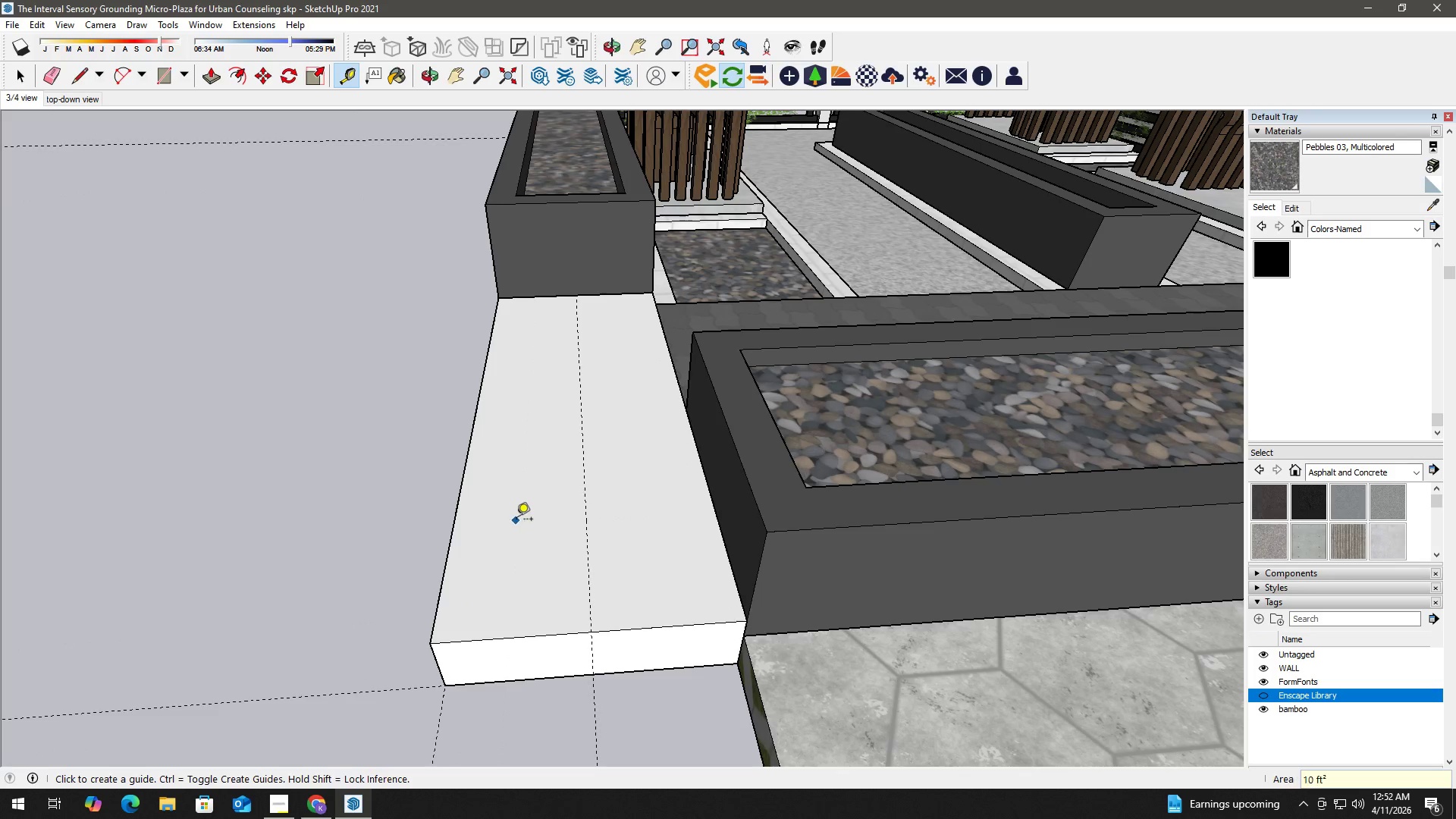 
key(Space)
 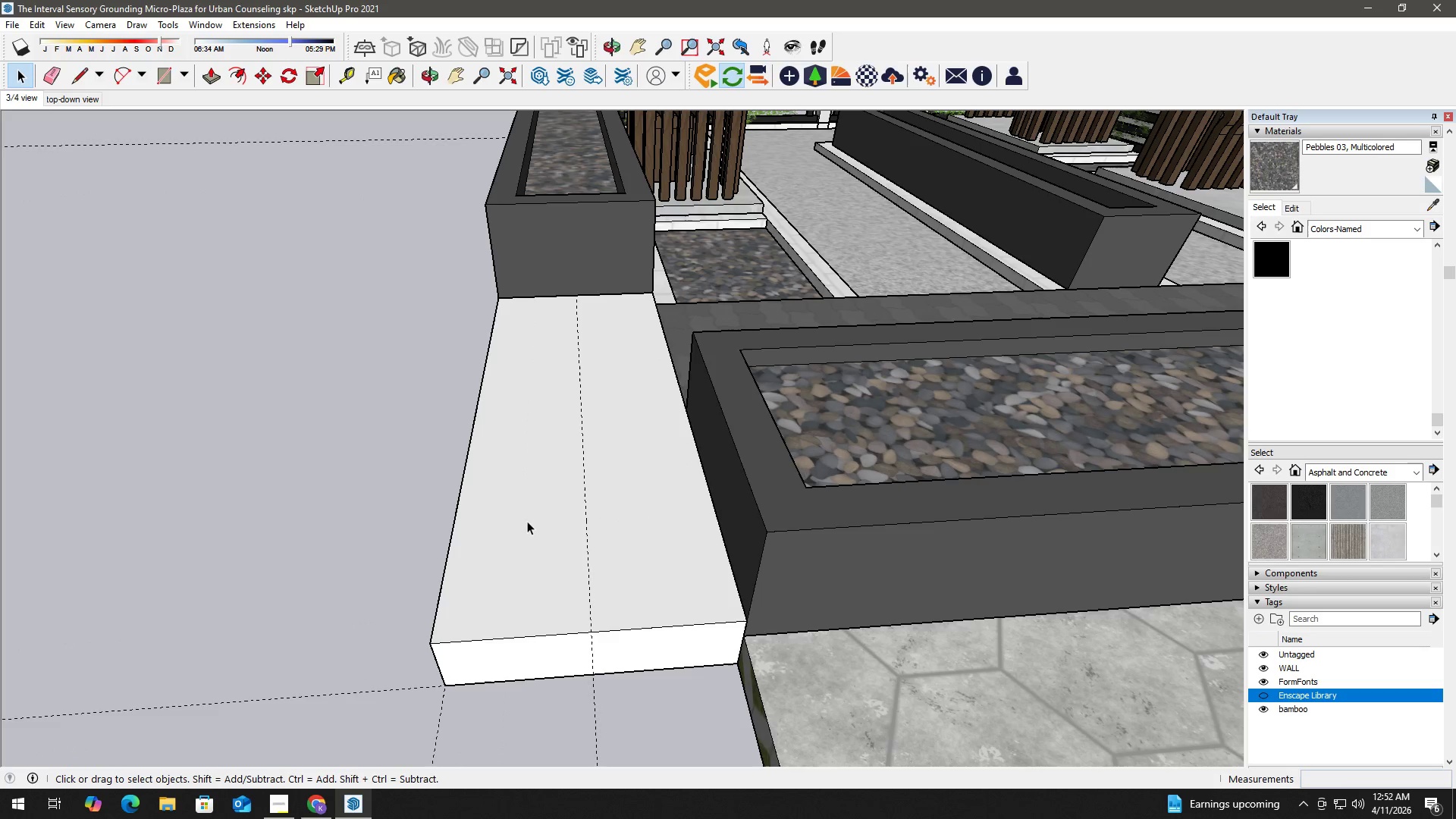 
left_click([527, 521])
 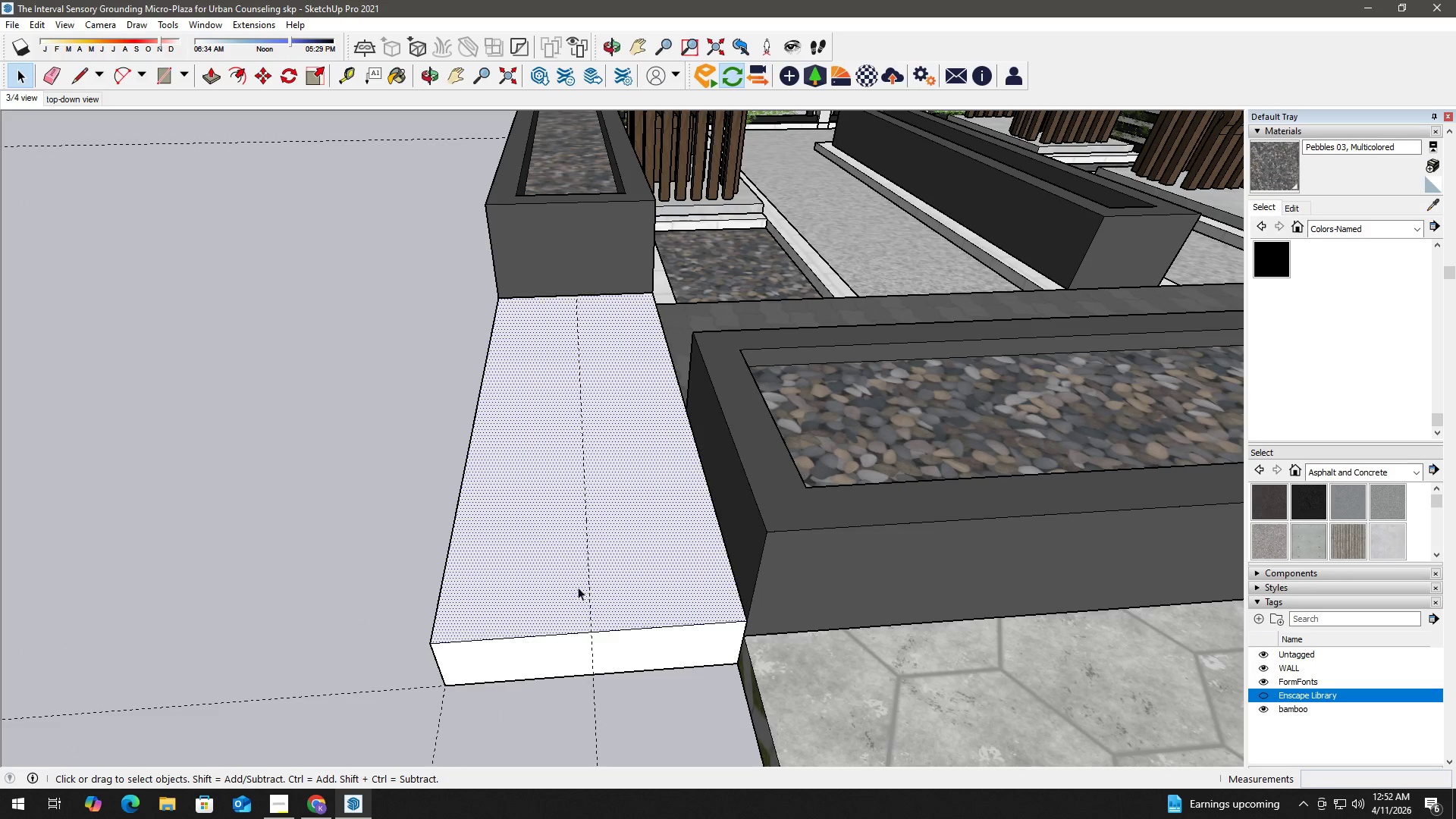 
key(R)
 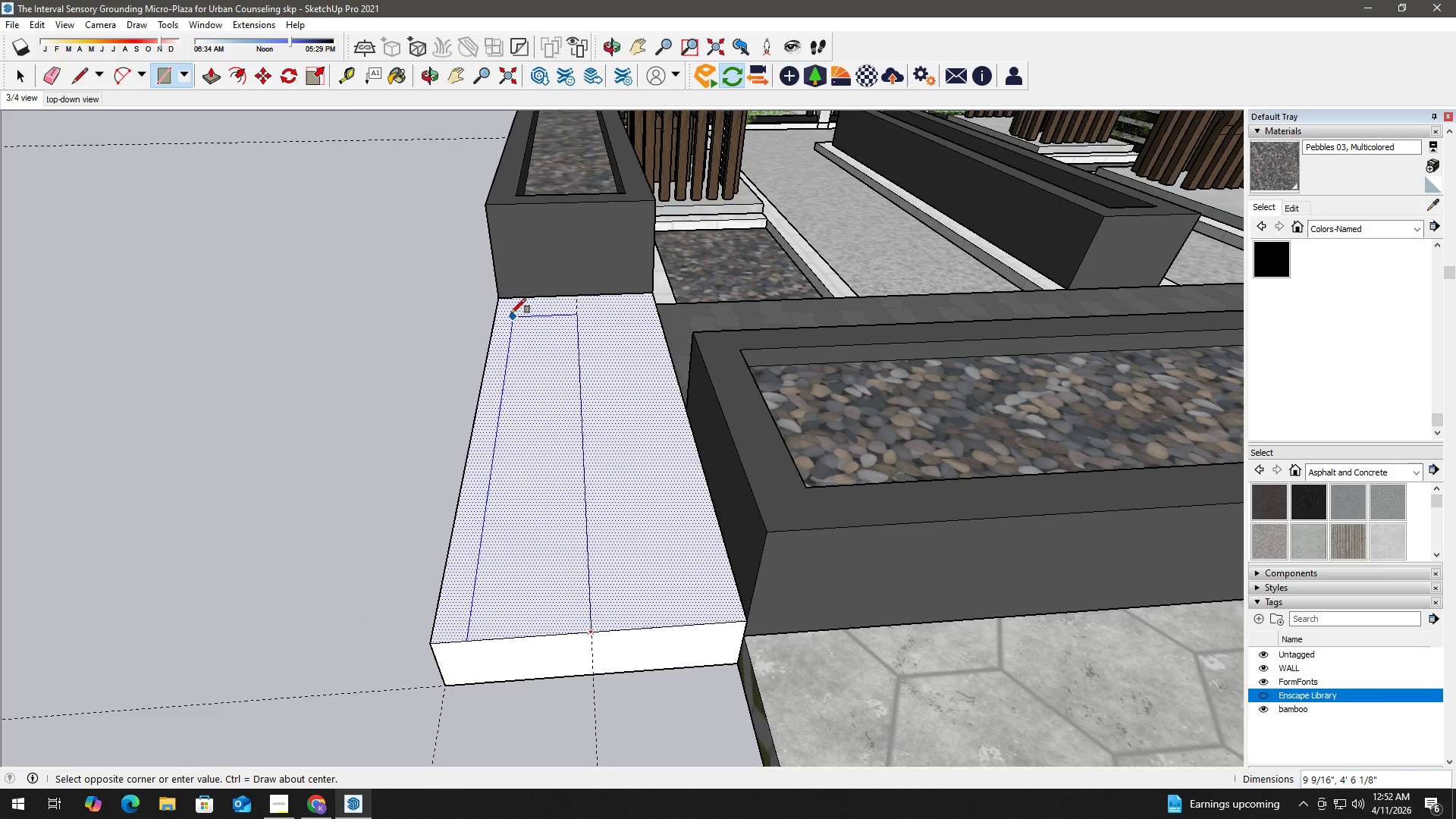 
left_click([499, 300])
 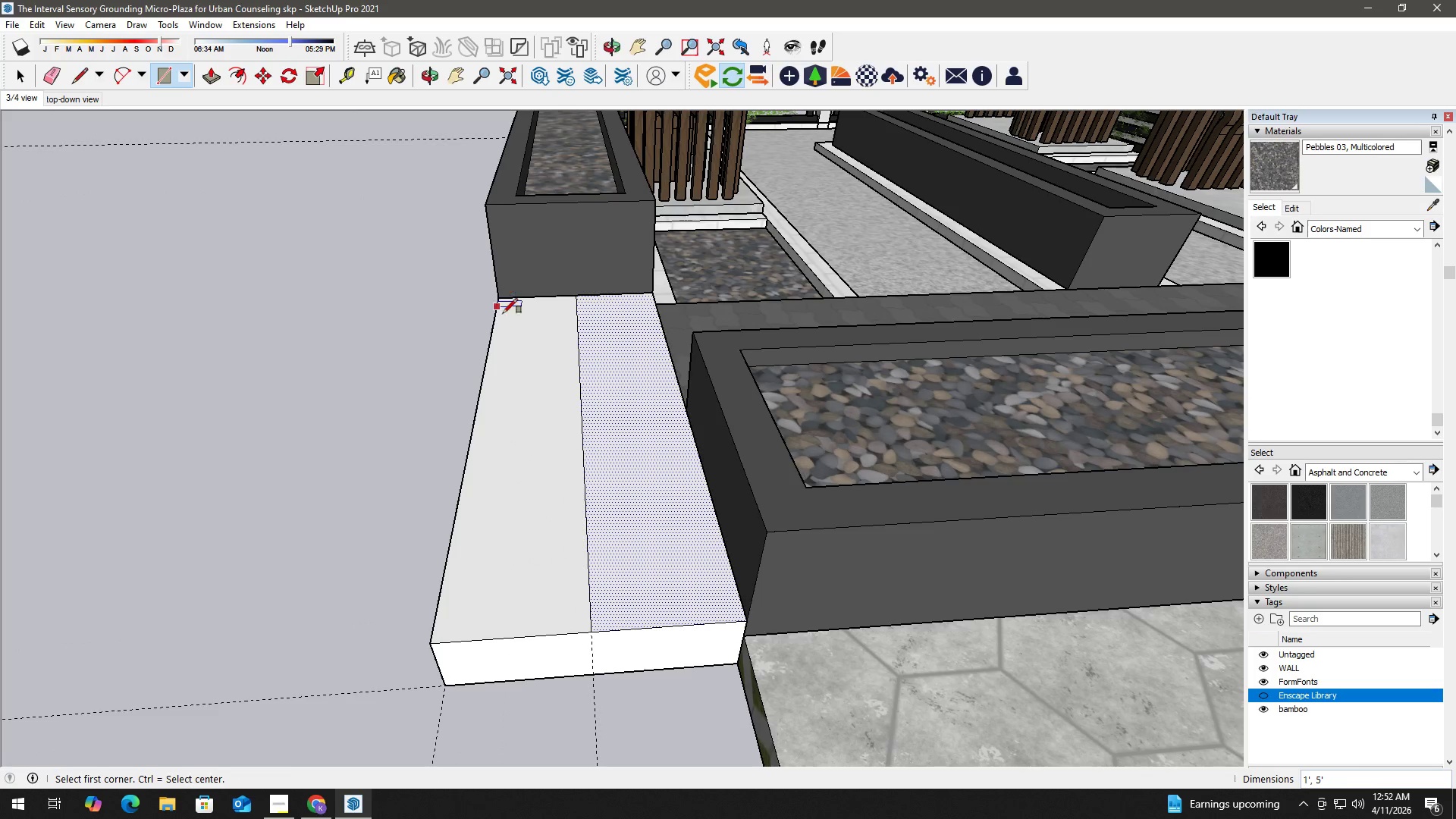 
key(Space)
 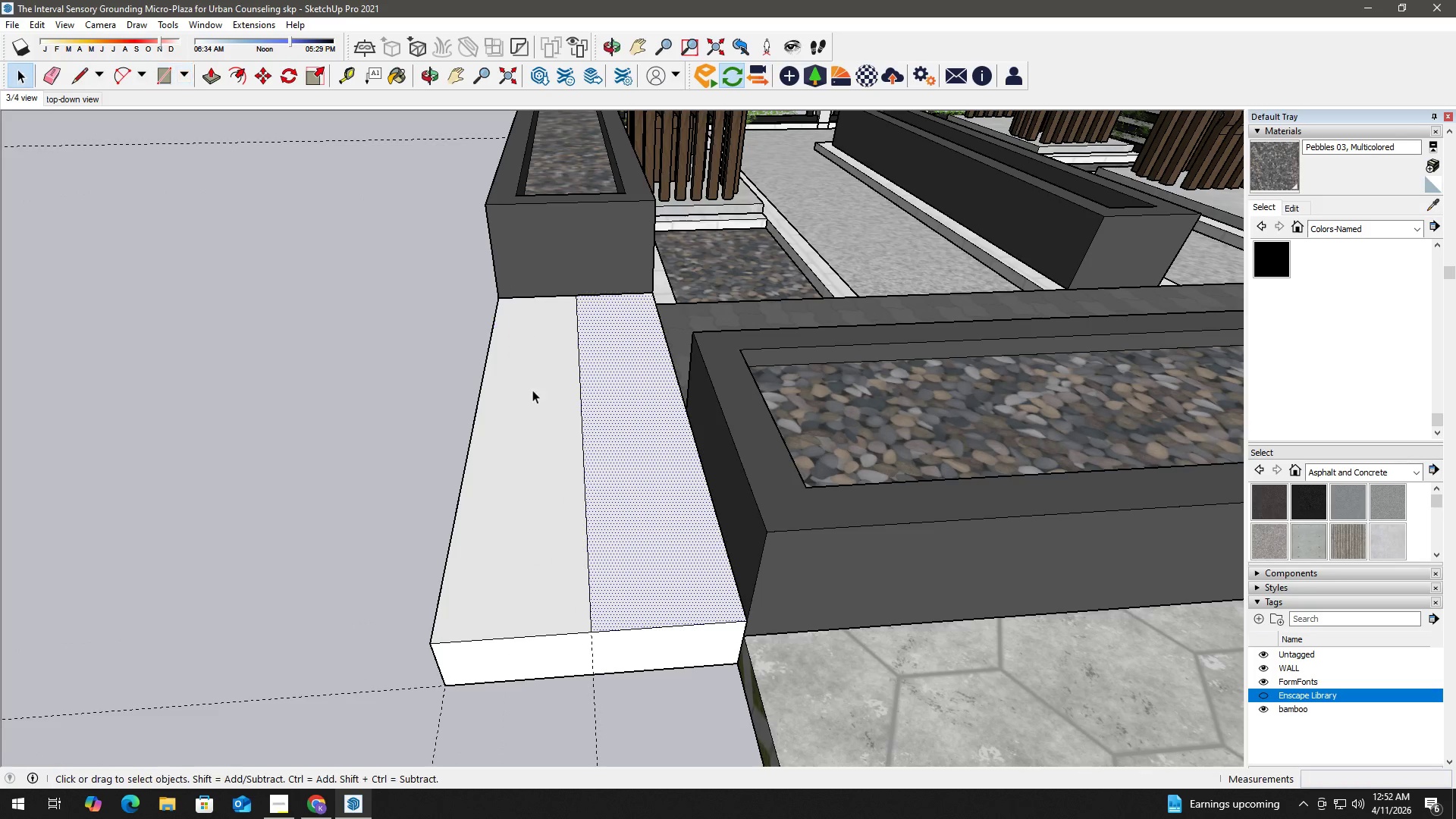 
left_click([533, 391])
 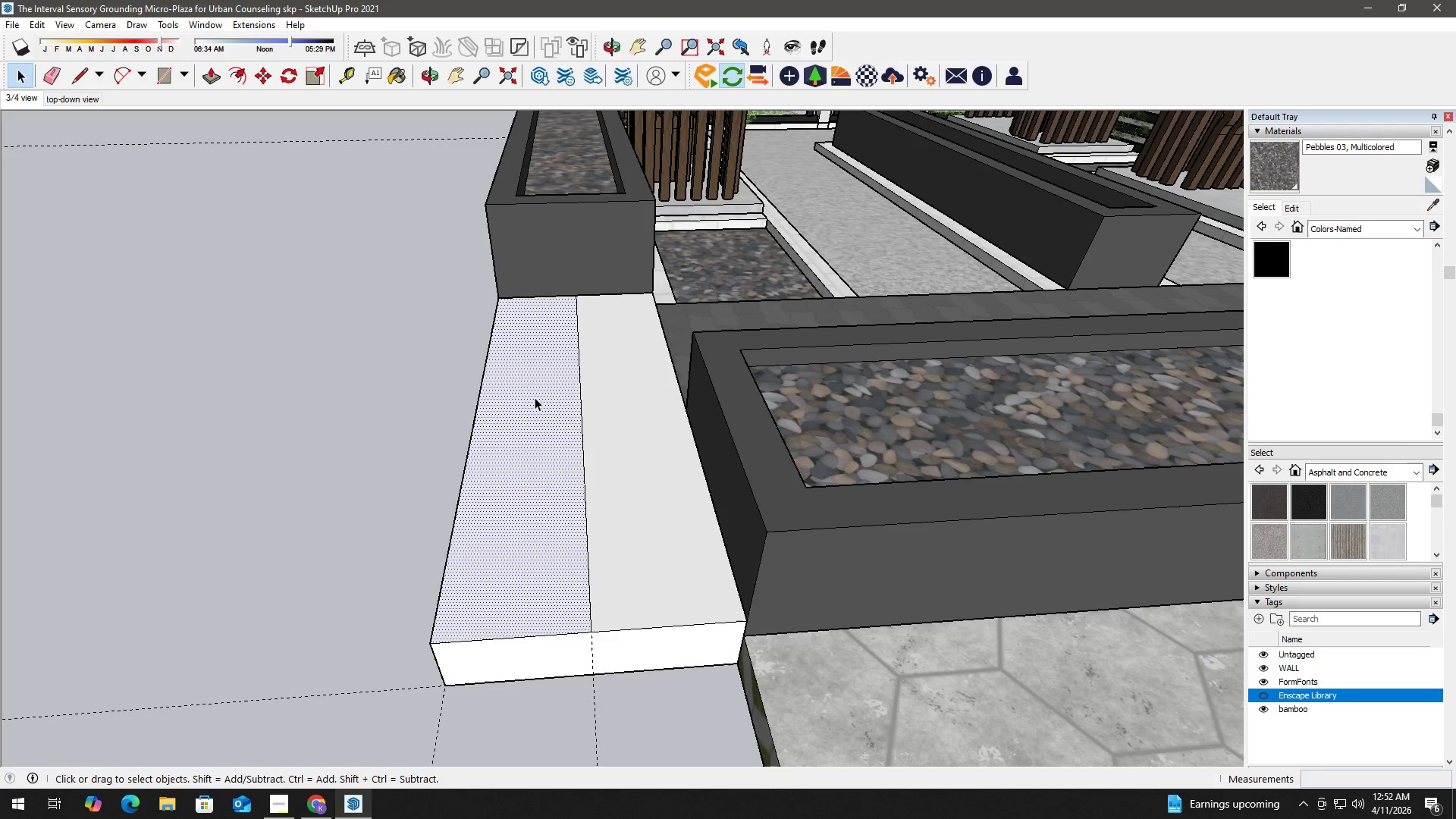 
key(P)
 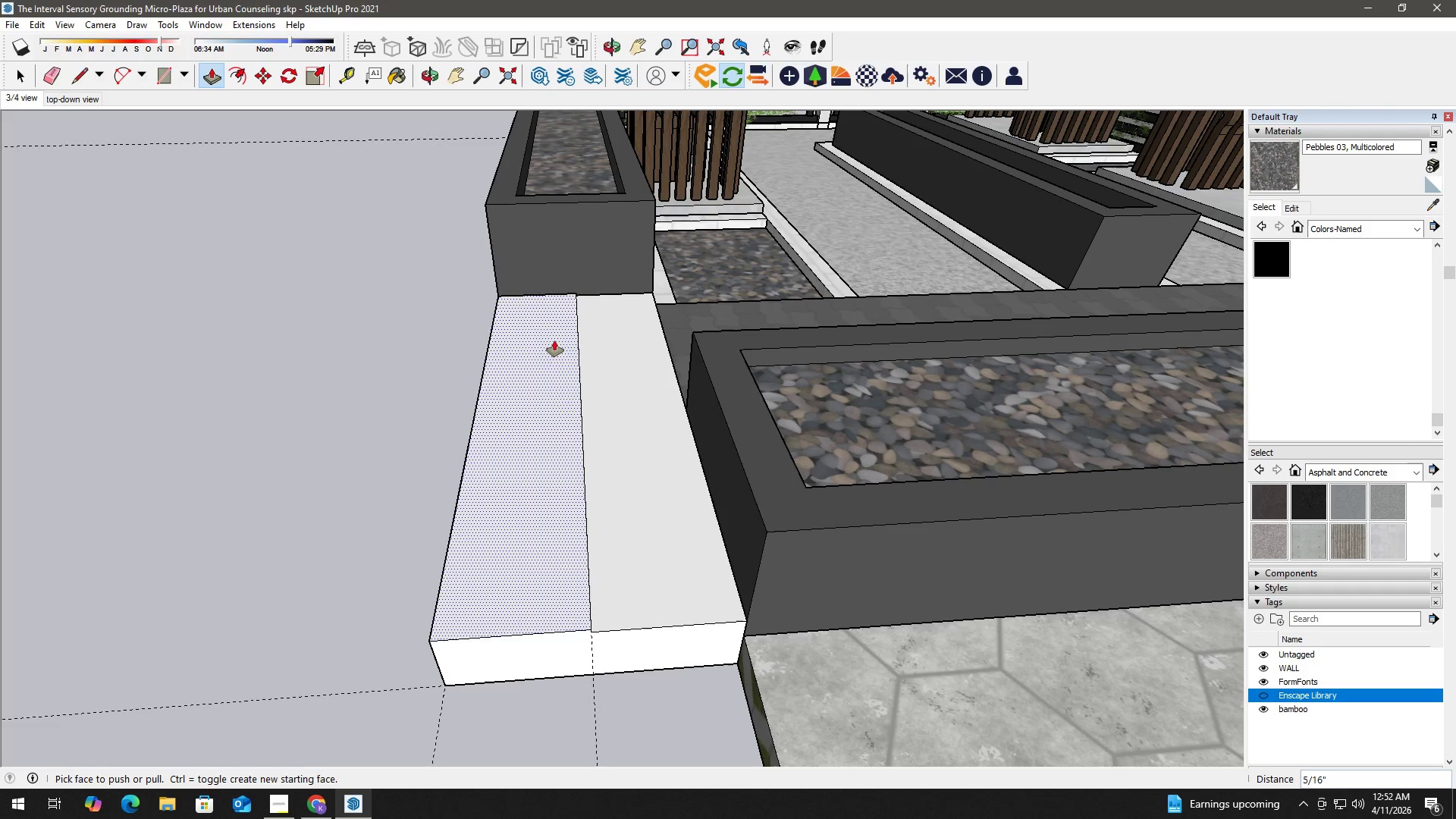 
key(Control+ControlLeft)
 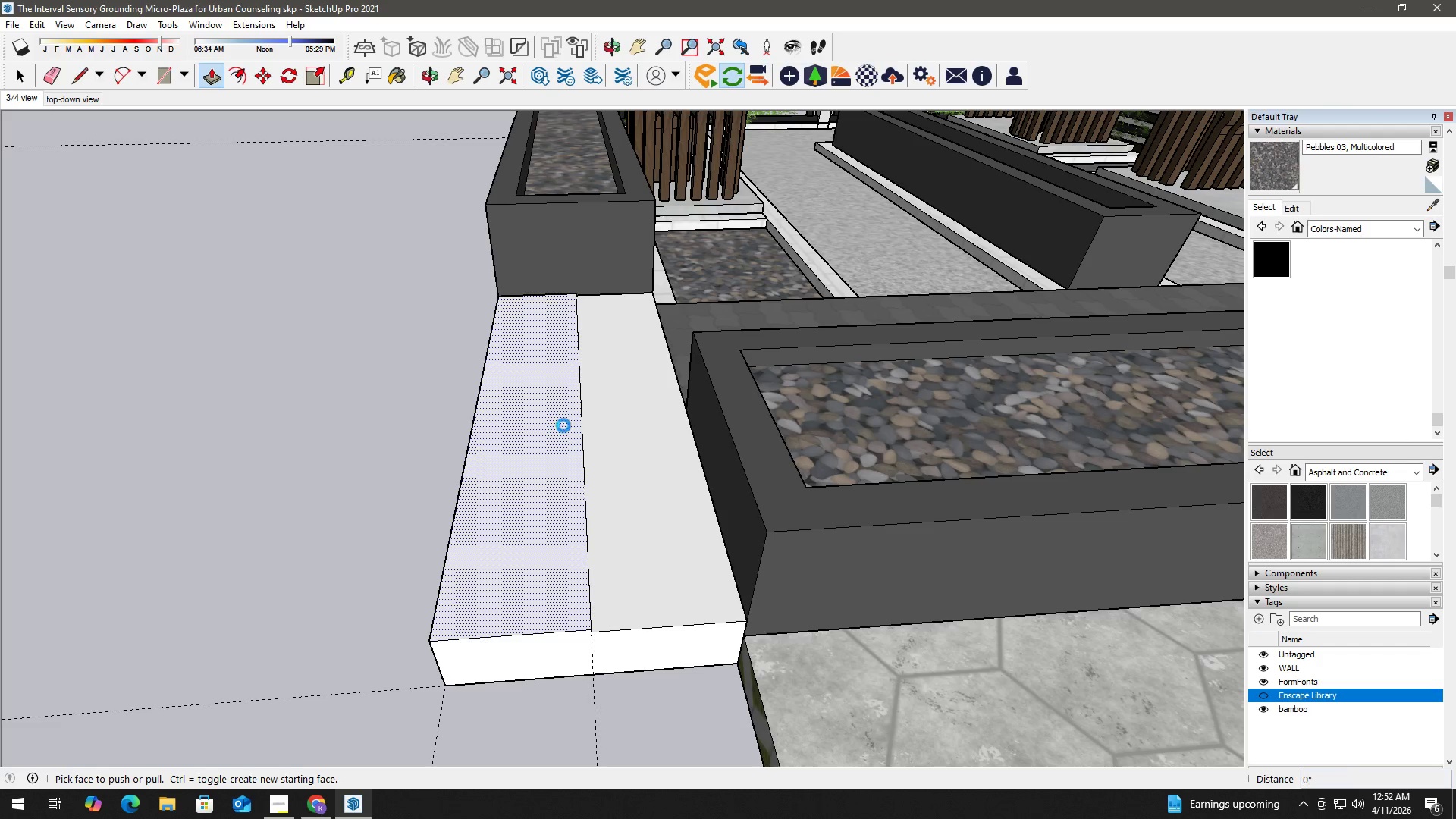 
key(Control+Z)
 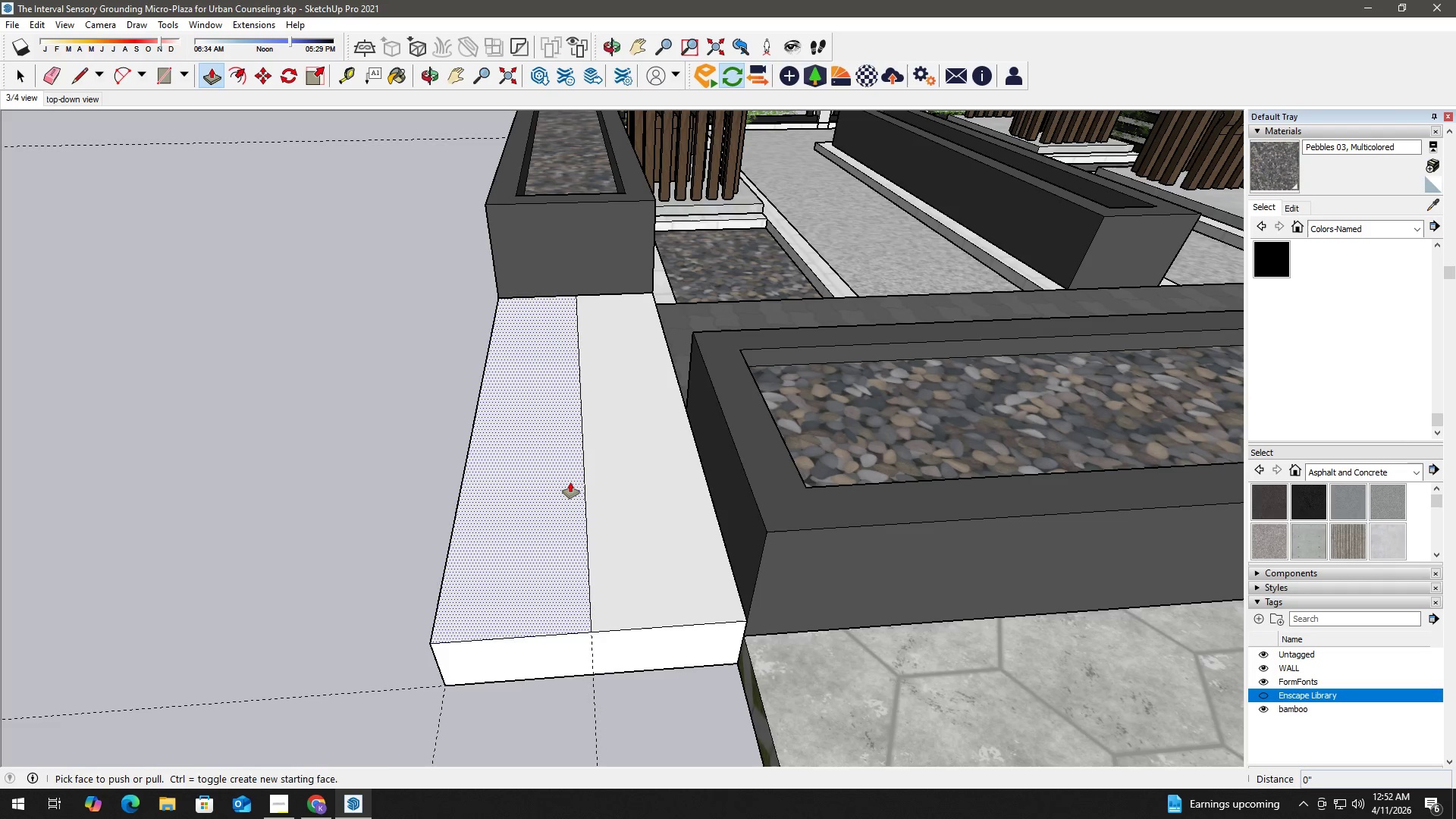 
left_click([570, 486])
 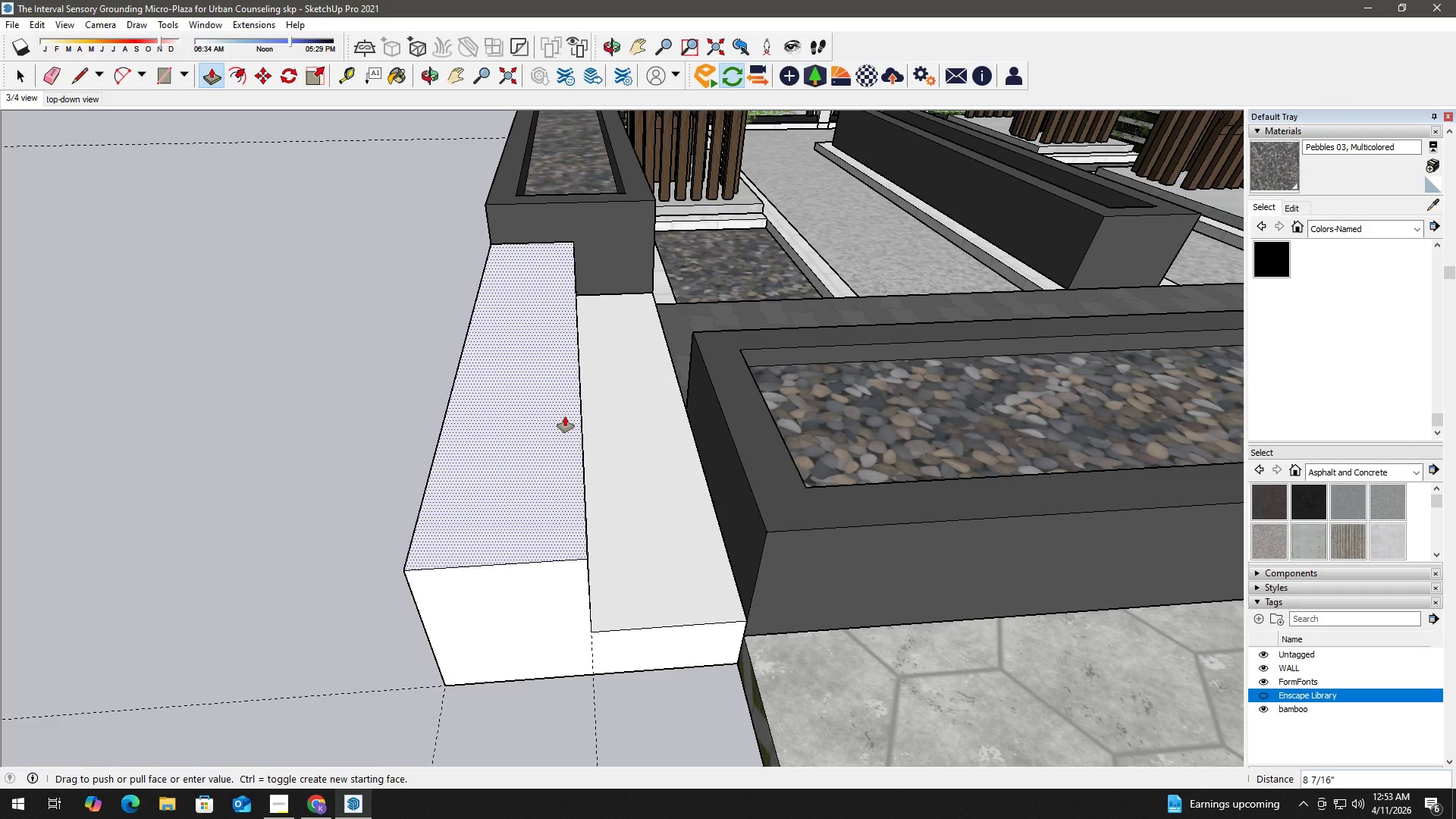 
key(Numpad6)
 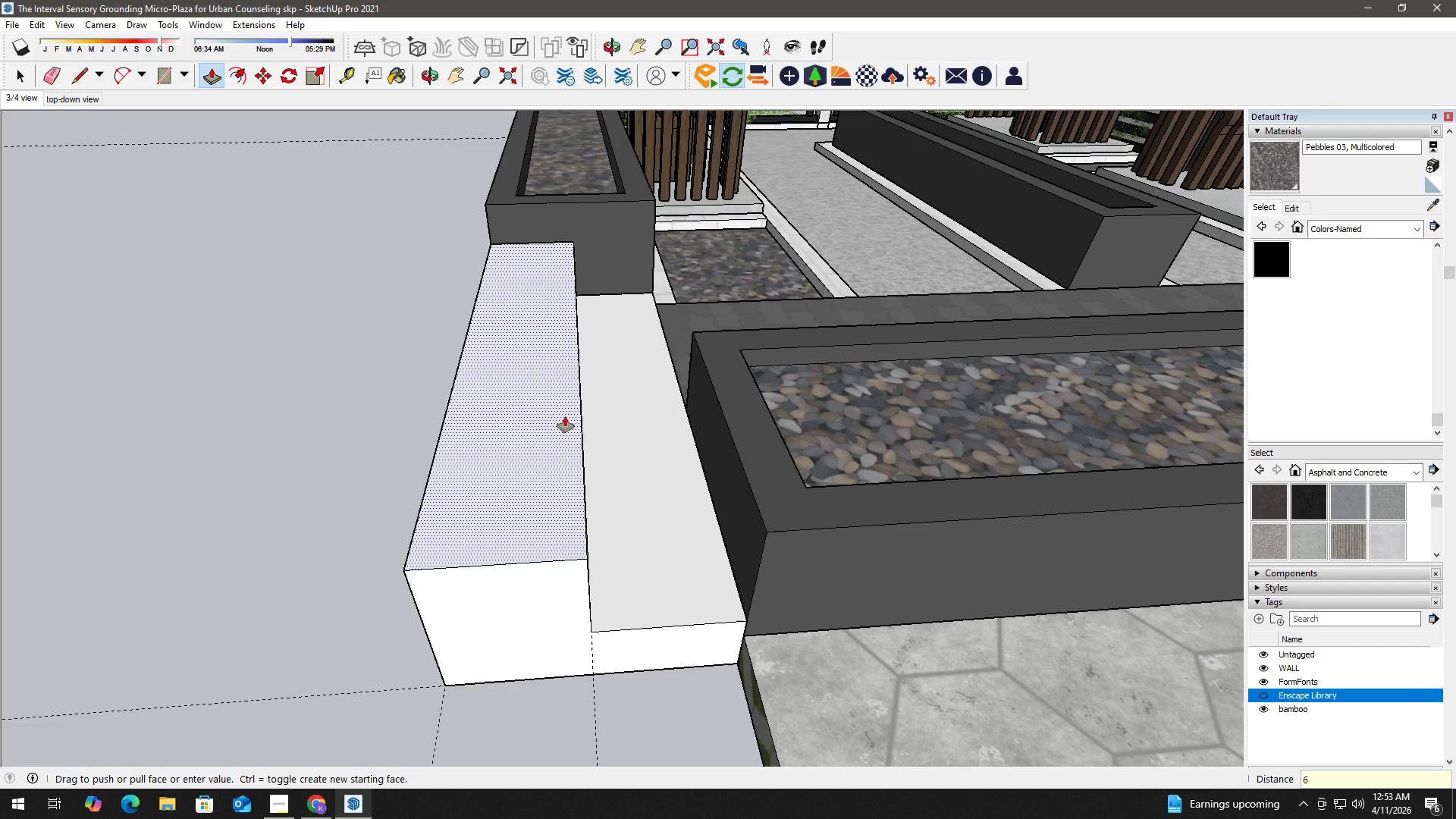 
key(Shift+Quote)
 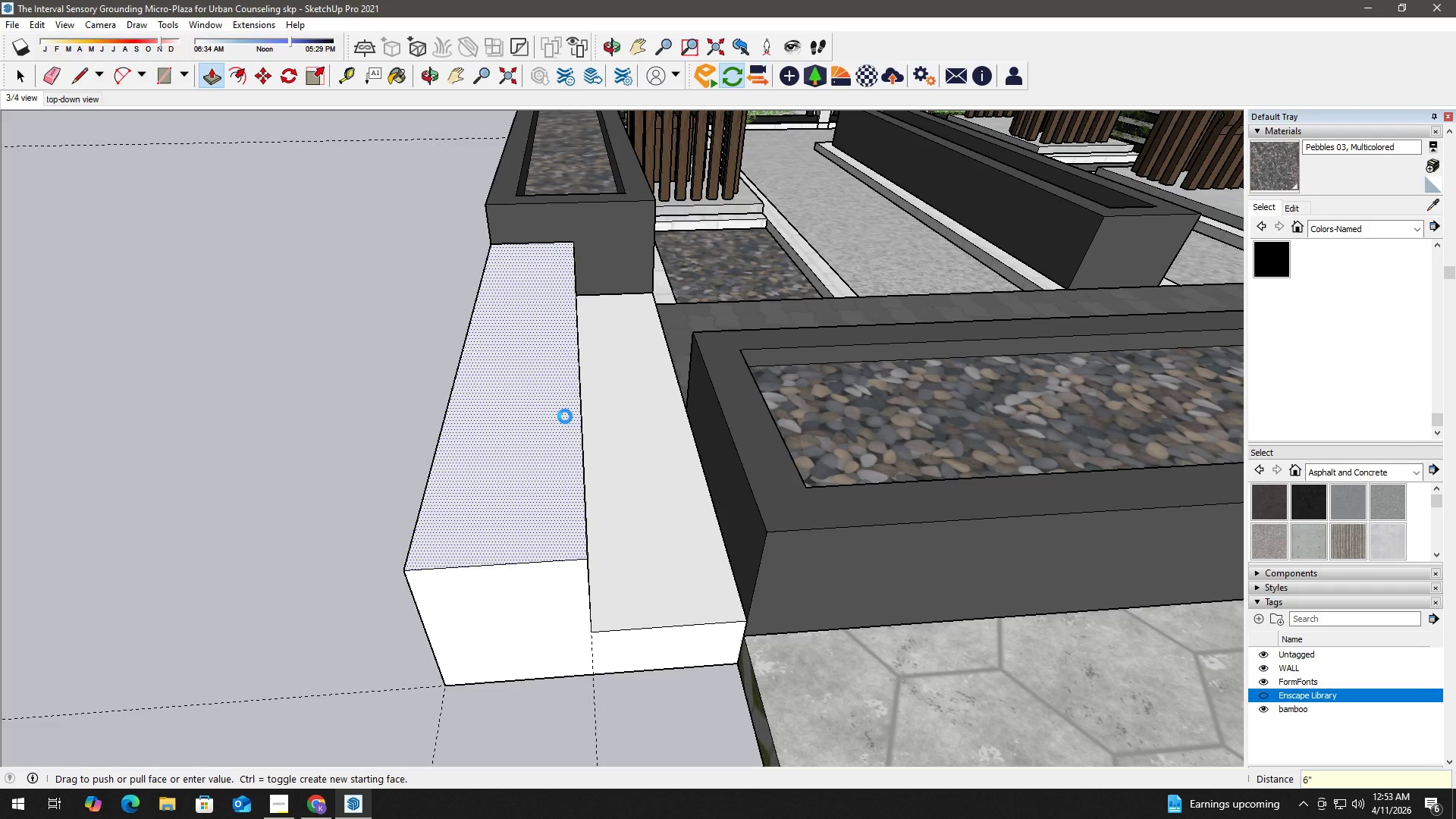 
key(Enter)
 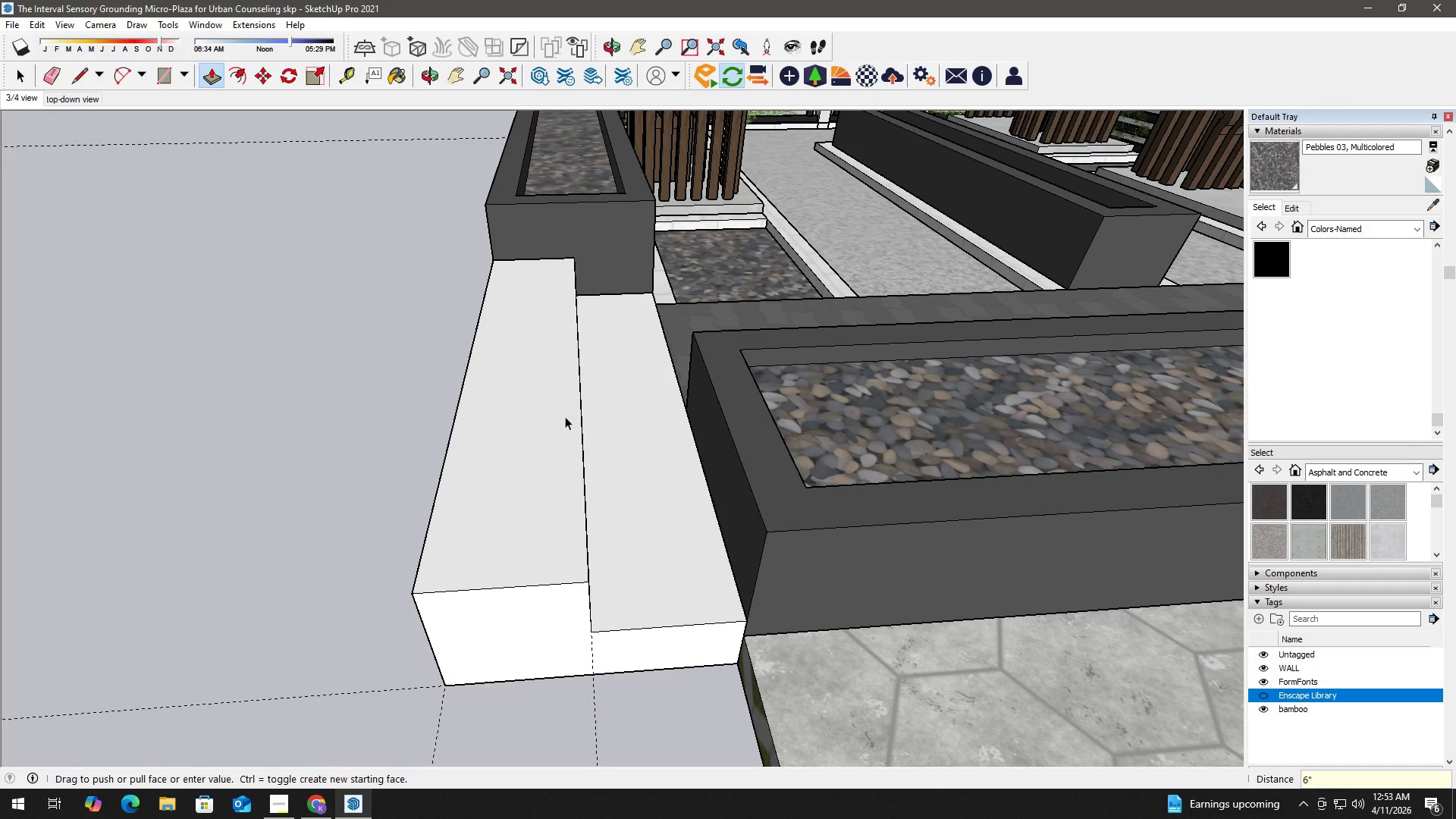 
key(Space)
 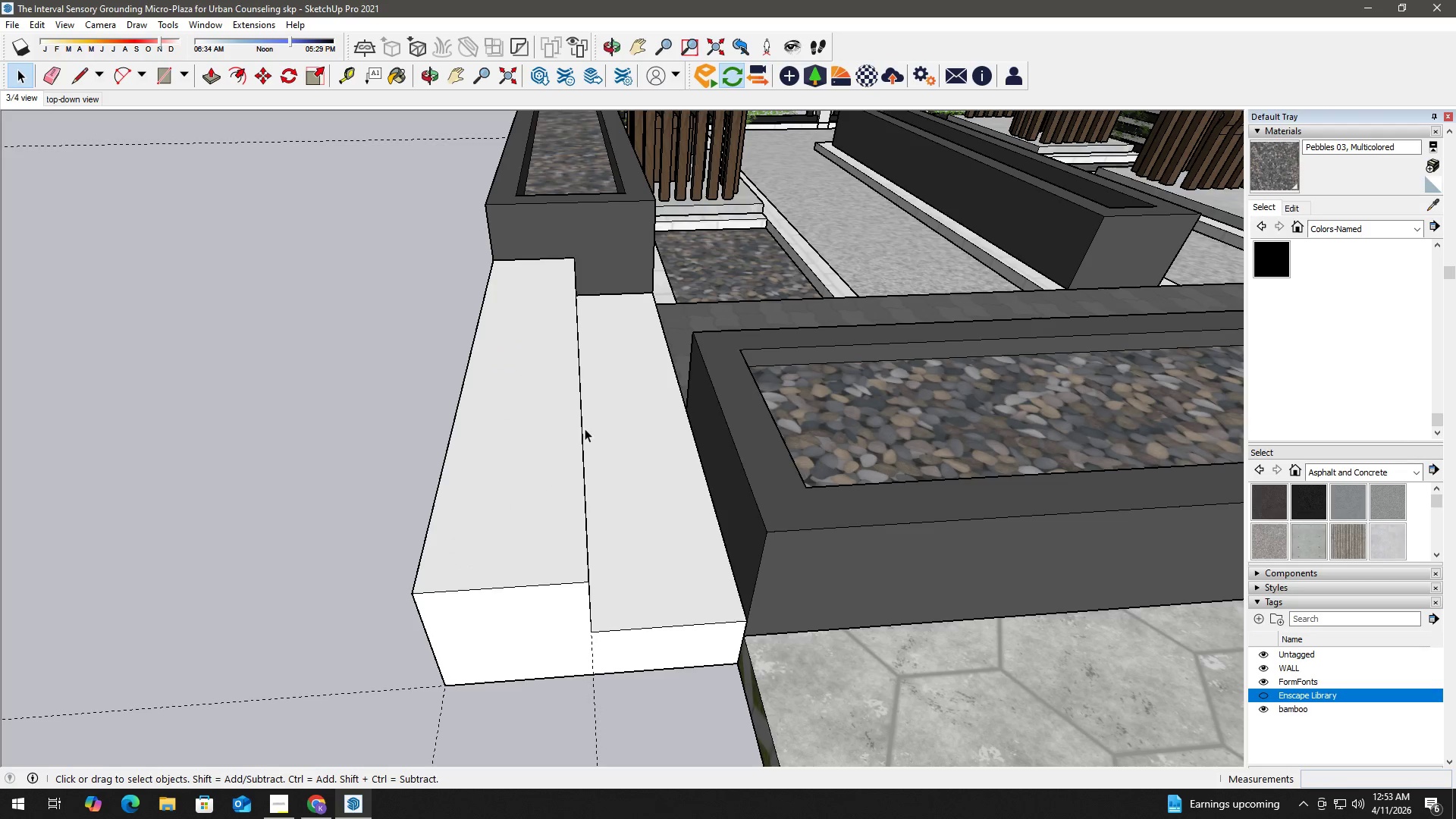 
key(T)
 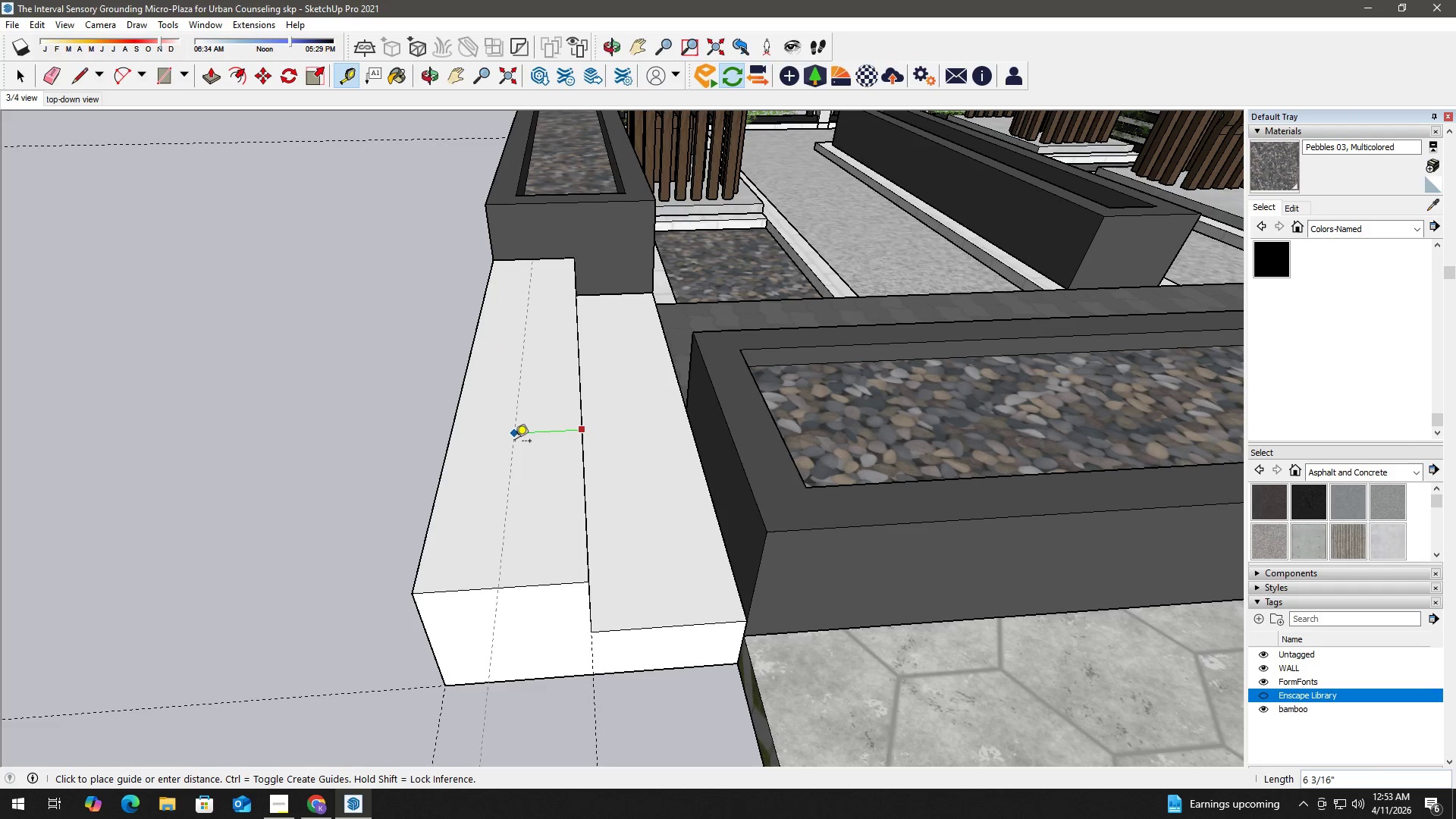 
key(Numpad1)
 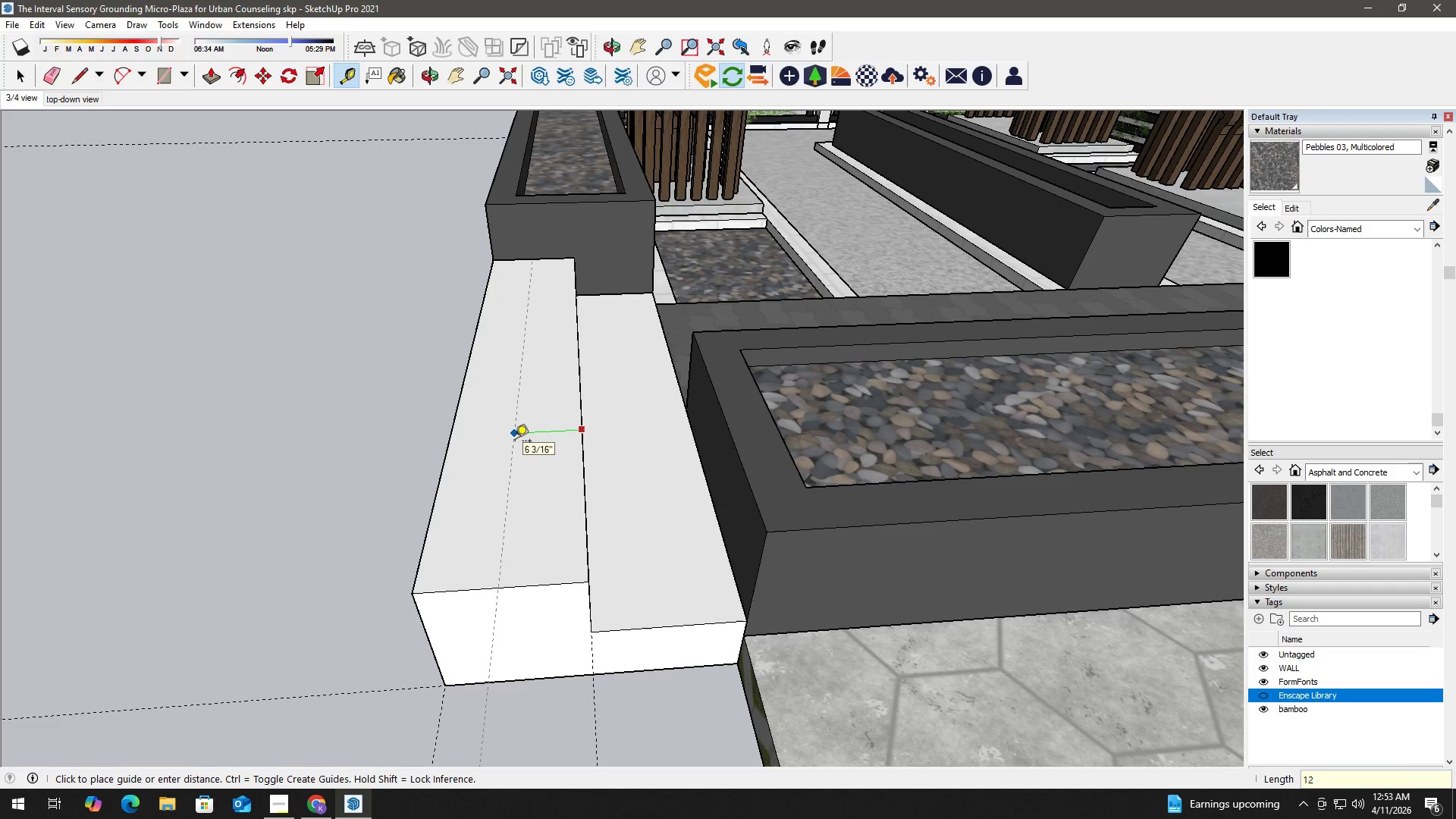 
key(Numpad2)
 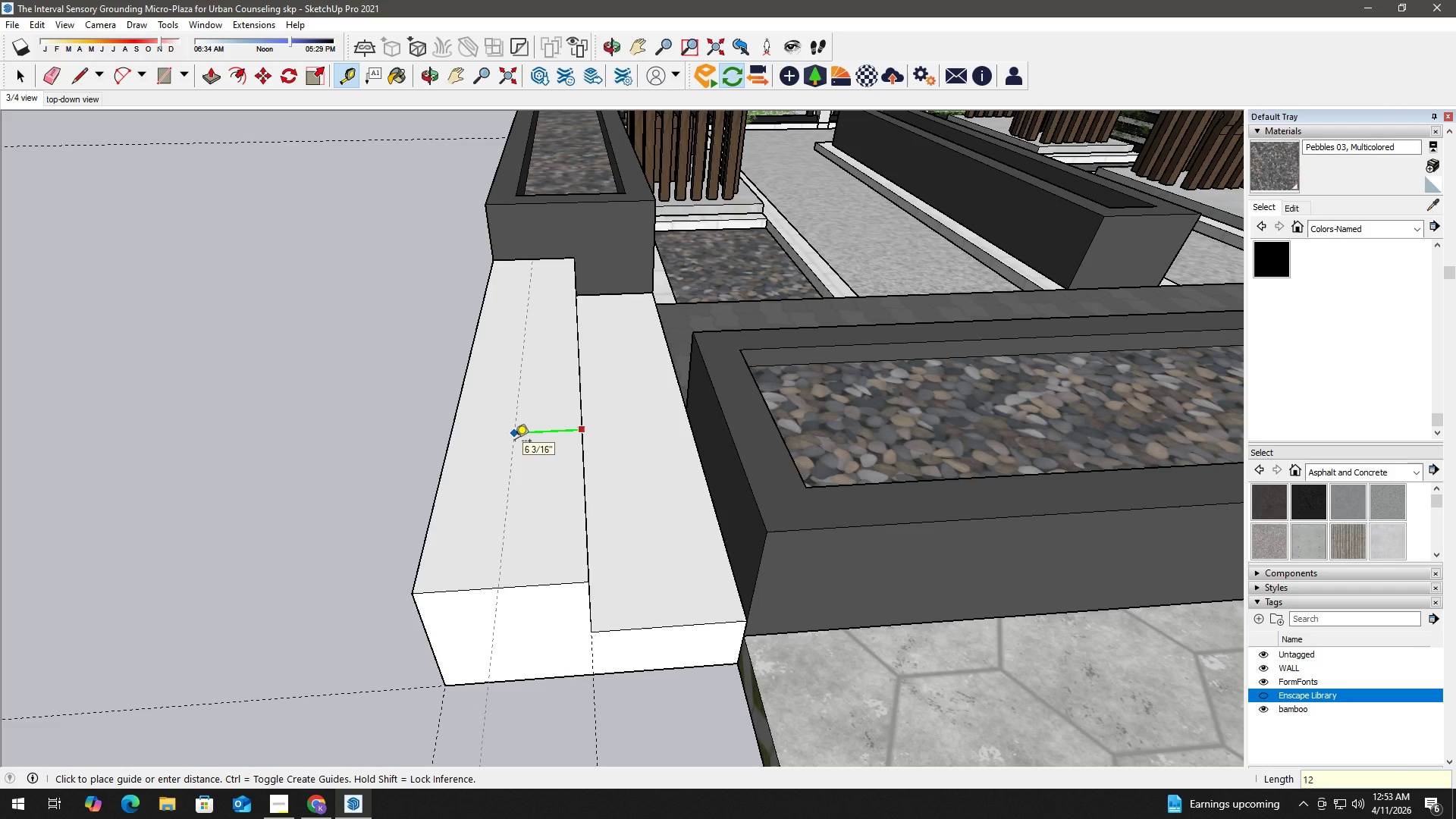 
key(Shift+Quote)
 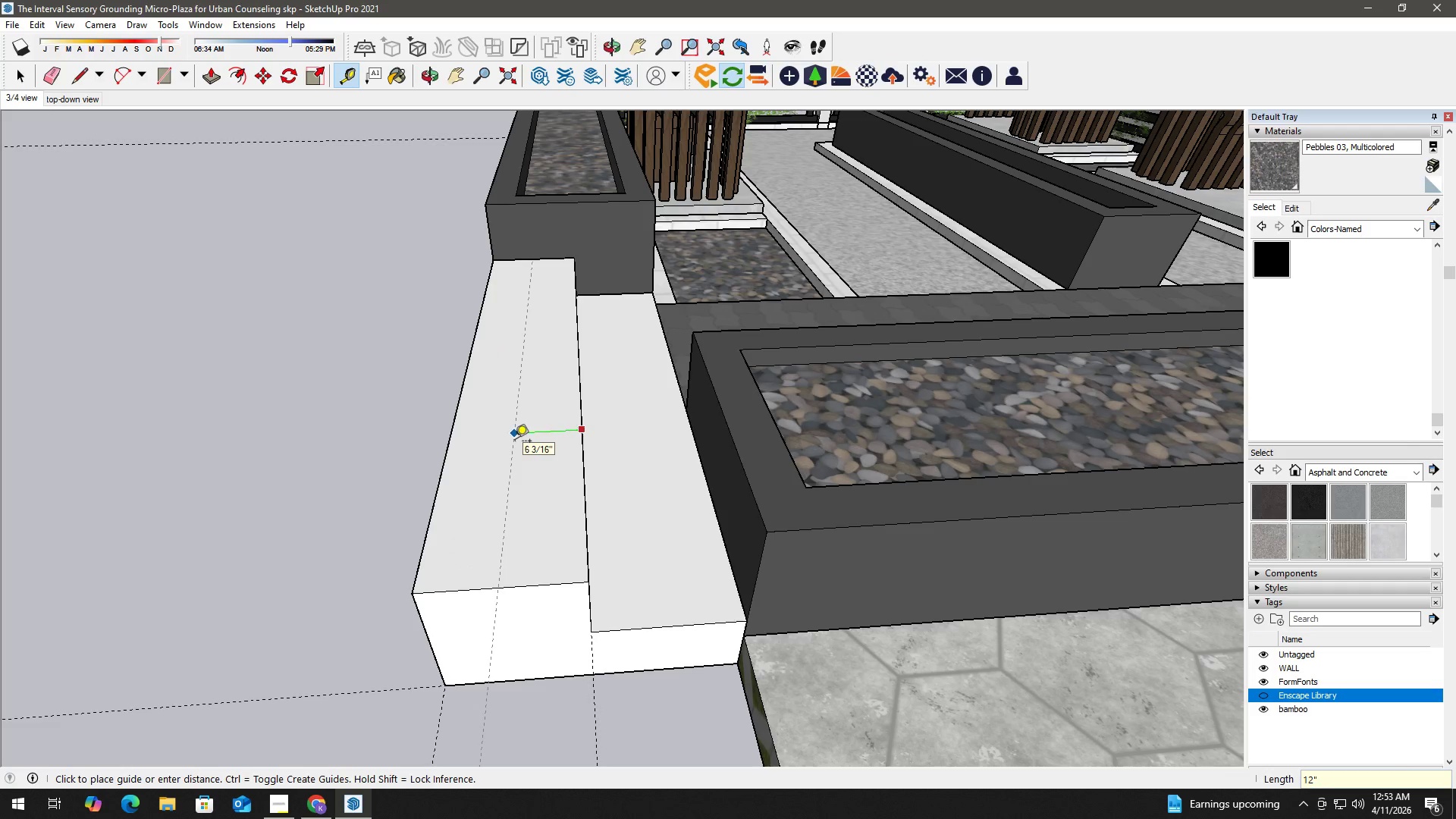 
key(Enter)
 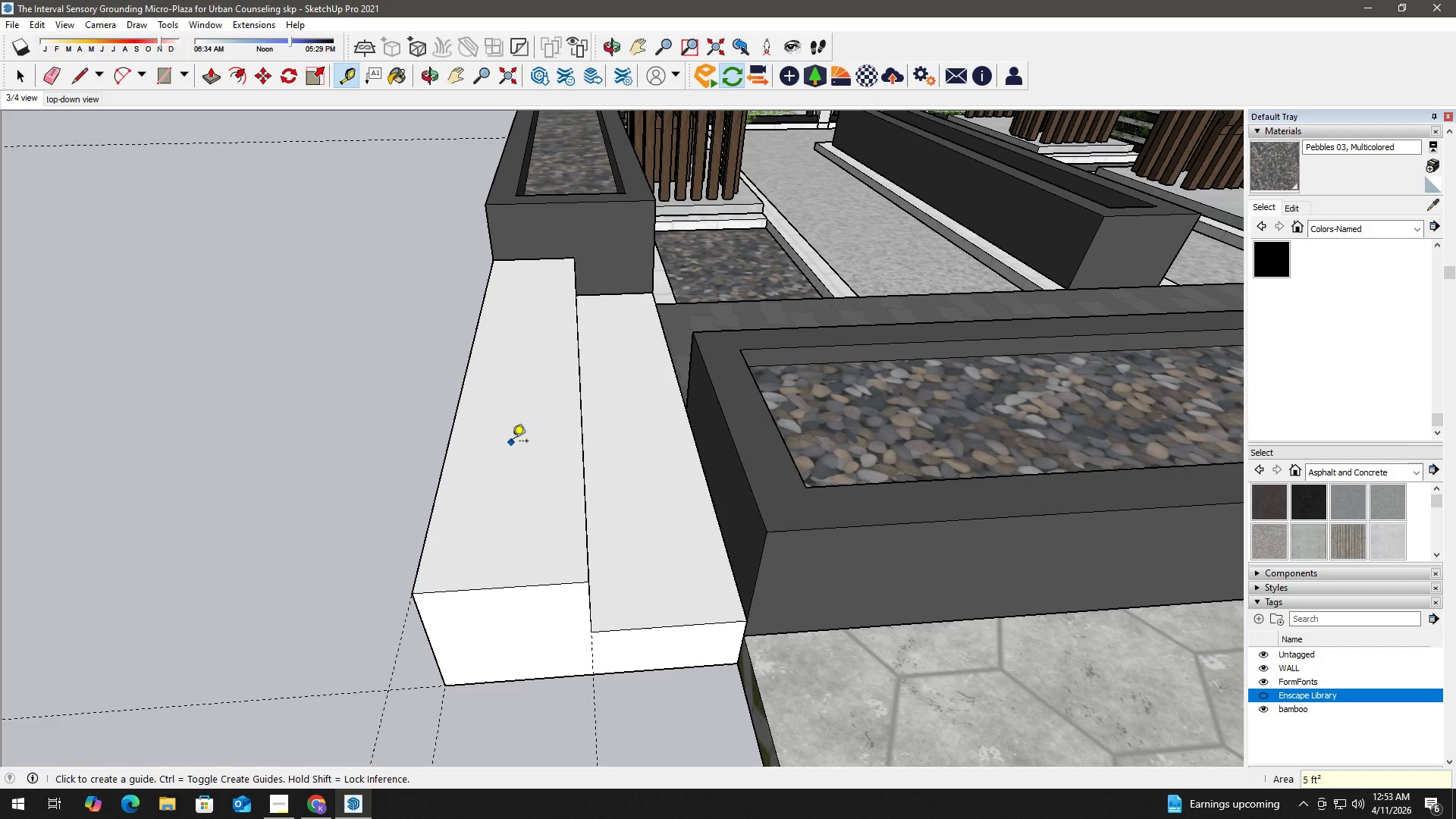 
key(Space)
 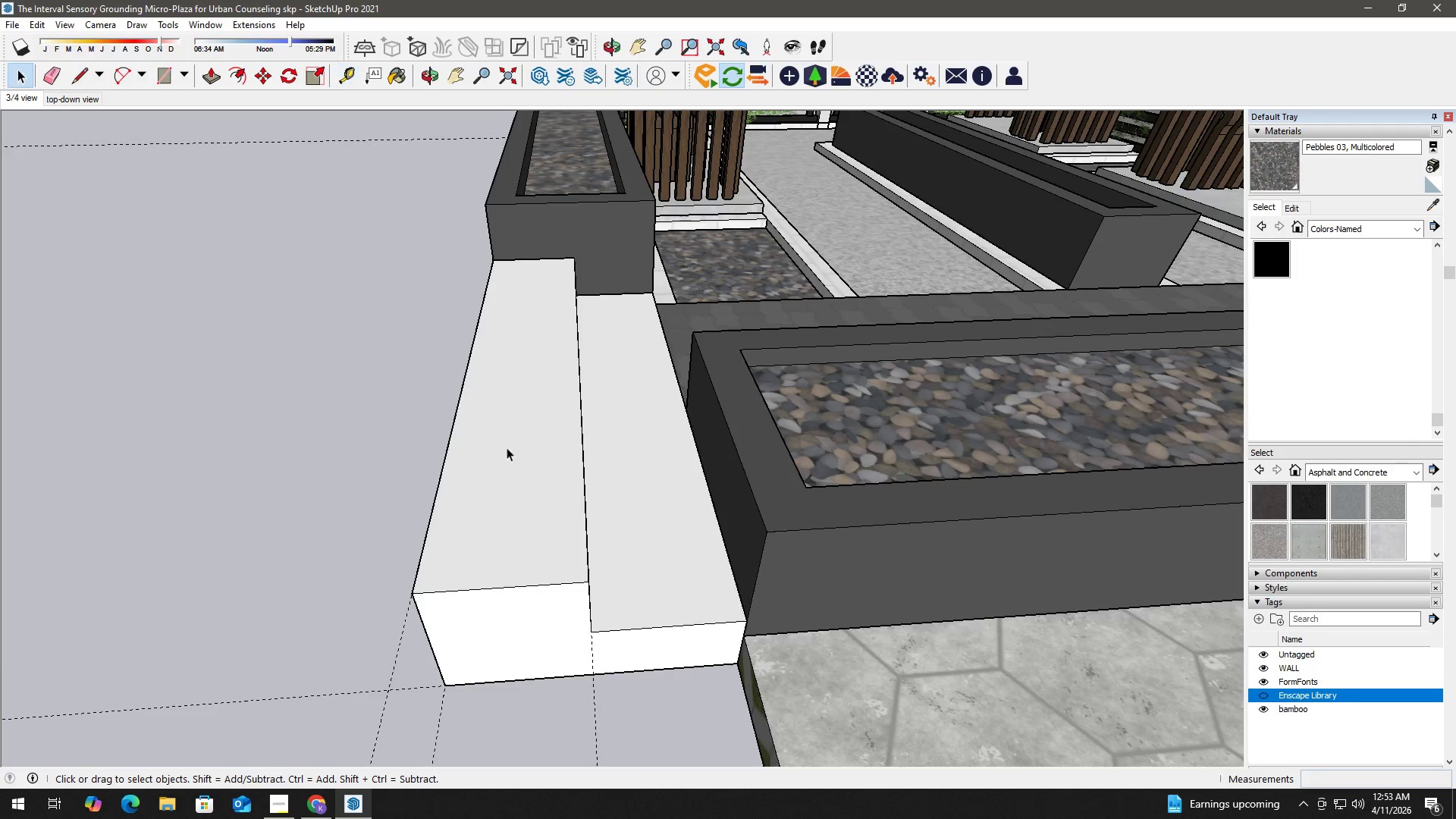 
key(E)
 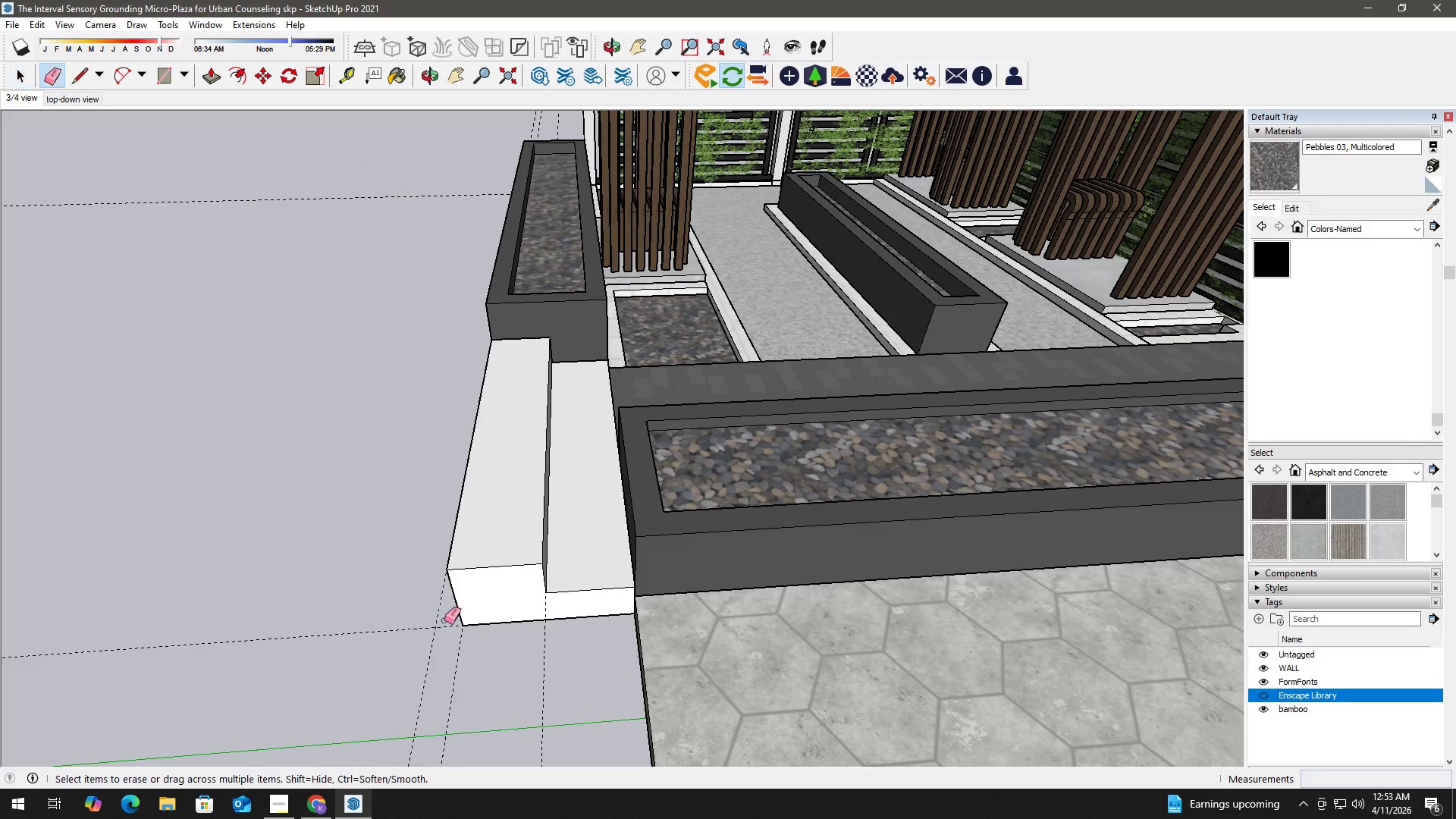 
left_click_drag(start_coordinate=[444, 622], to_coordinate=[418, 617])
 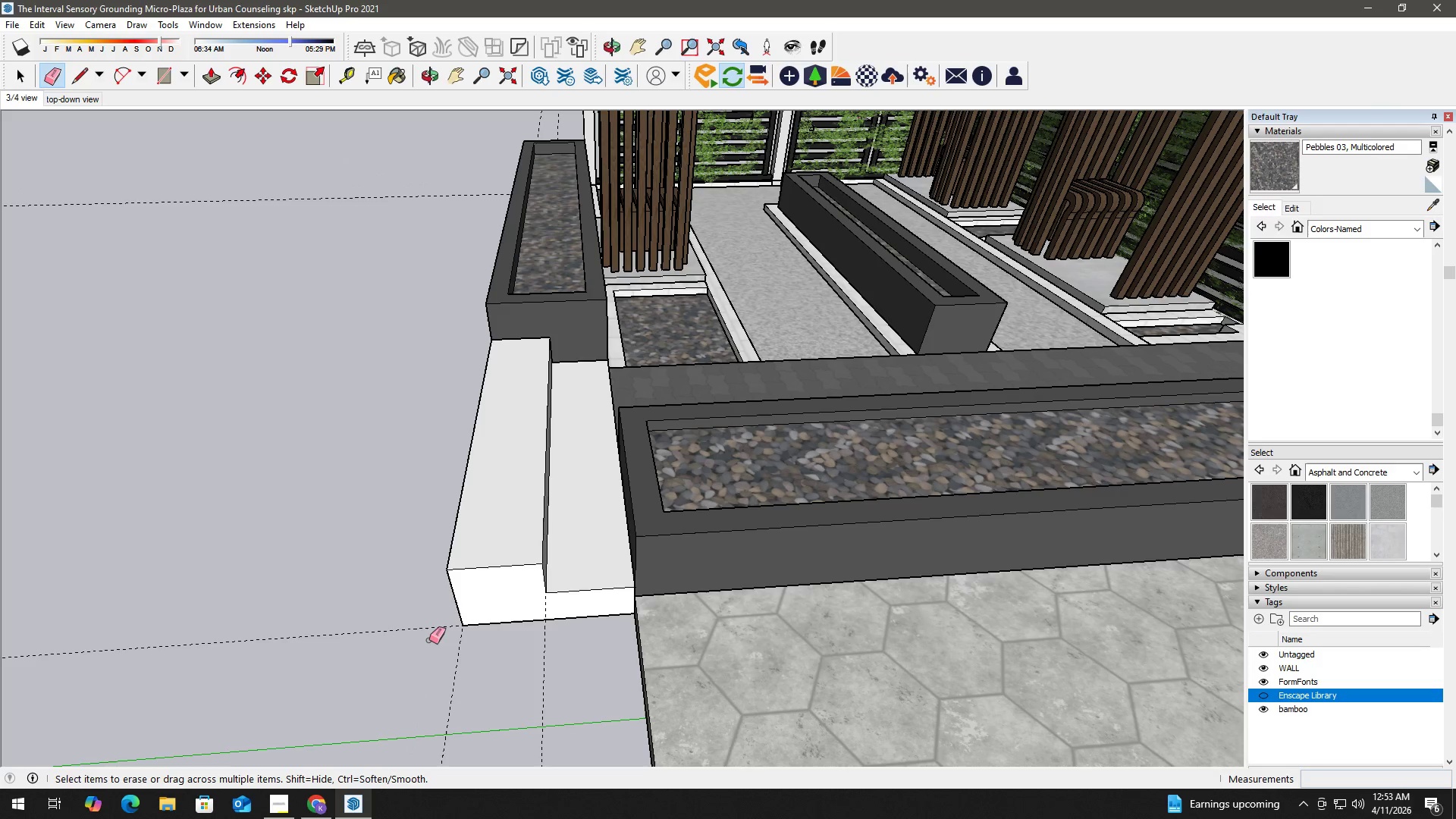 
scroll: coordinate [468, 605], scroll_direction: down, amount: 6.0
 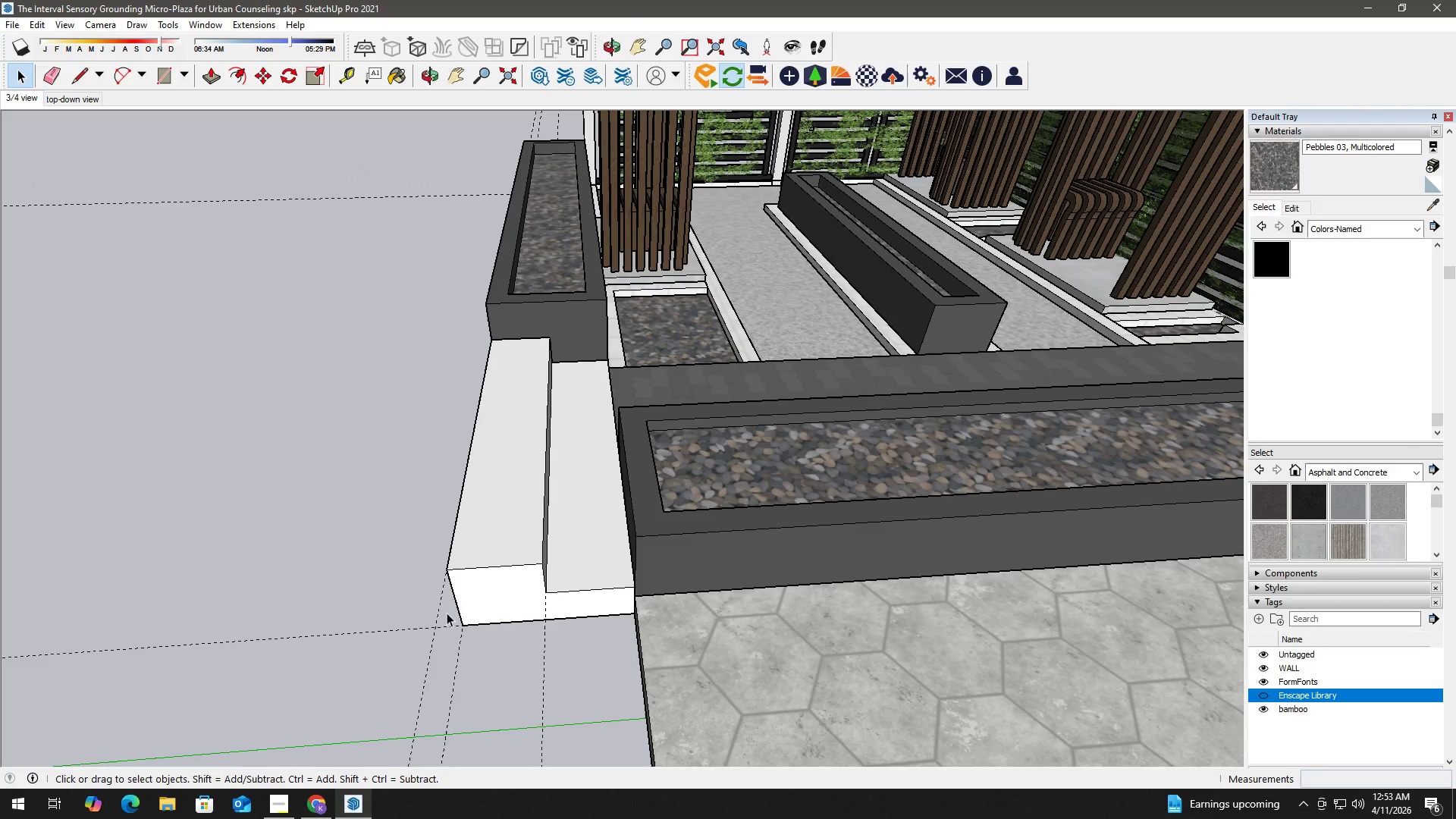 
key(Space)
 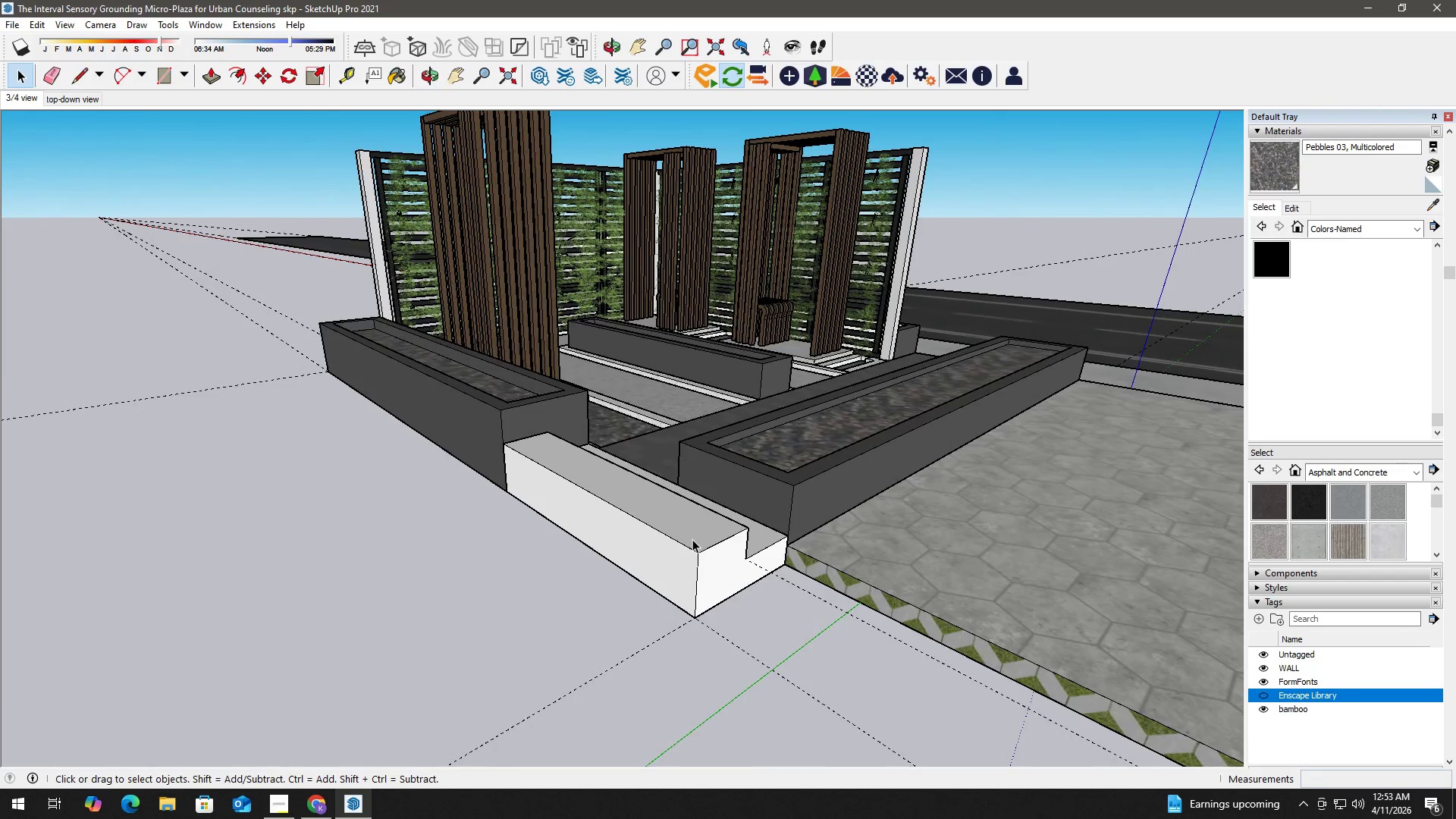 
scroll: coordinate [423, 643], scroll_direction: down, amount: 4.0
 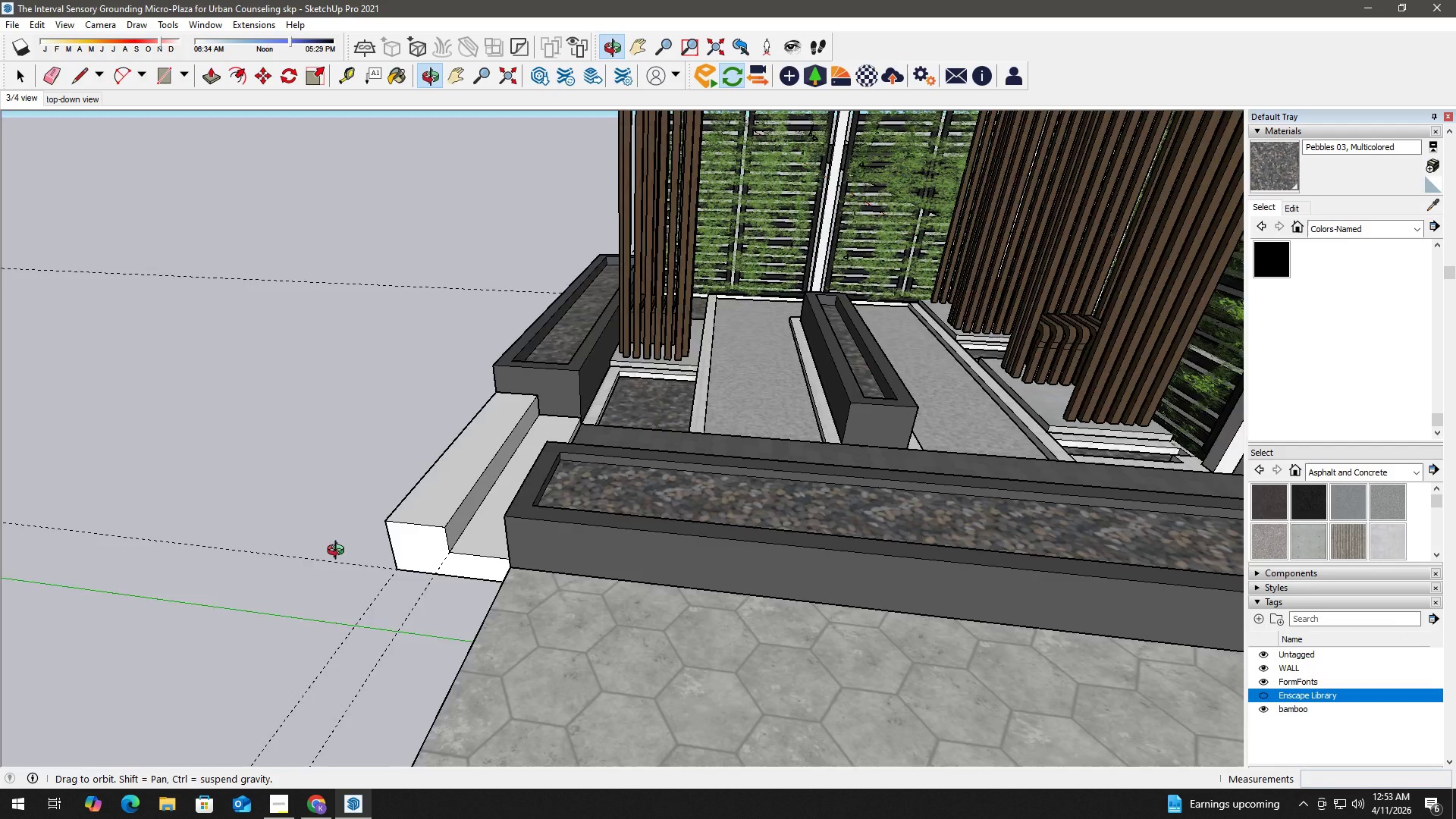 
wait(5.39)
 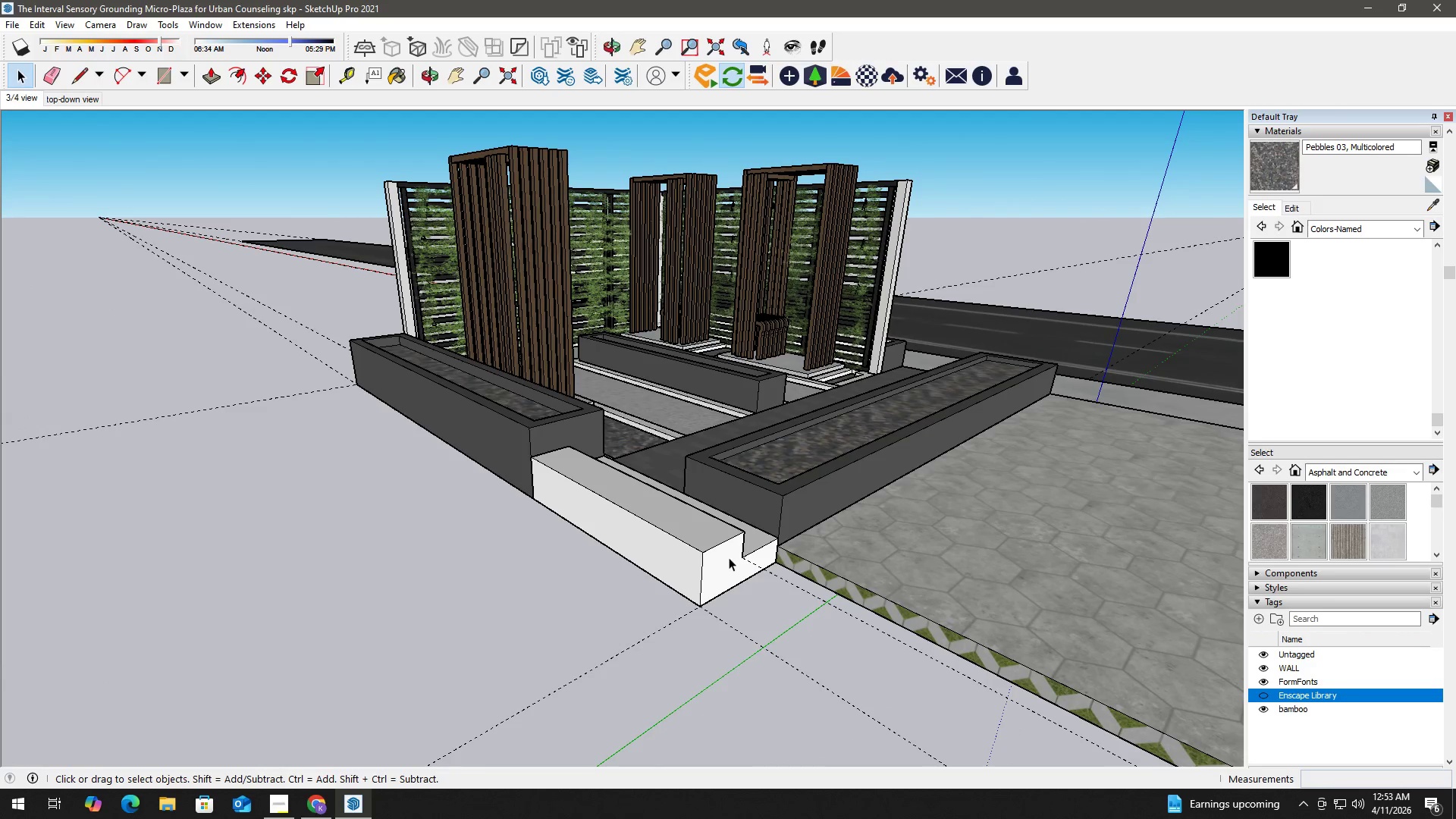 
left_click([729, 557])
 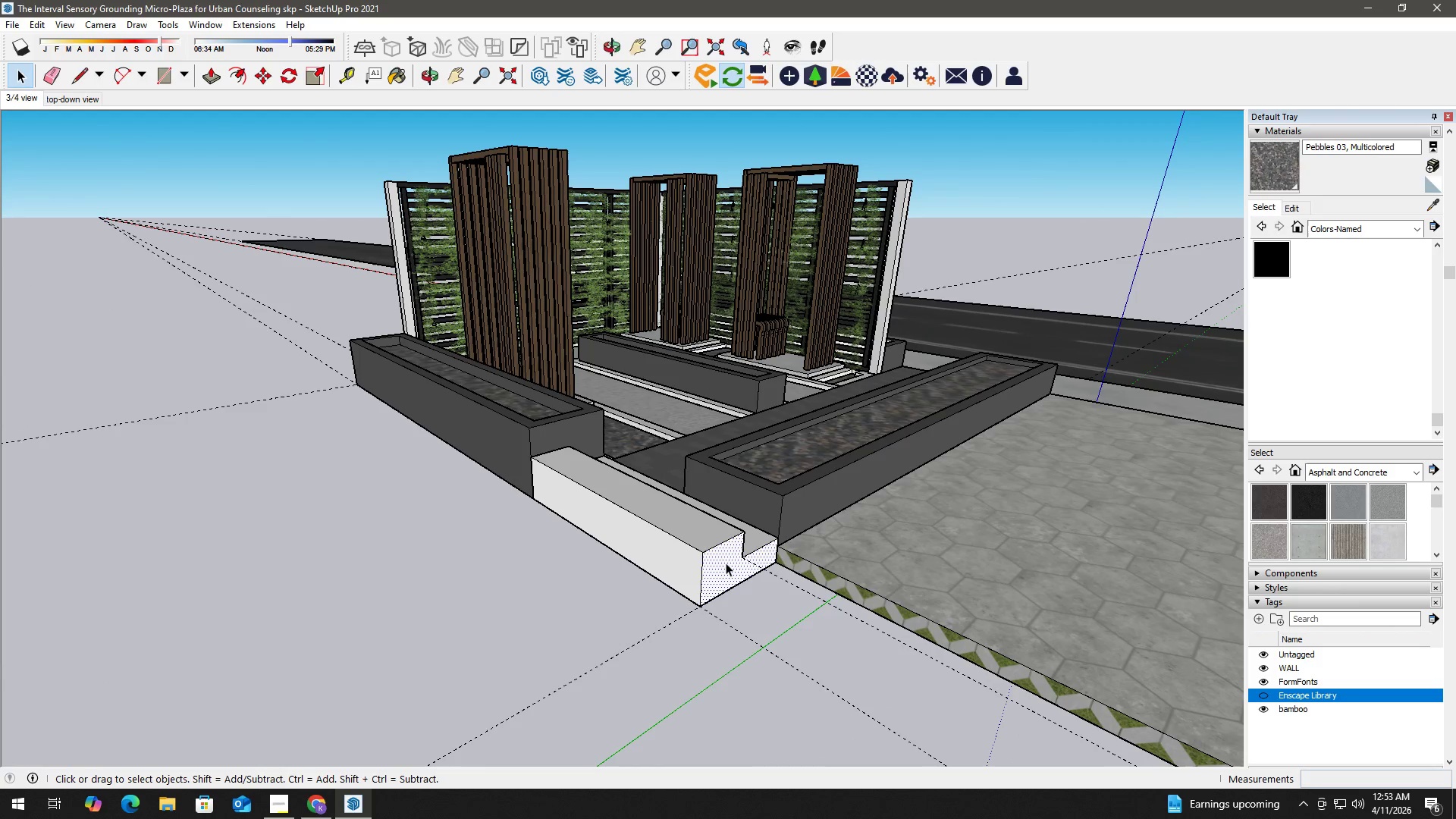 
scroll: coordinate [725, 551], scroll_direction: down, amount: 2.0
 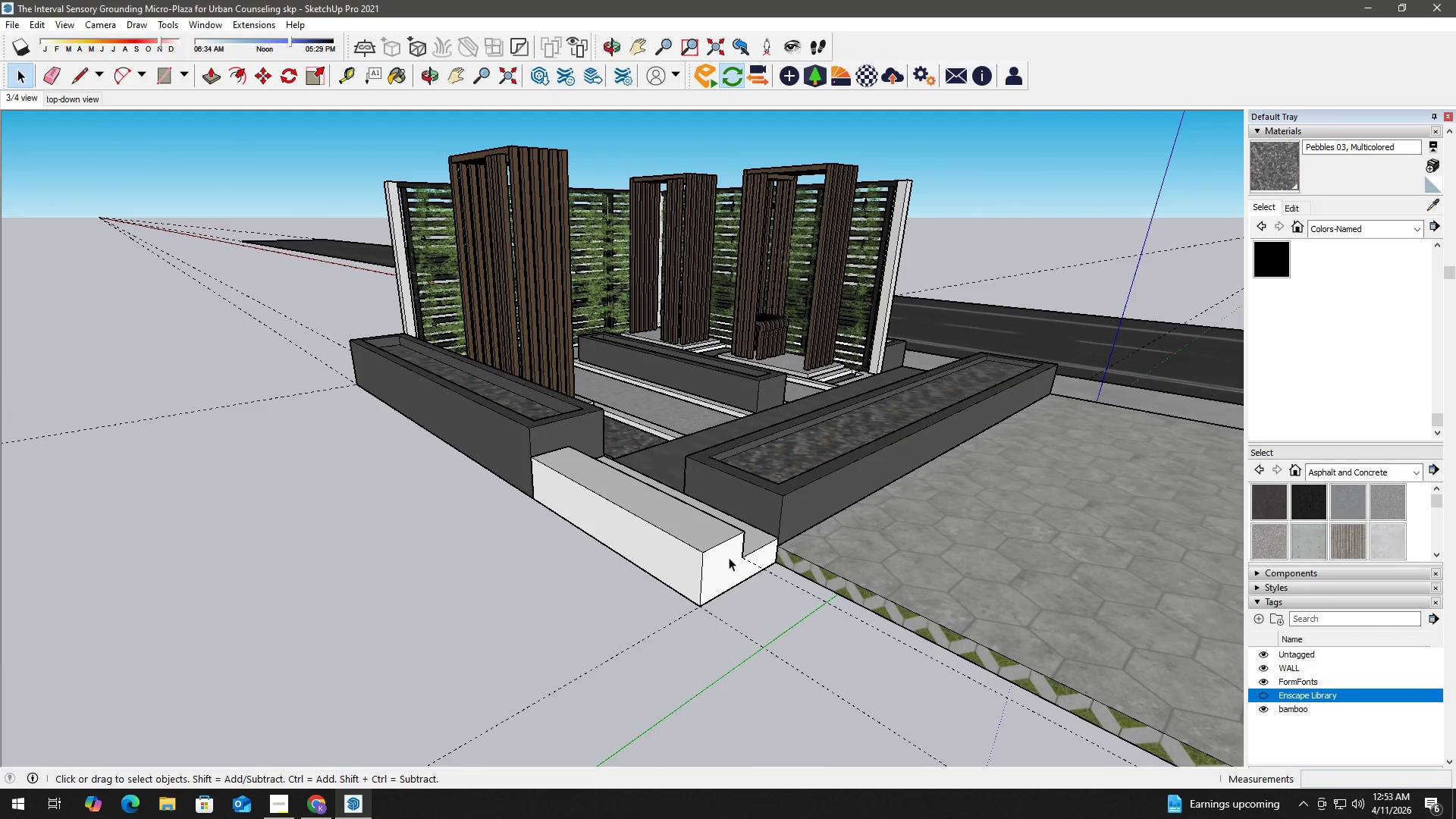 
key(P)
 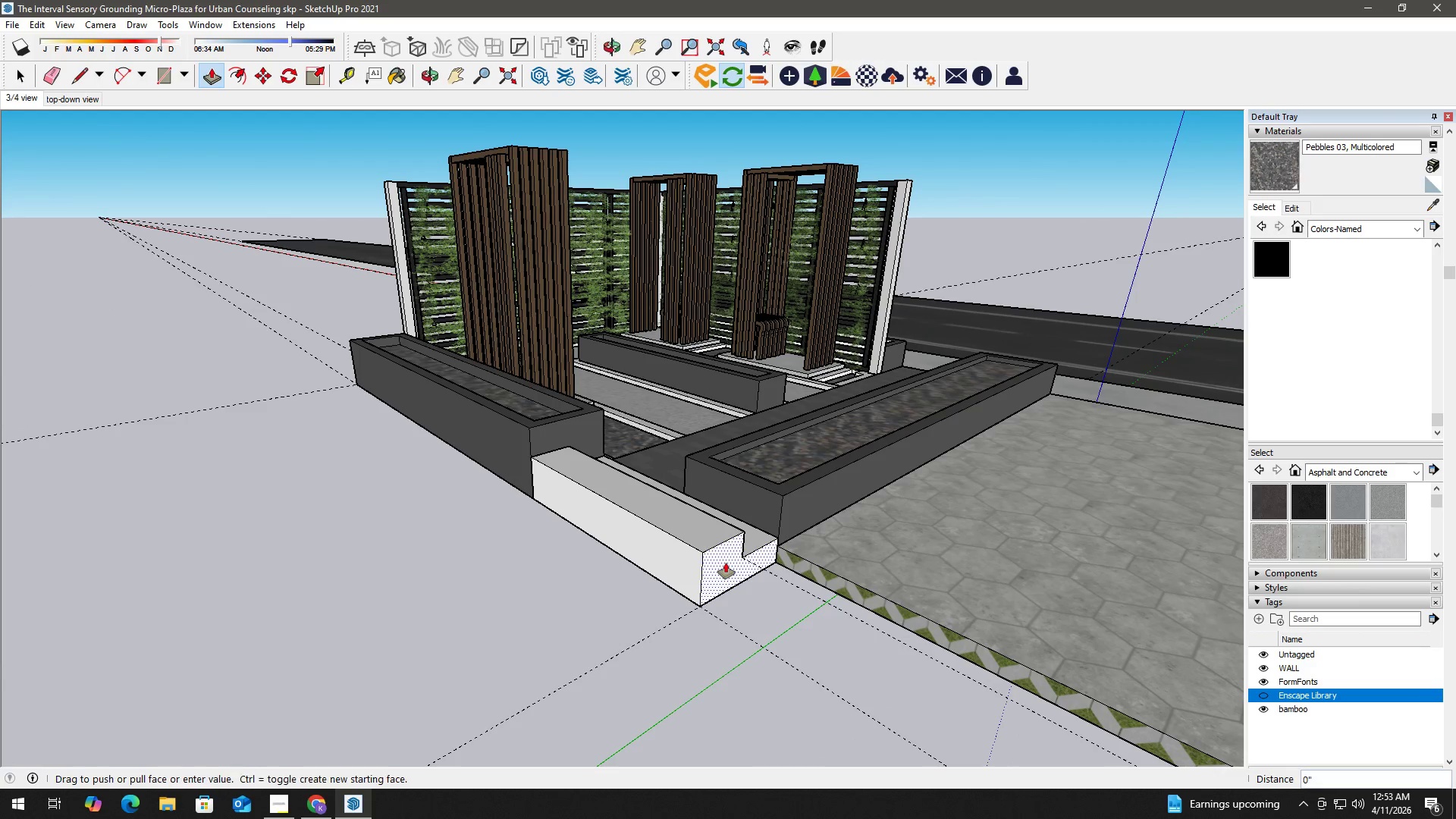 
left_click([726, 563])
 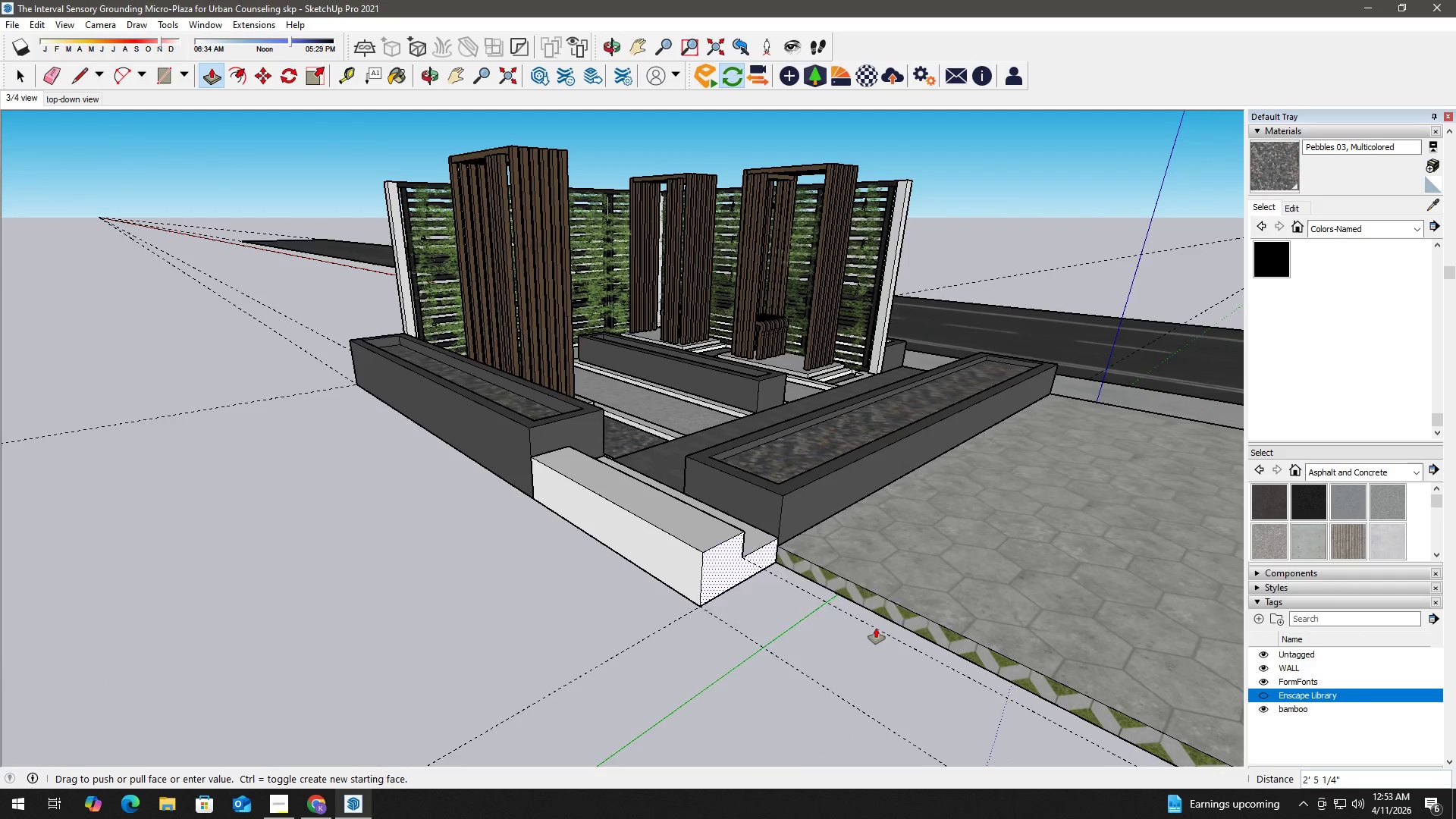 
hold_key(key=ShiftLeft, duration=1.31)
scroll: coordinate [920, 681], scroll_direction: down, amount: 10.0
 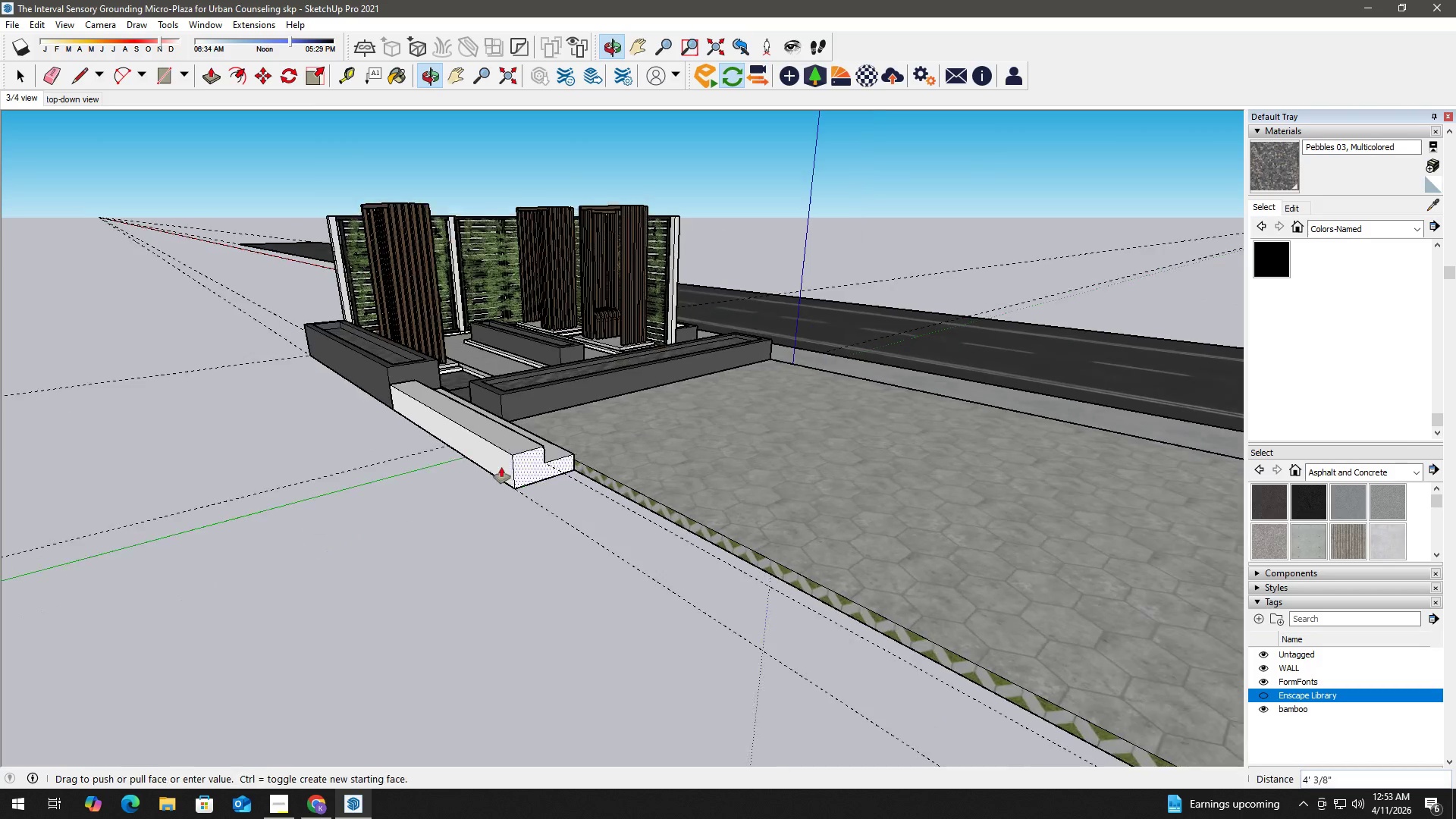 
left_click([936, 590])
 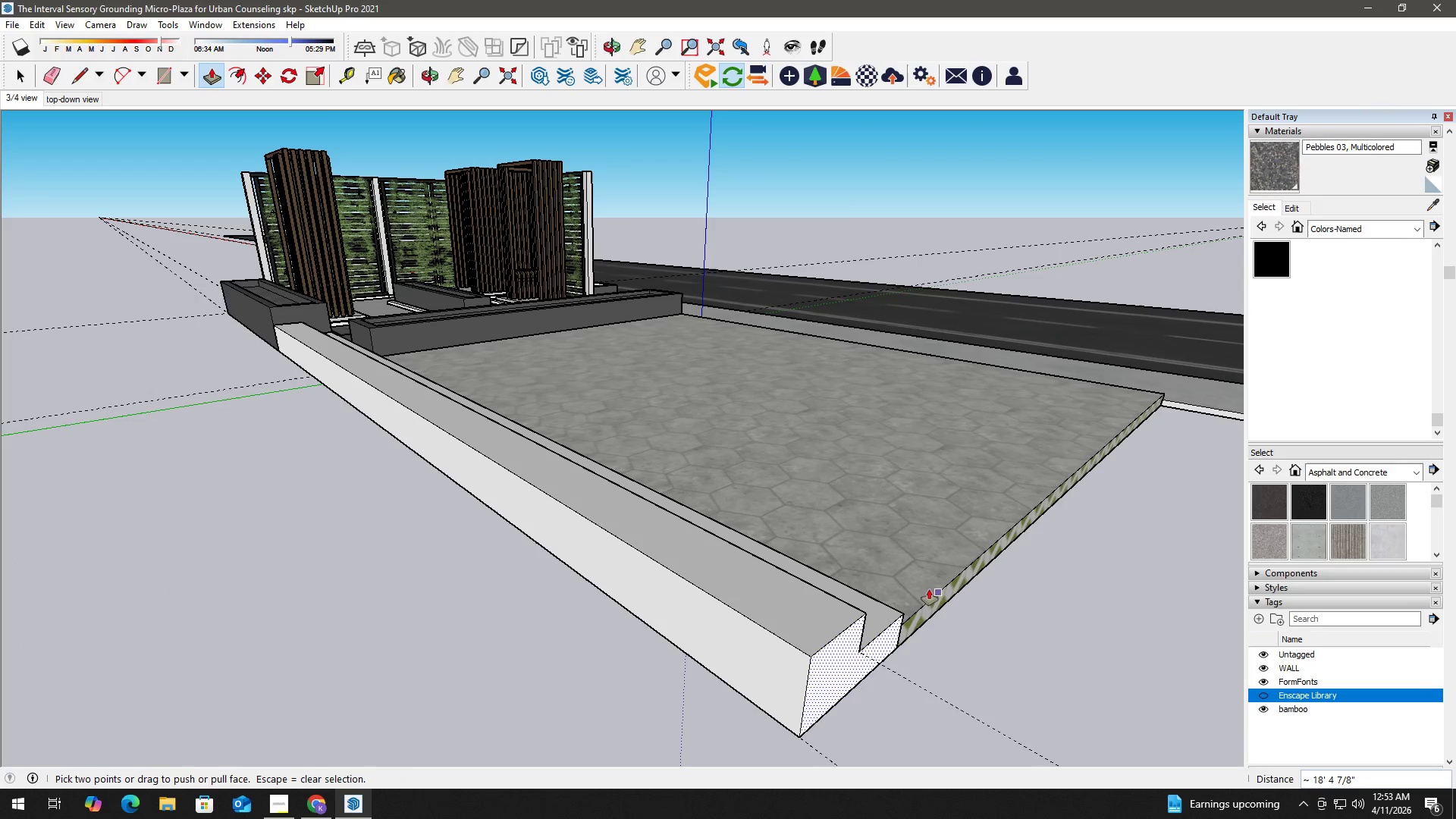 
key(Space)
 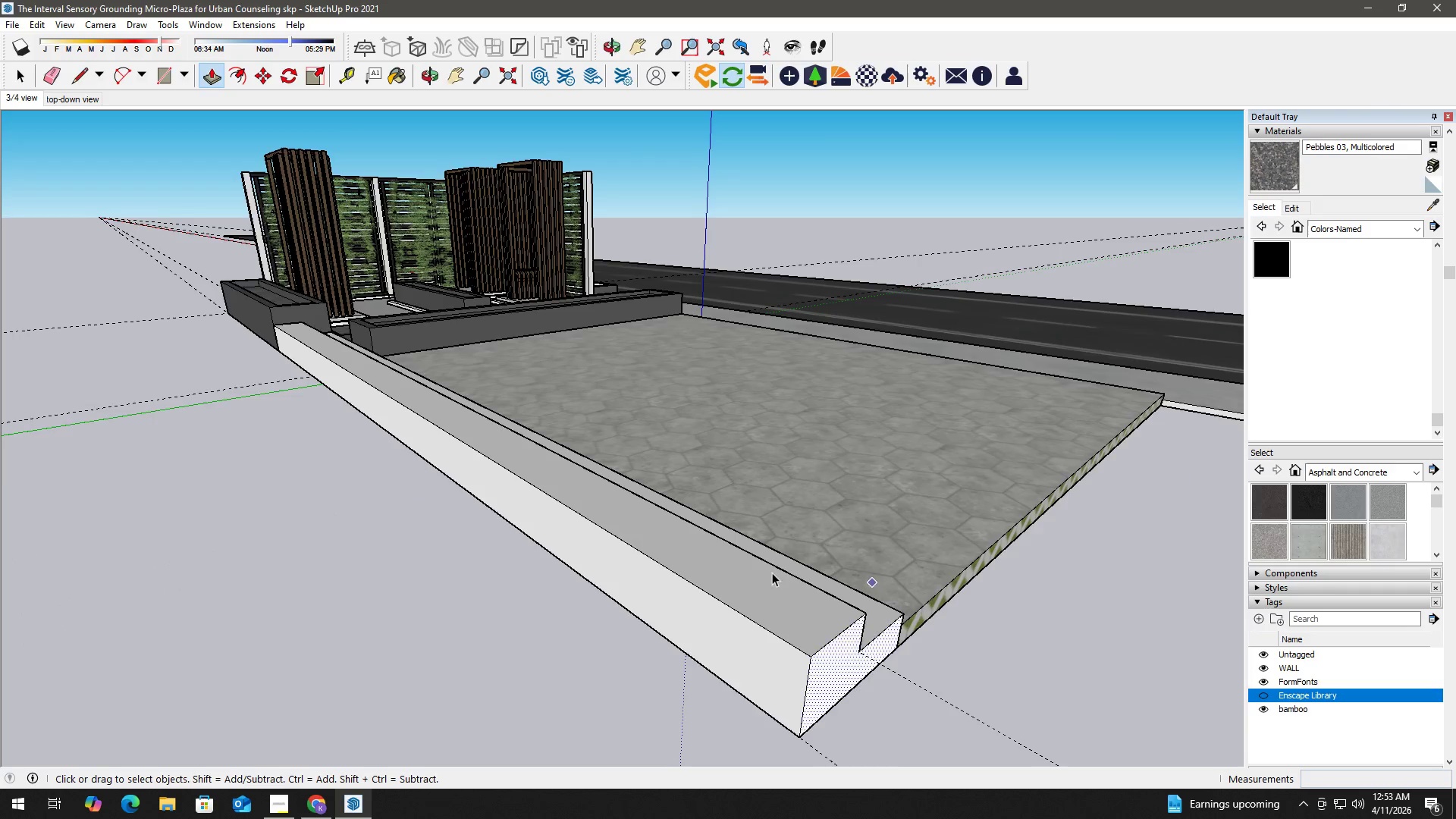 
scroll: coordinate [677, 575], scroll_direction: down, amount: 7.0
 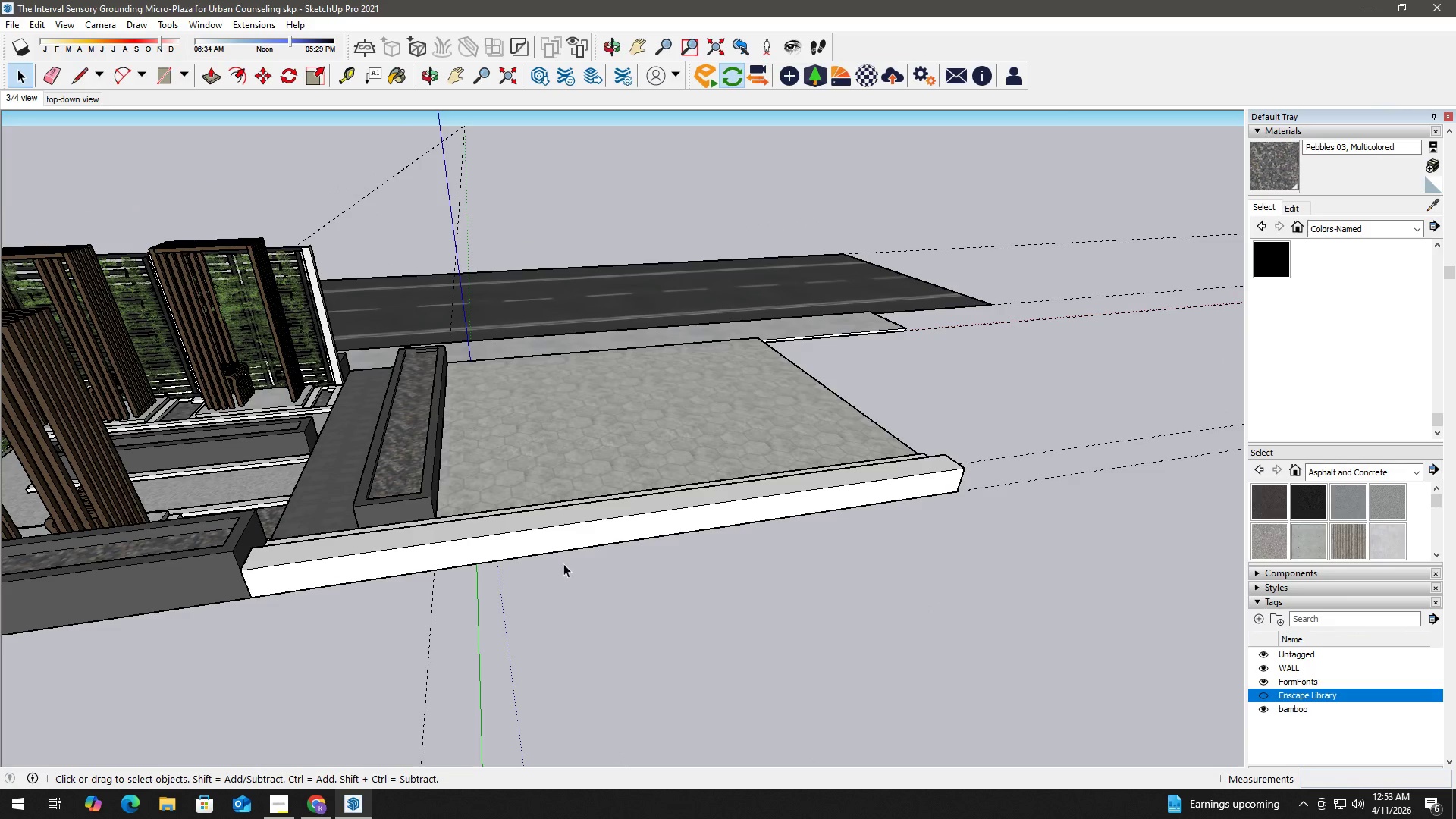 
key(E)
 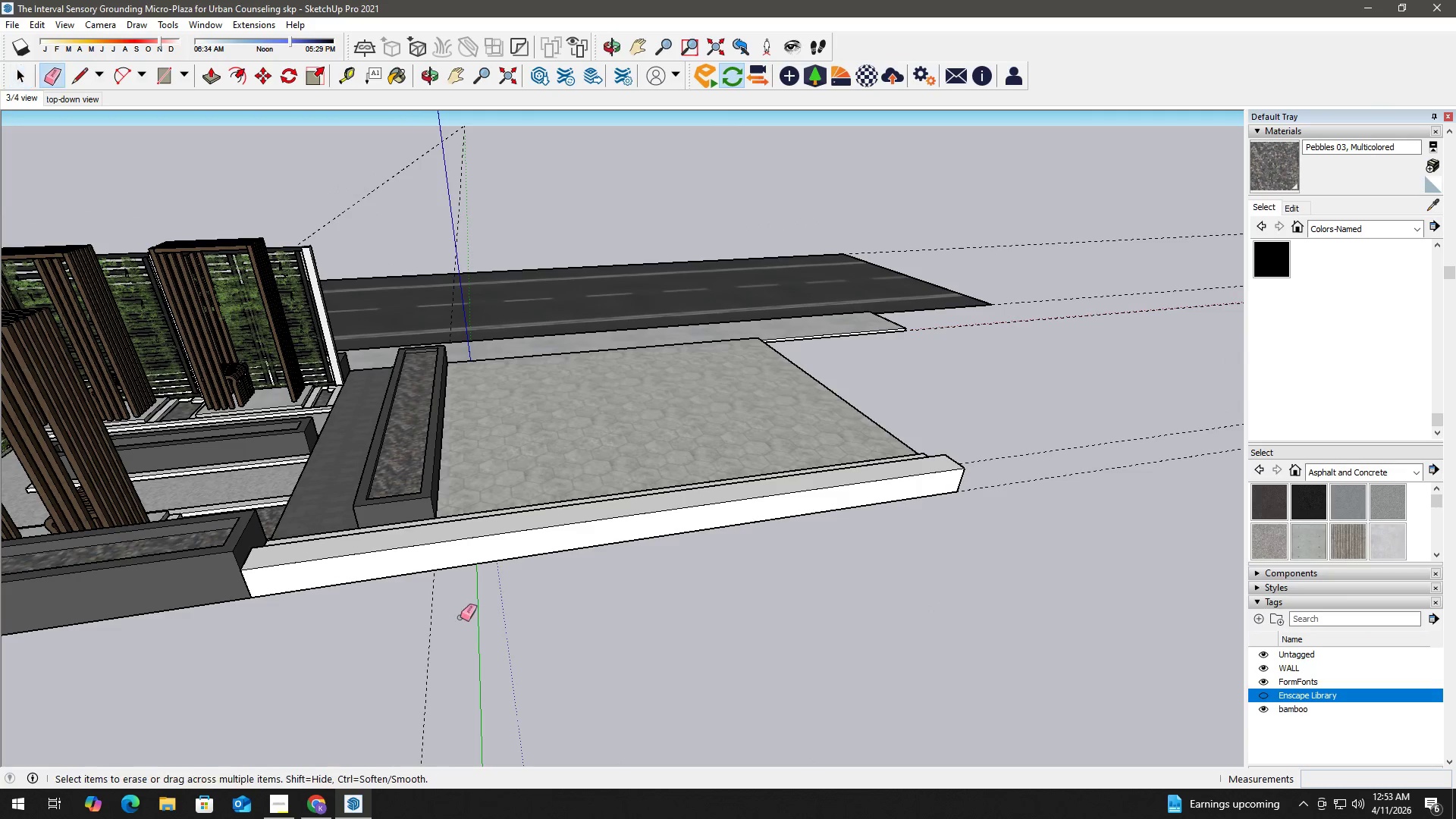 
left_click_drag(start_coordinate=[460, 617], to_coordinate=[435, 618])
 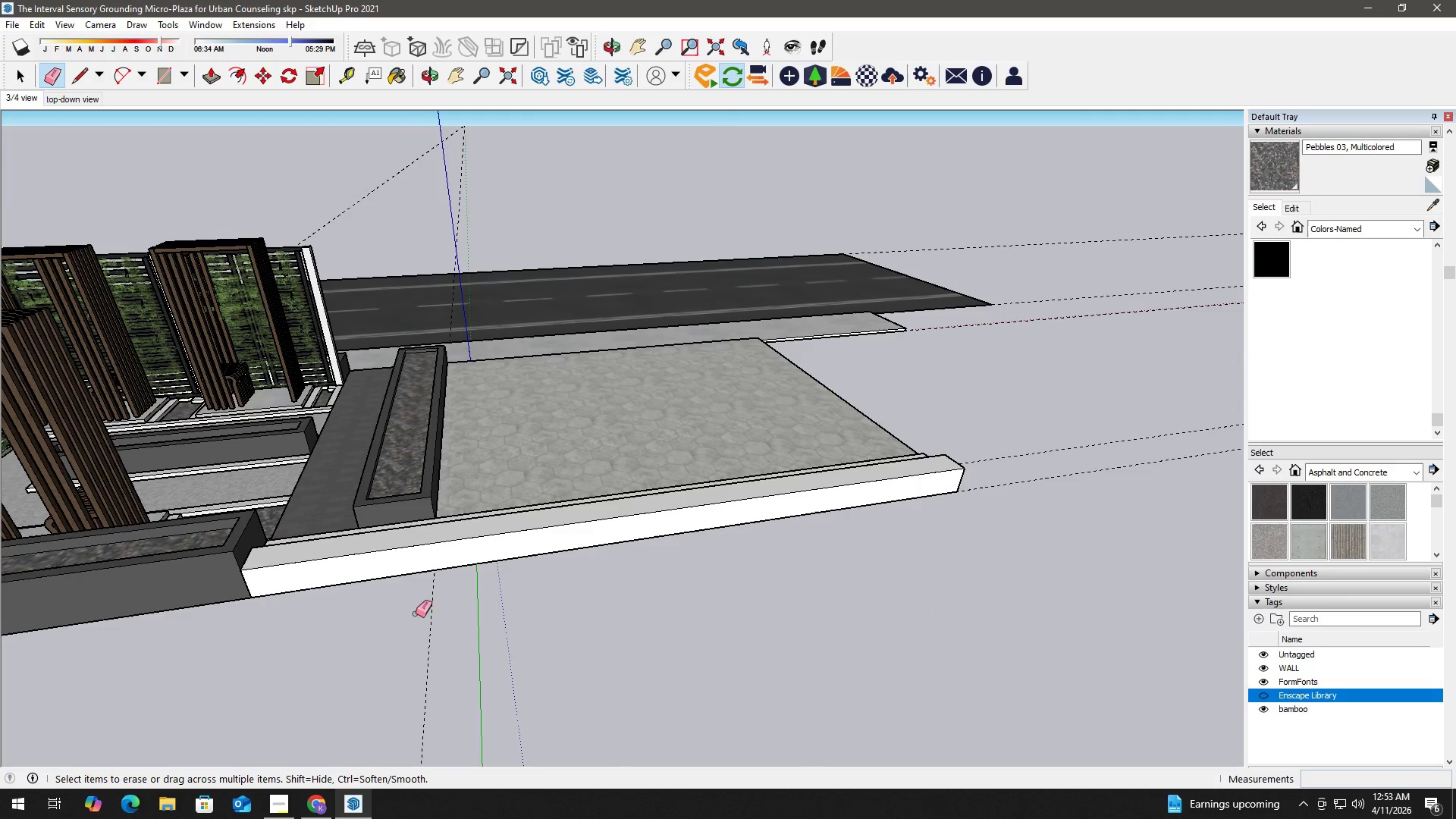 
left_click_drag(start_coordinate=[421, 613], to_coordinate=[573, 602])
 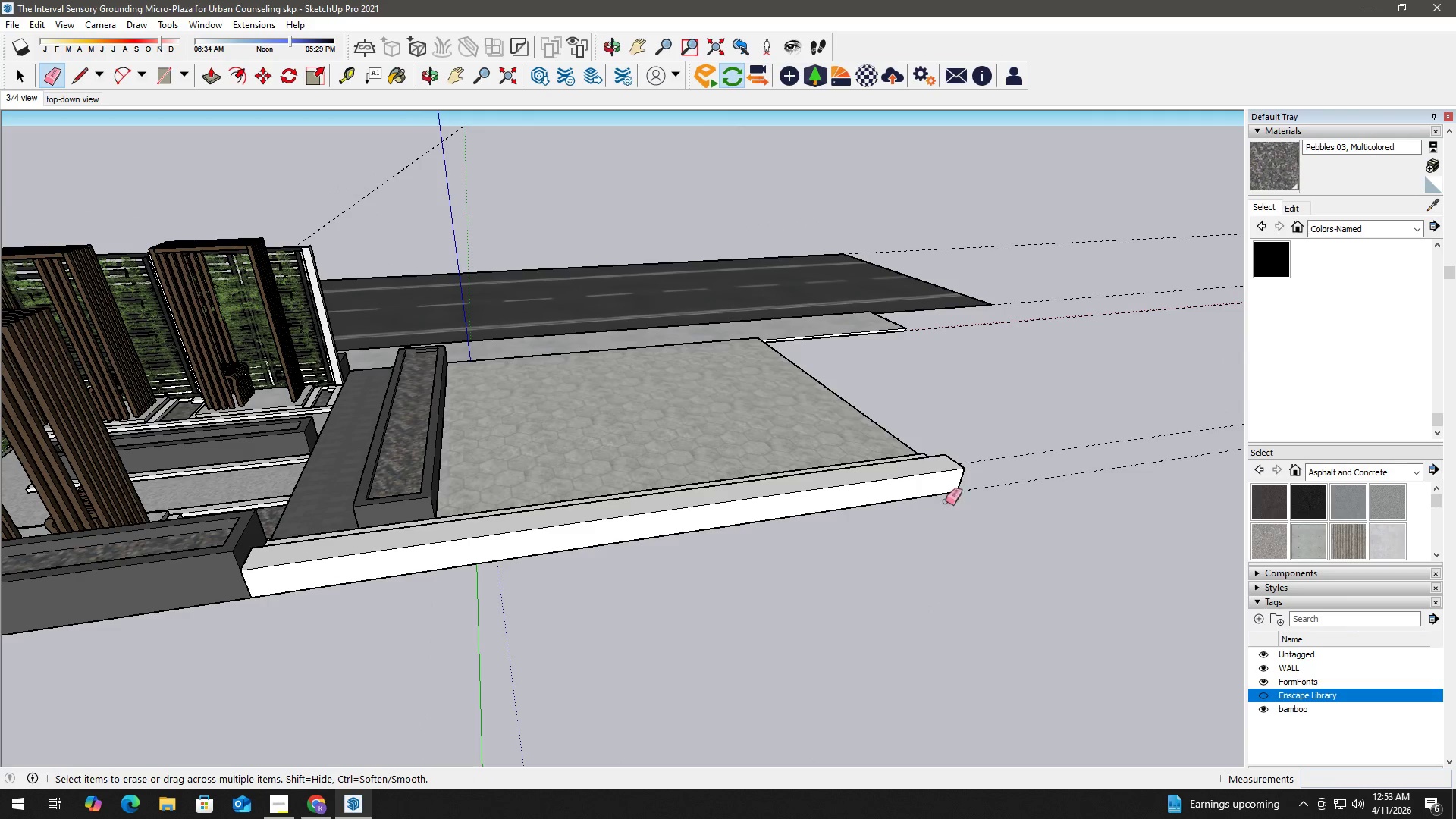 
left_click_drag(start_coordinate=[1016, 499], to_coordinate=[996, 451])
 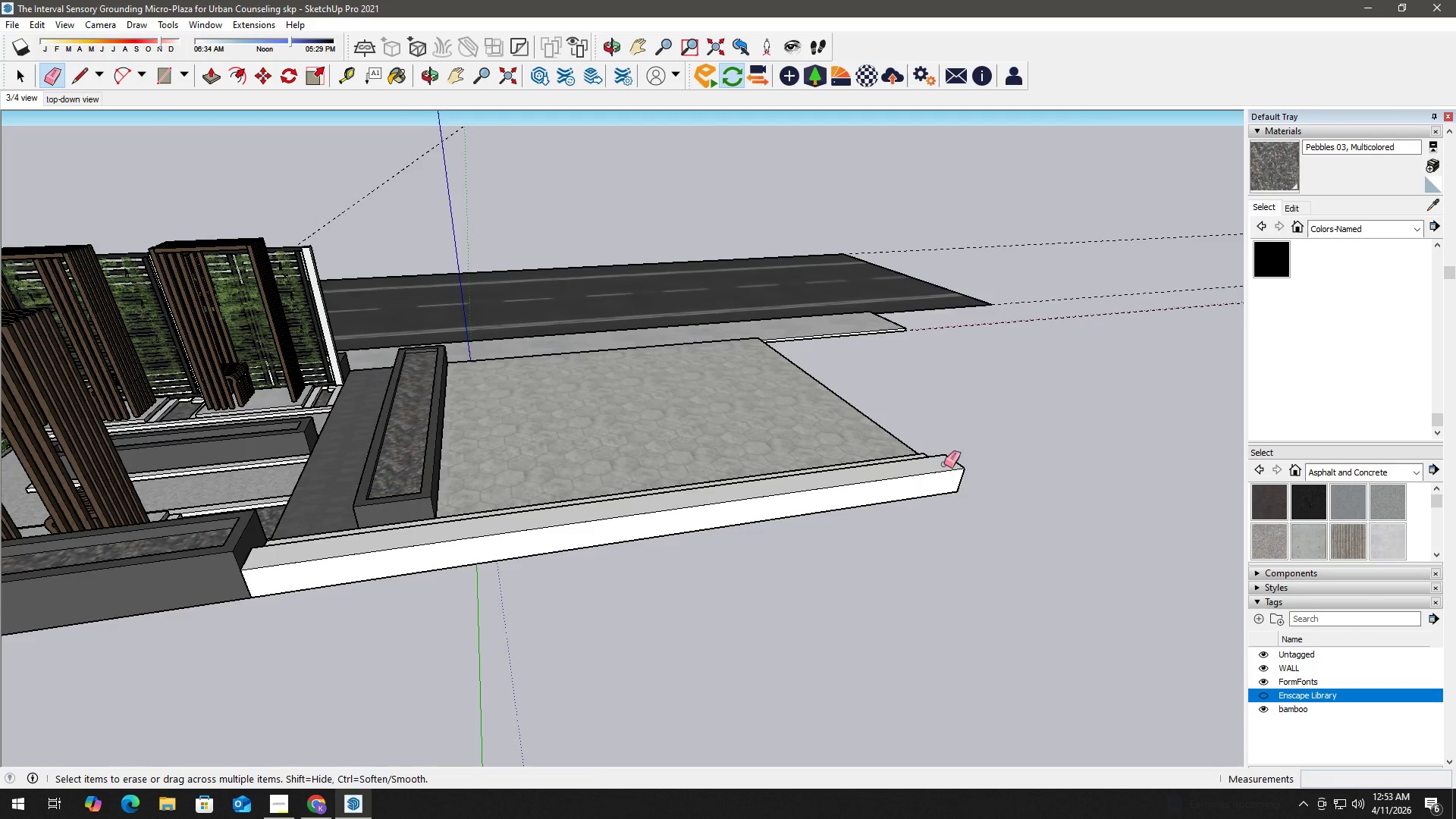 
key(Space)
 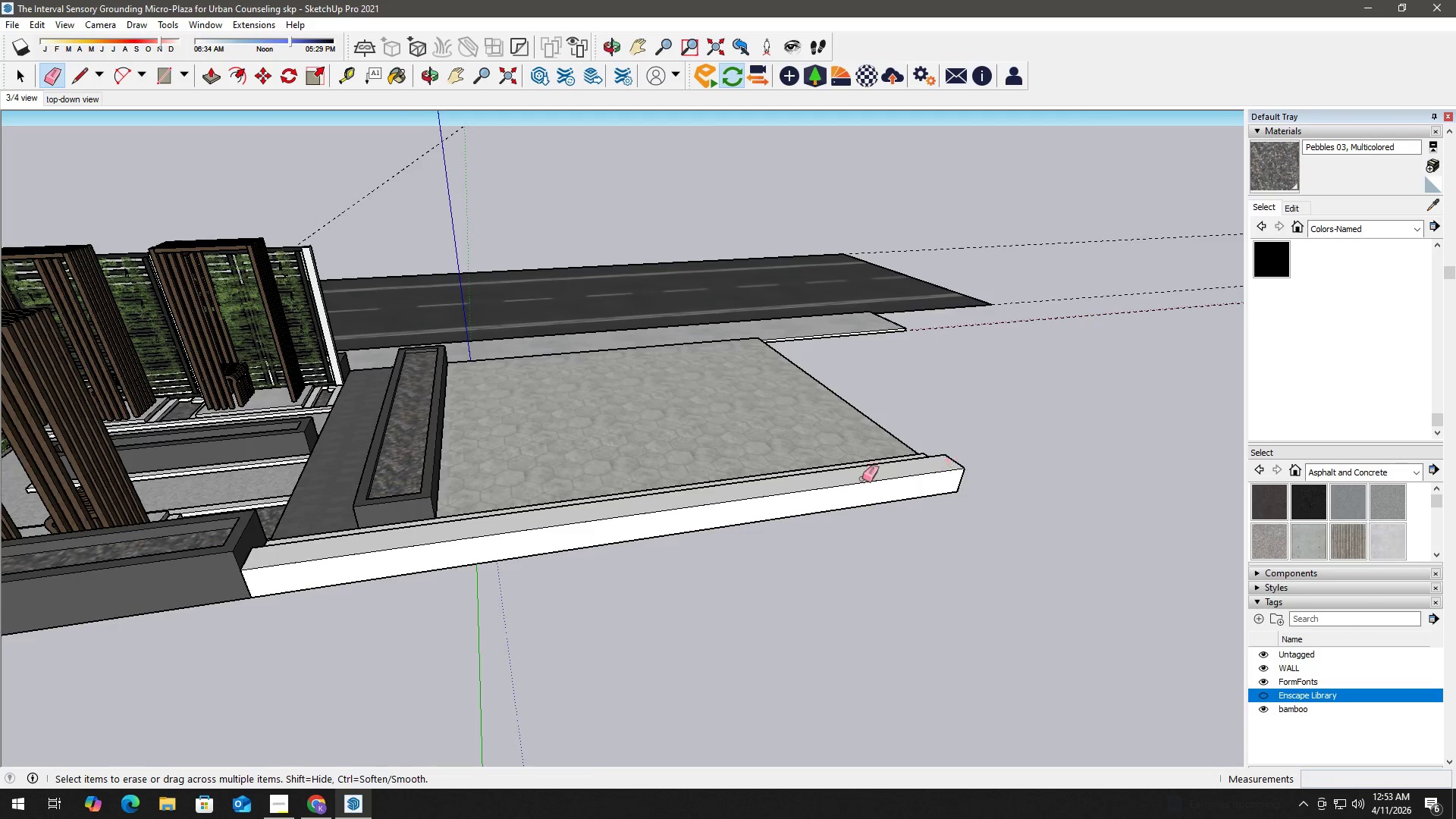 
scroll: coordinate [764, 497], scroll_direction: down, amount: 3.0
 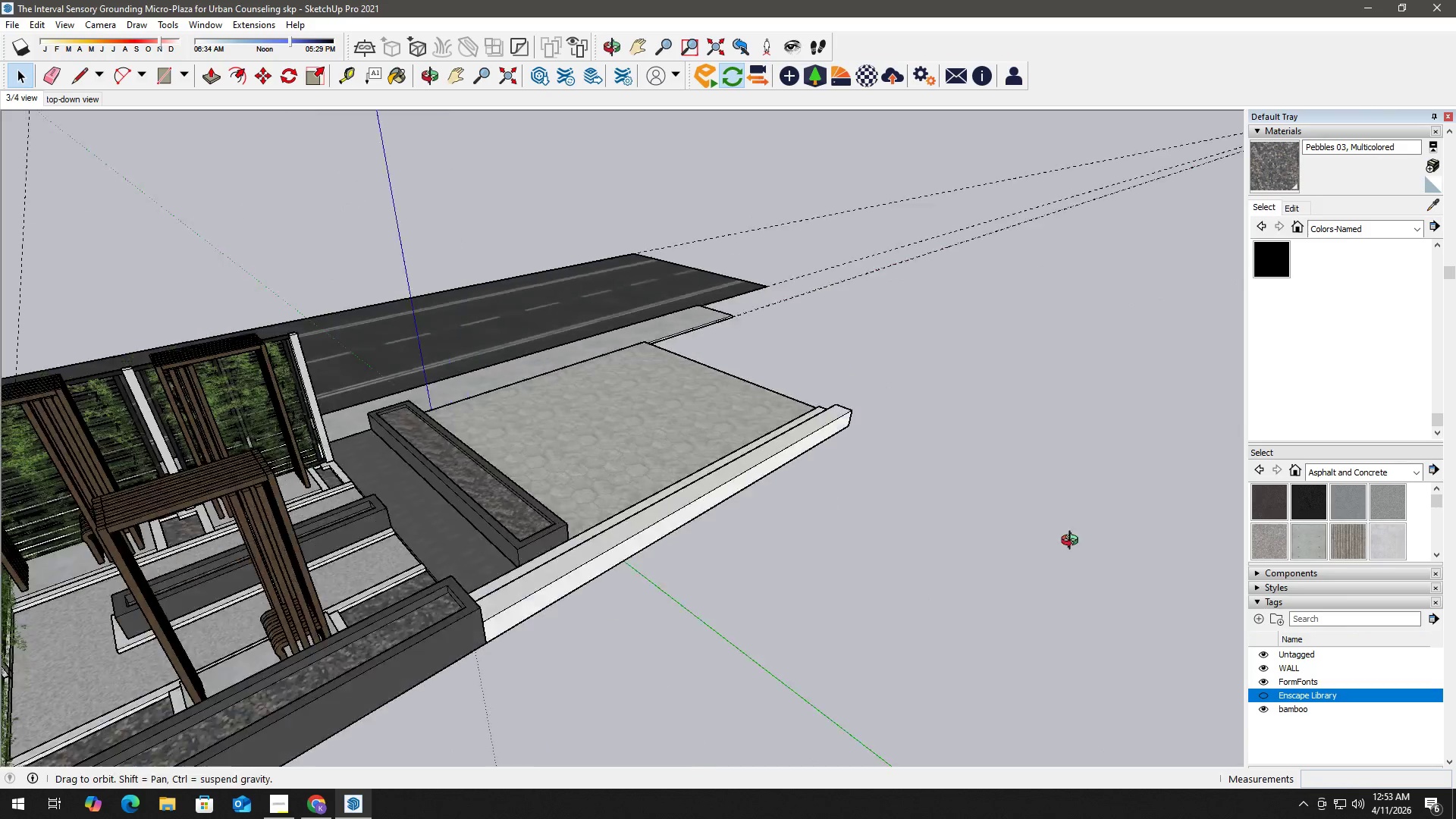 
key(Alt+Tab)
 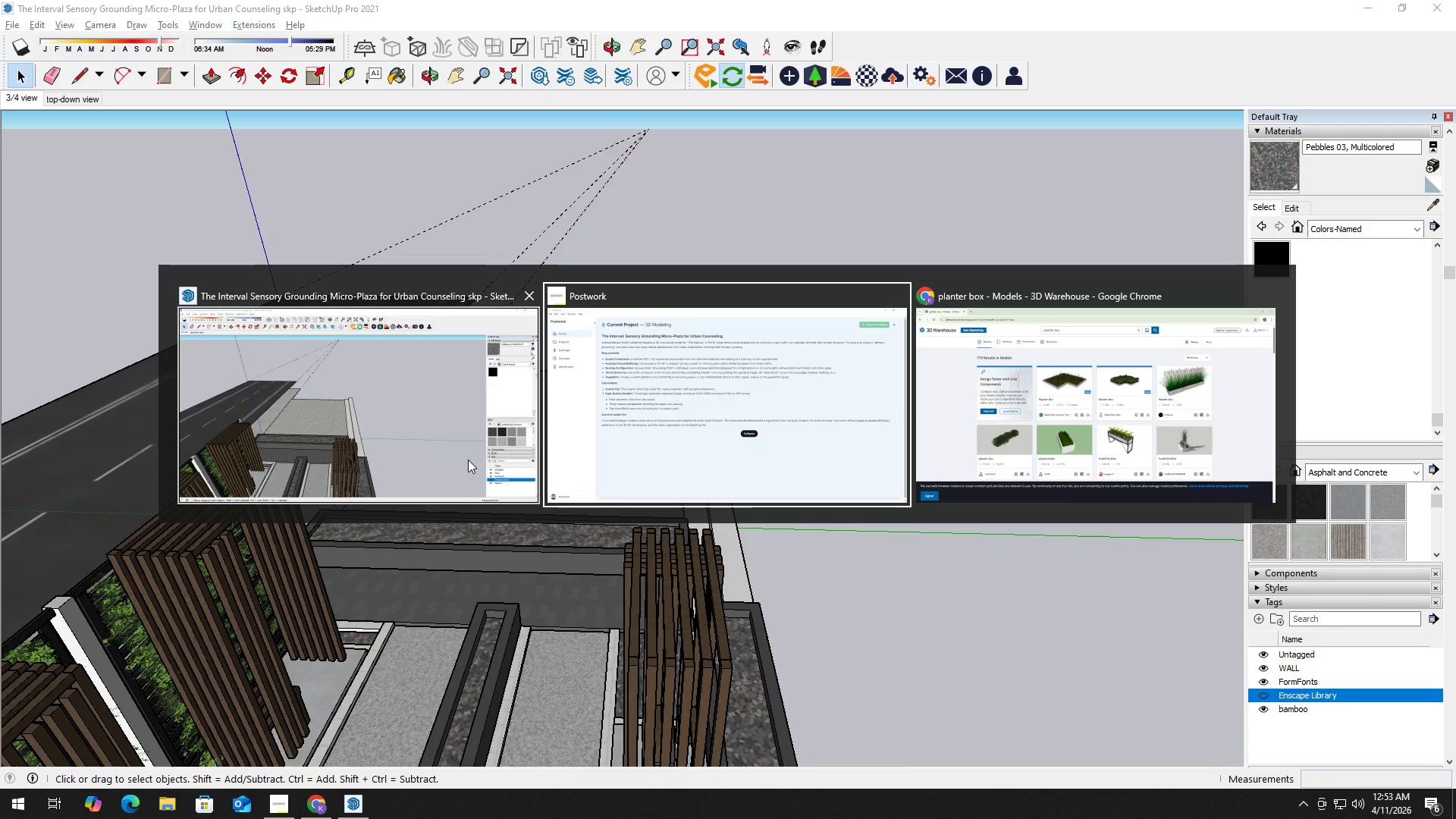 
left_click([468, 460])
 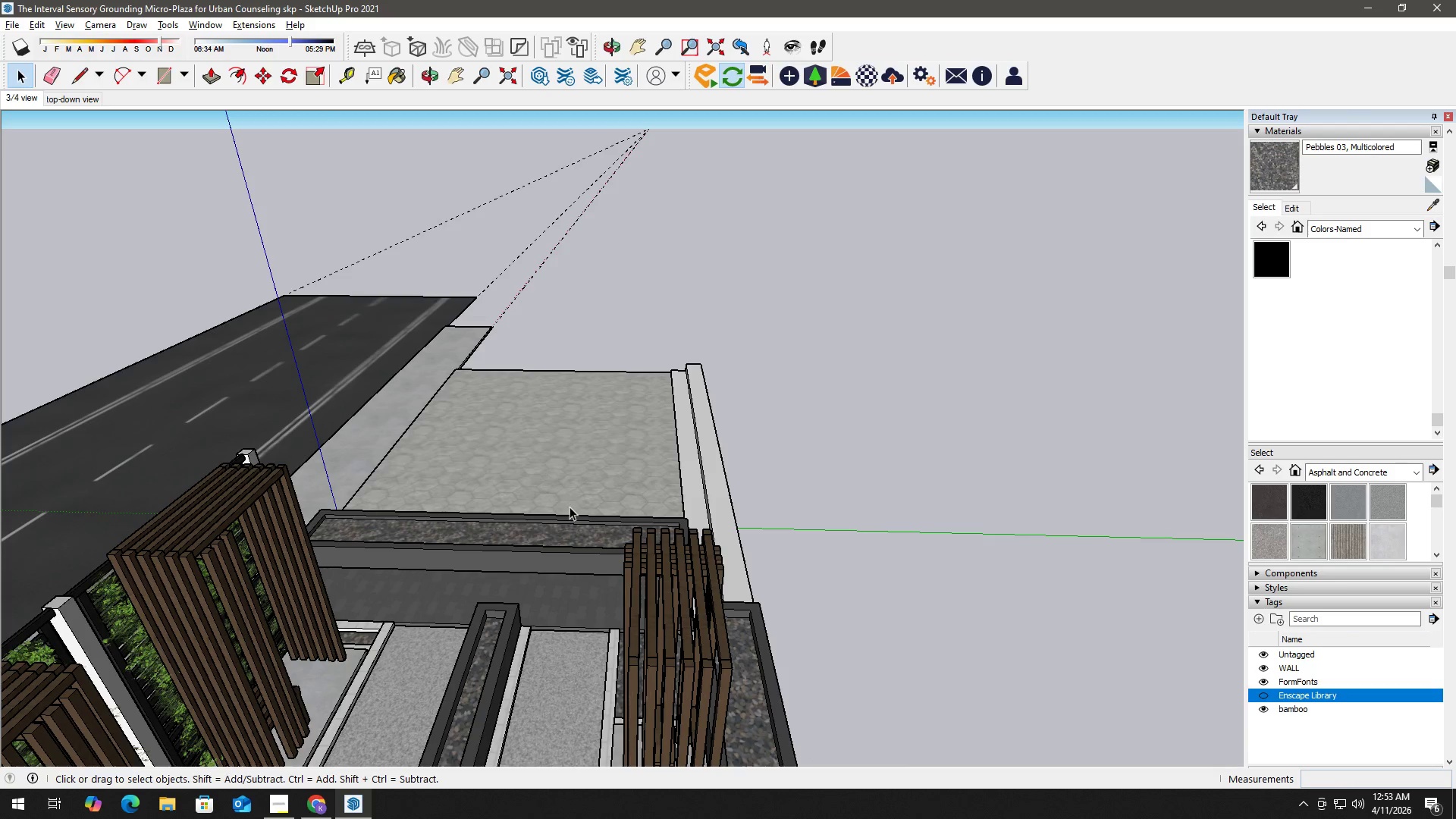 
left_click([892, 491])
 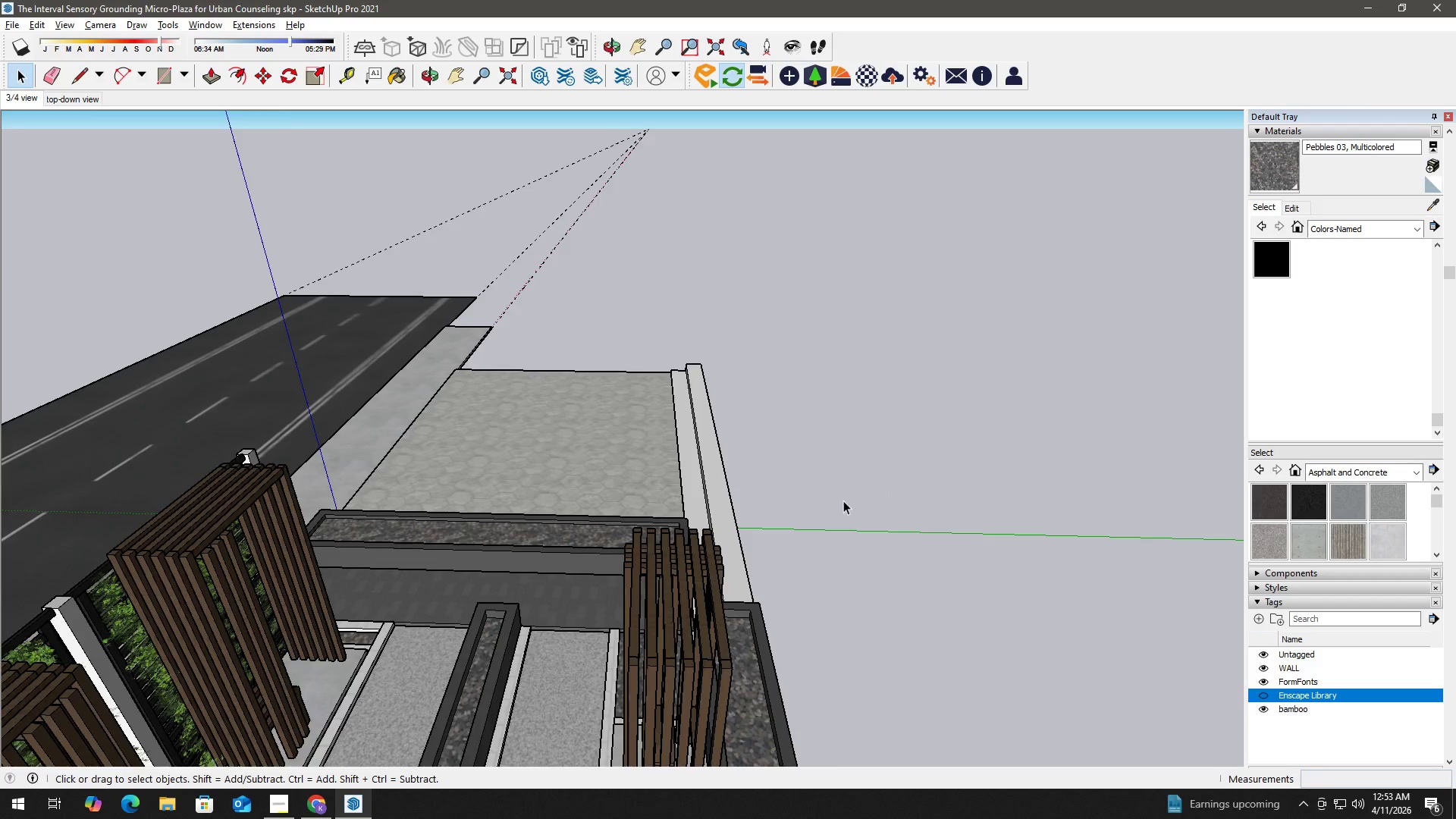 
scroll: coordinate [809, 543], scroll_direction: down, amount: 2.0
 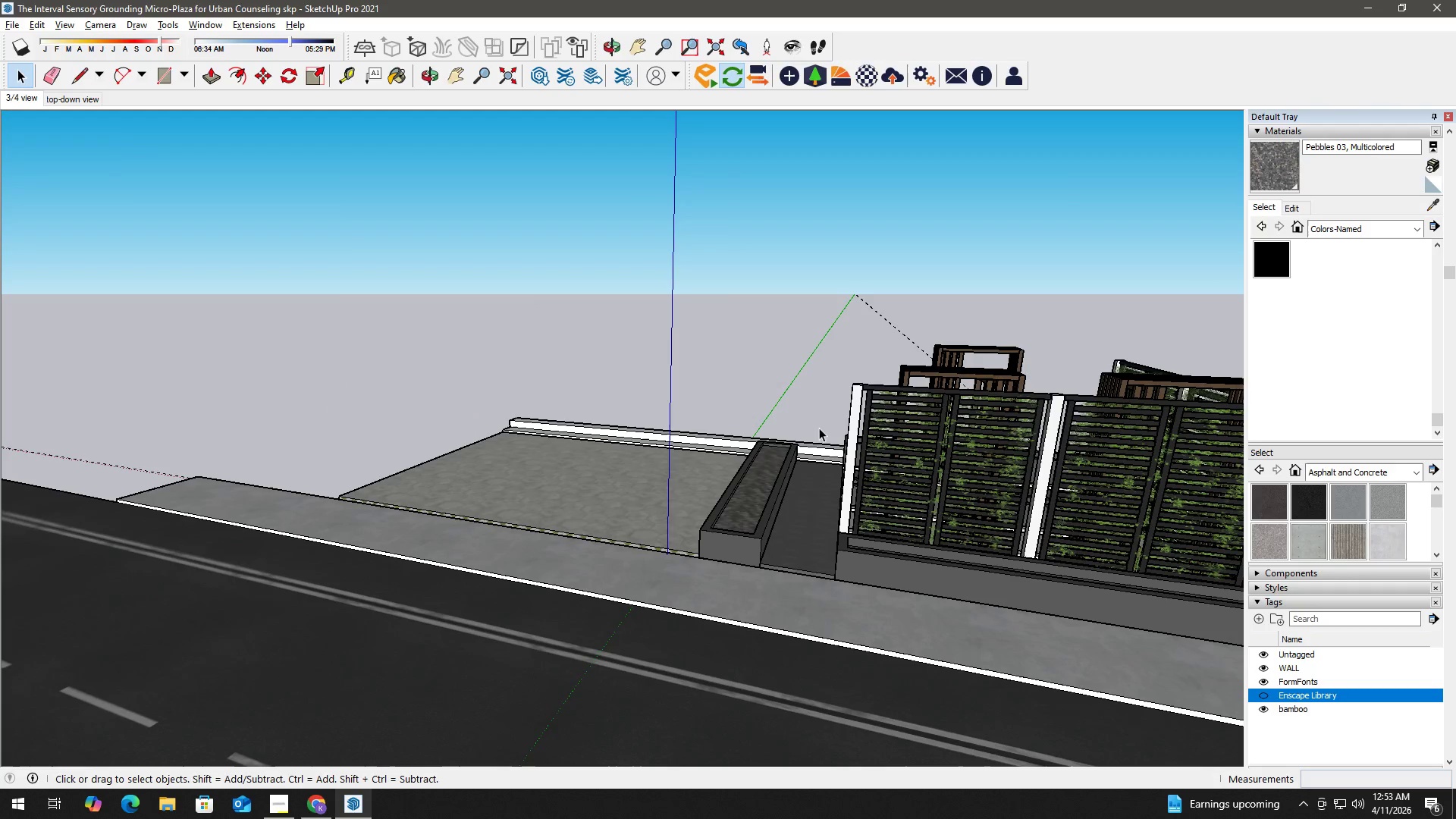 
scroll: coordinate [744, 411], scroll_direction: up, amount: 14.0
 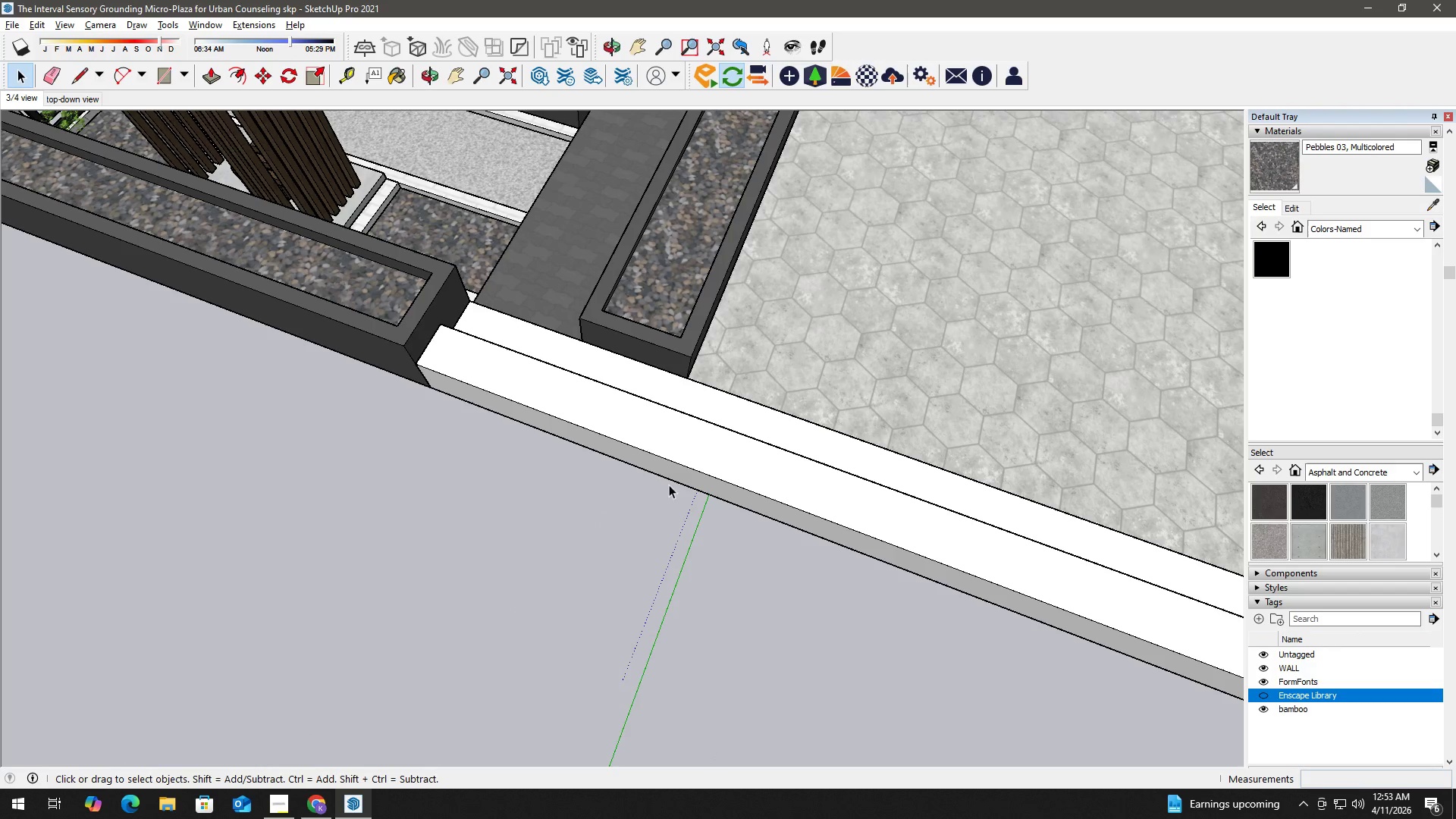 
key(Control+Z)
 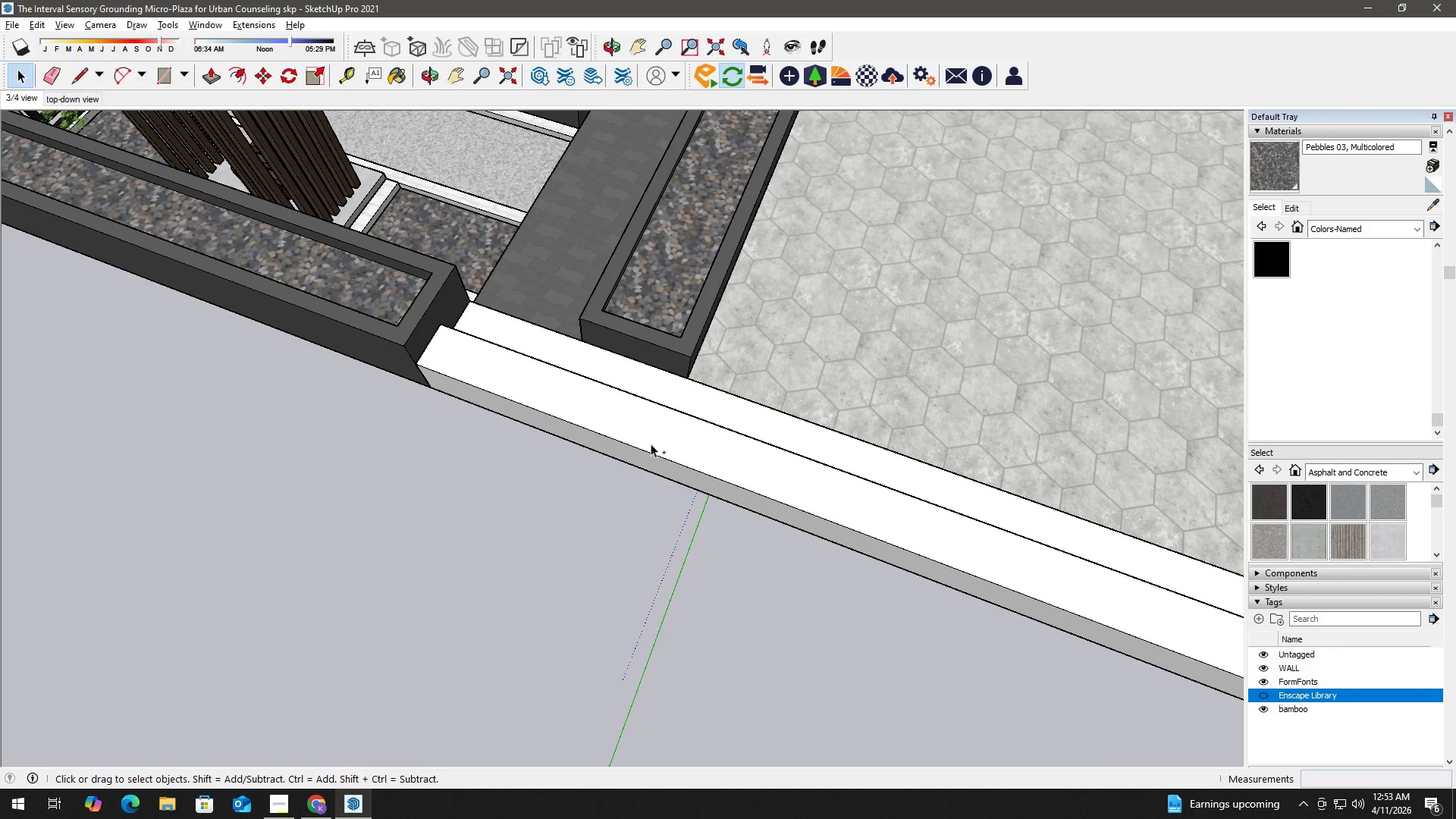 
key(Control+Z)
 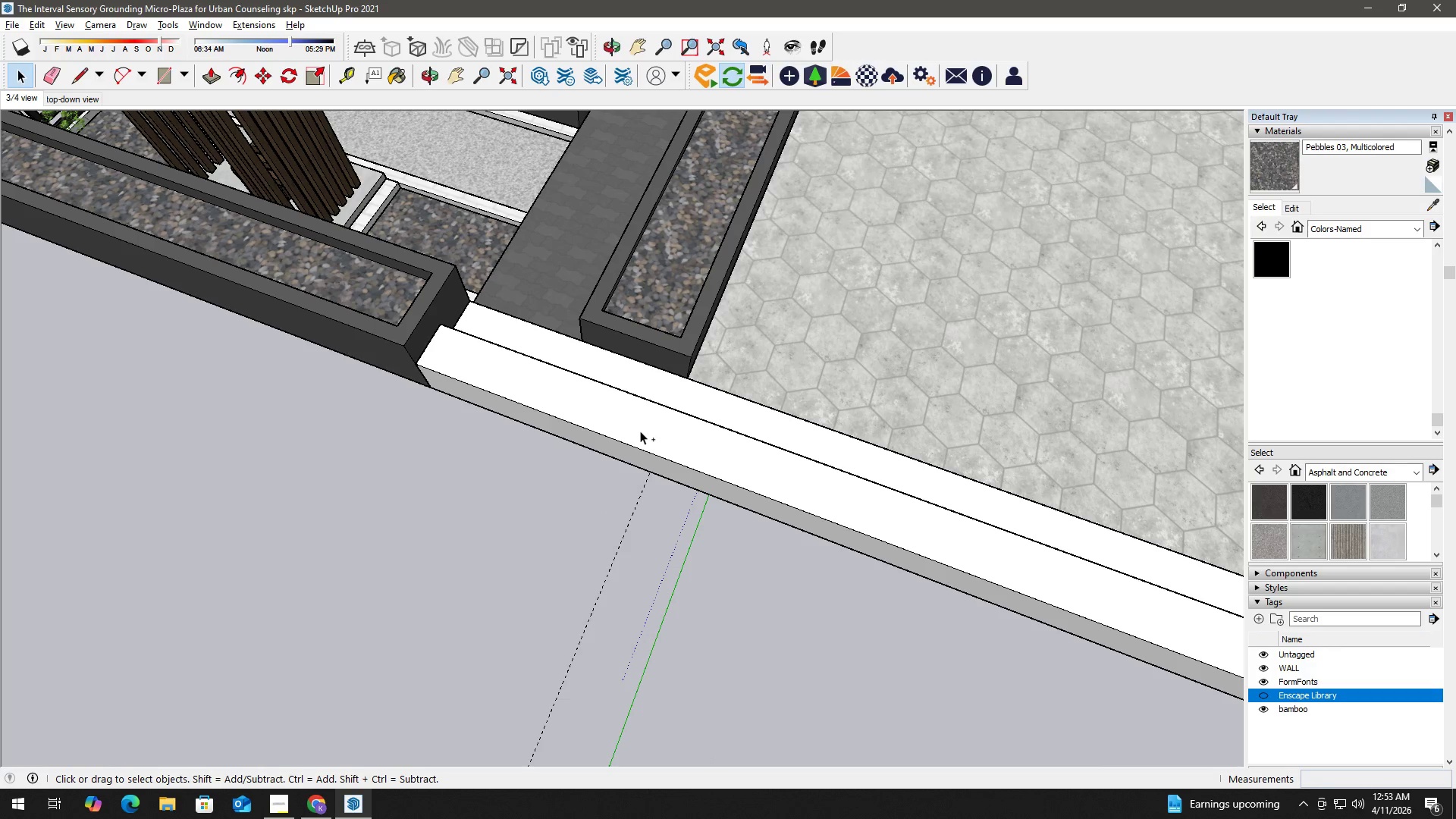 
key(Control+Z)
 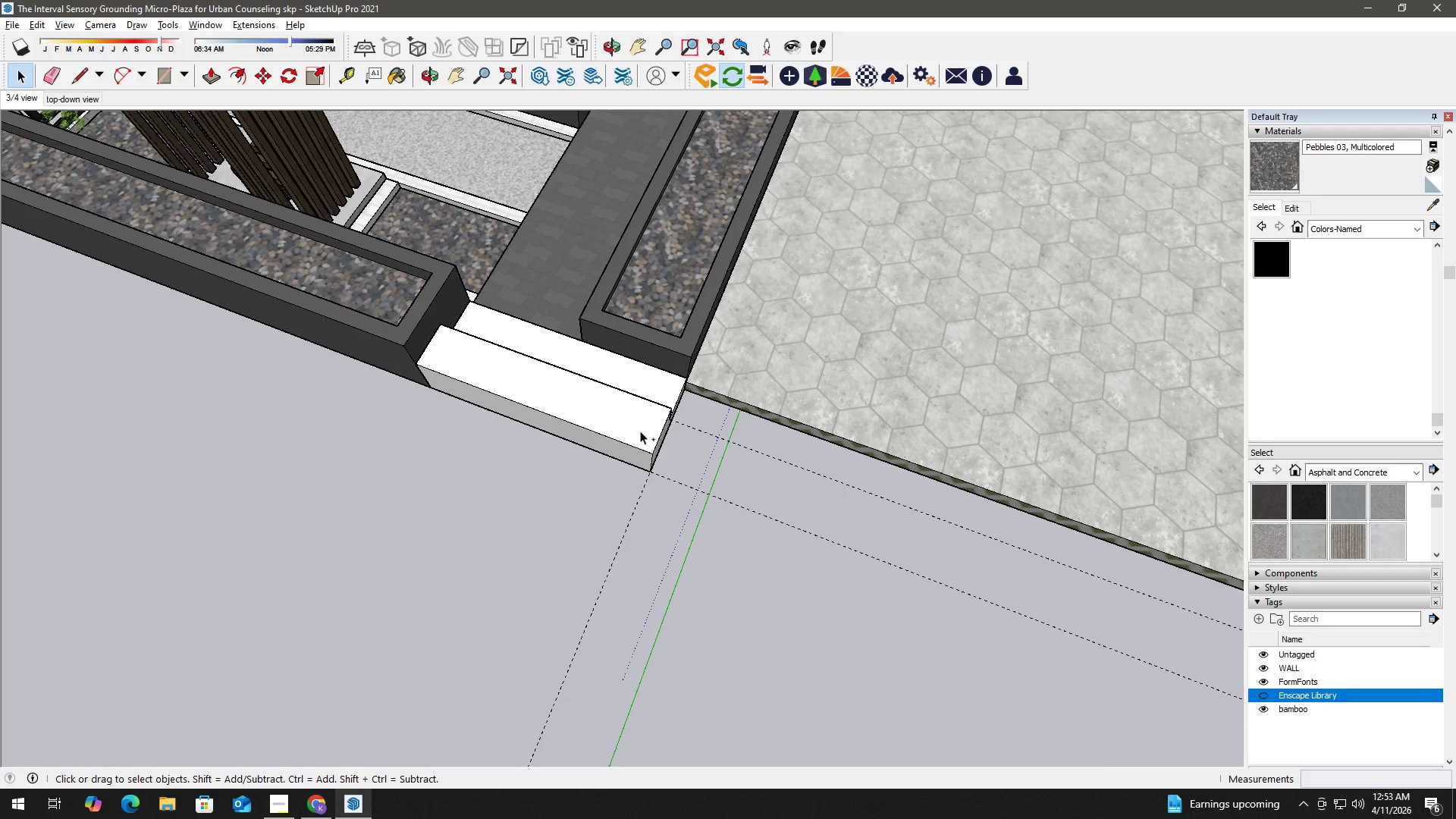 
key(Control+Z)
 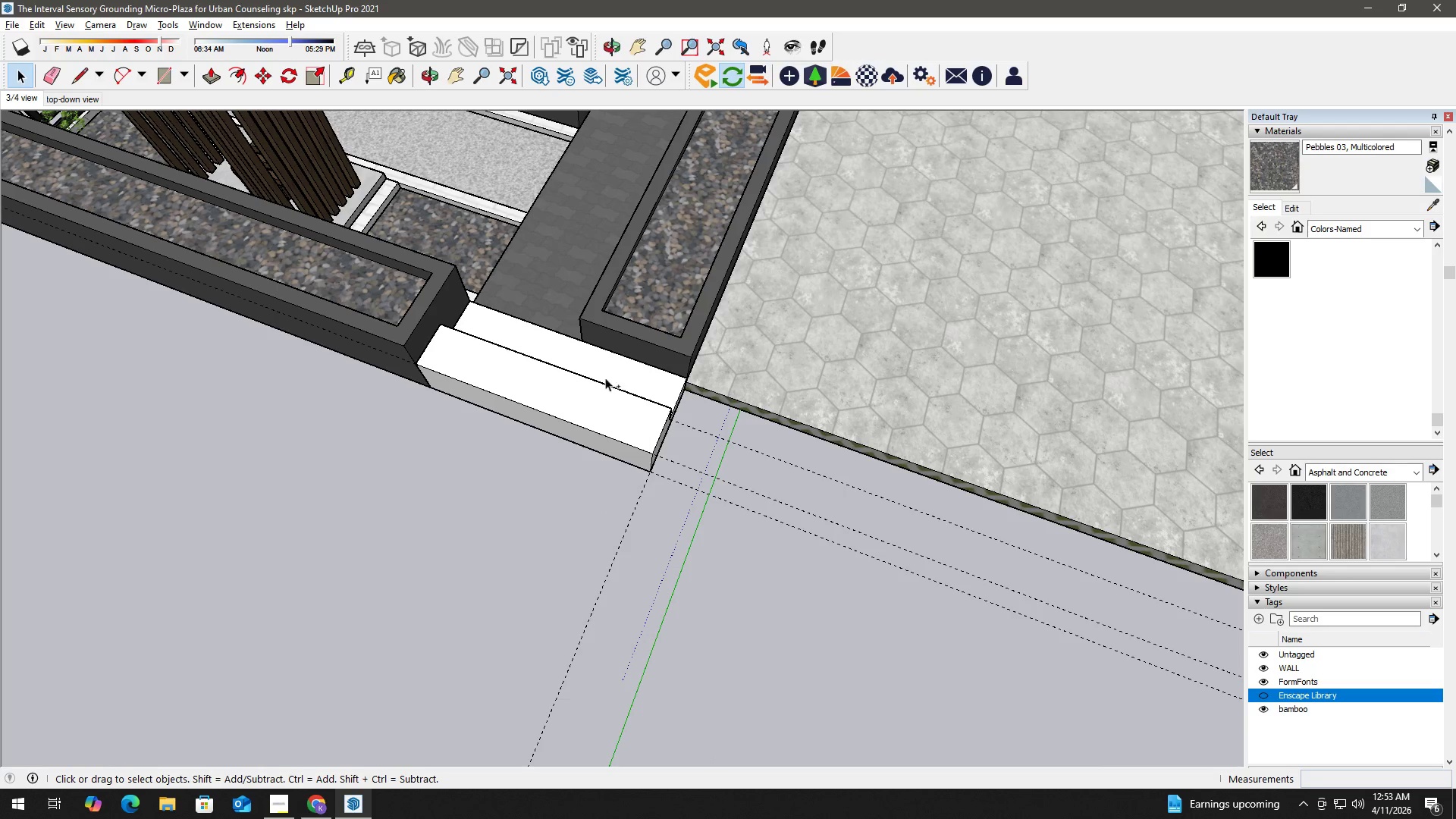 
scroll: coordinate [570, 353], scroll_direction: up, amount: 3.0
 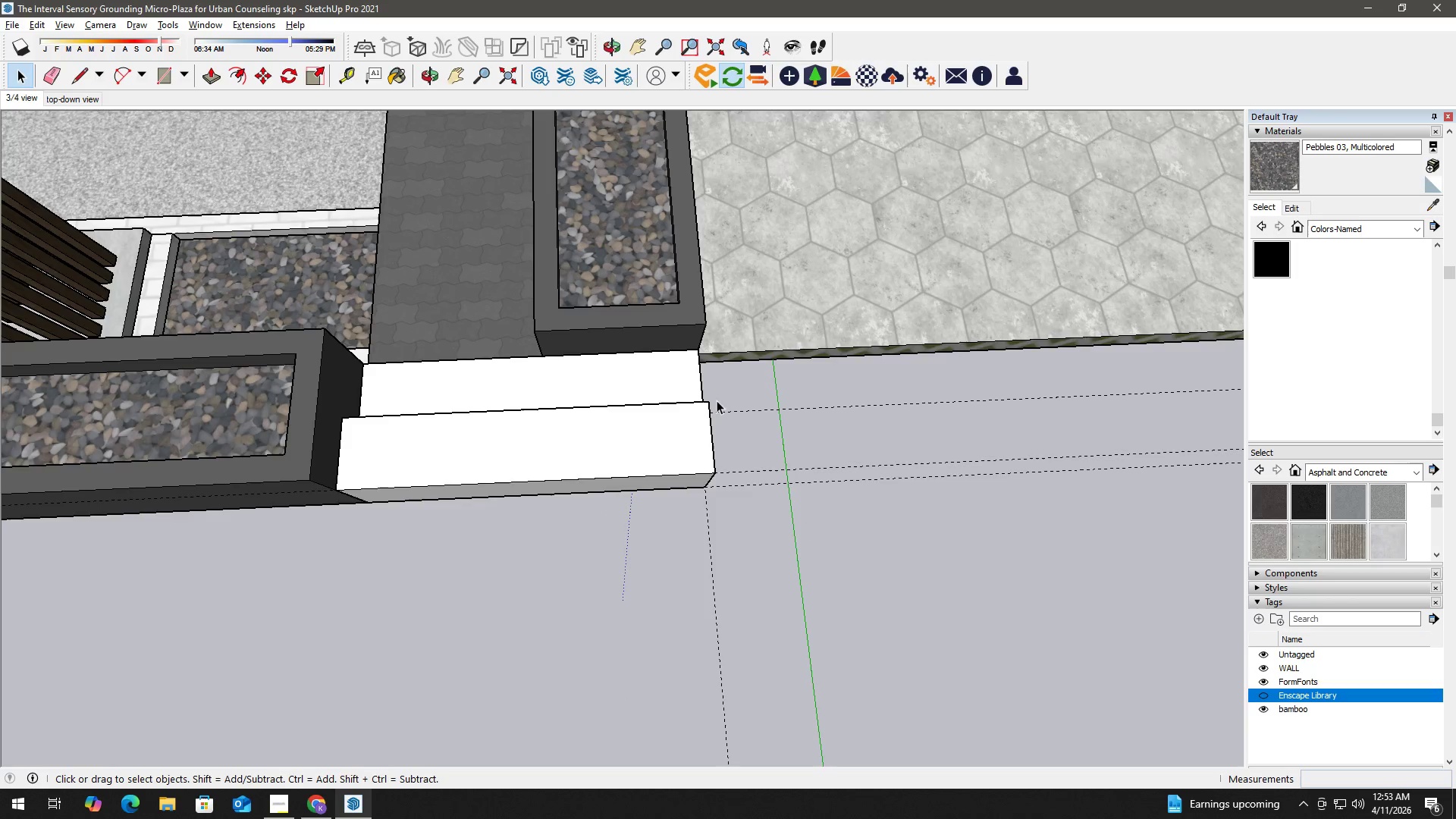 
key(Control+Z)
 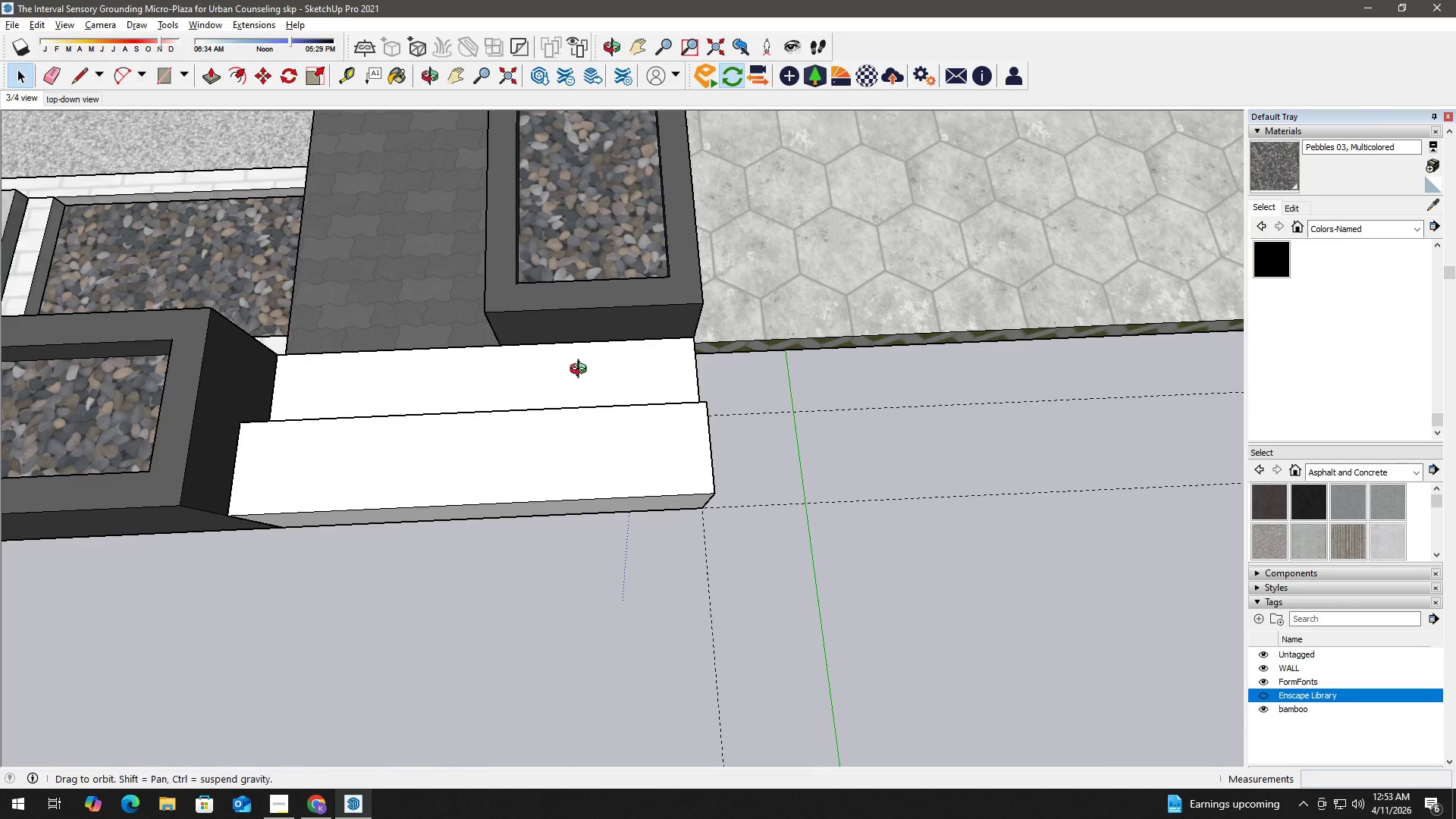 
scroll: coordinate [595, 370], scroll_direction: up, amount: 4.0
 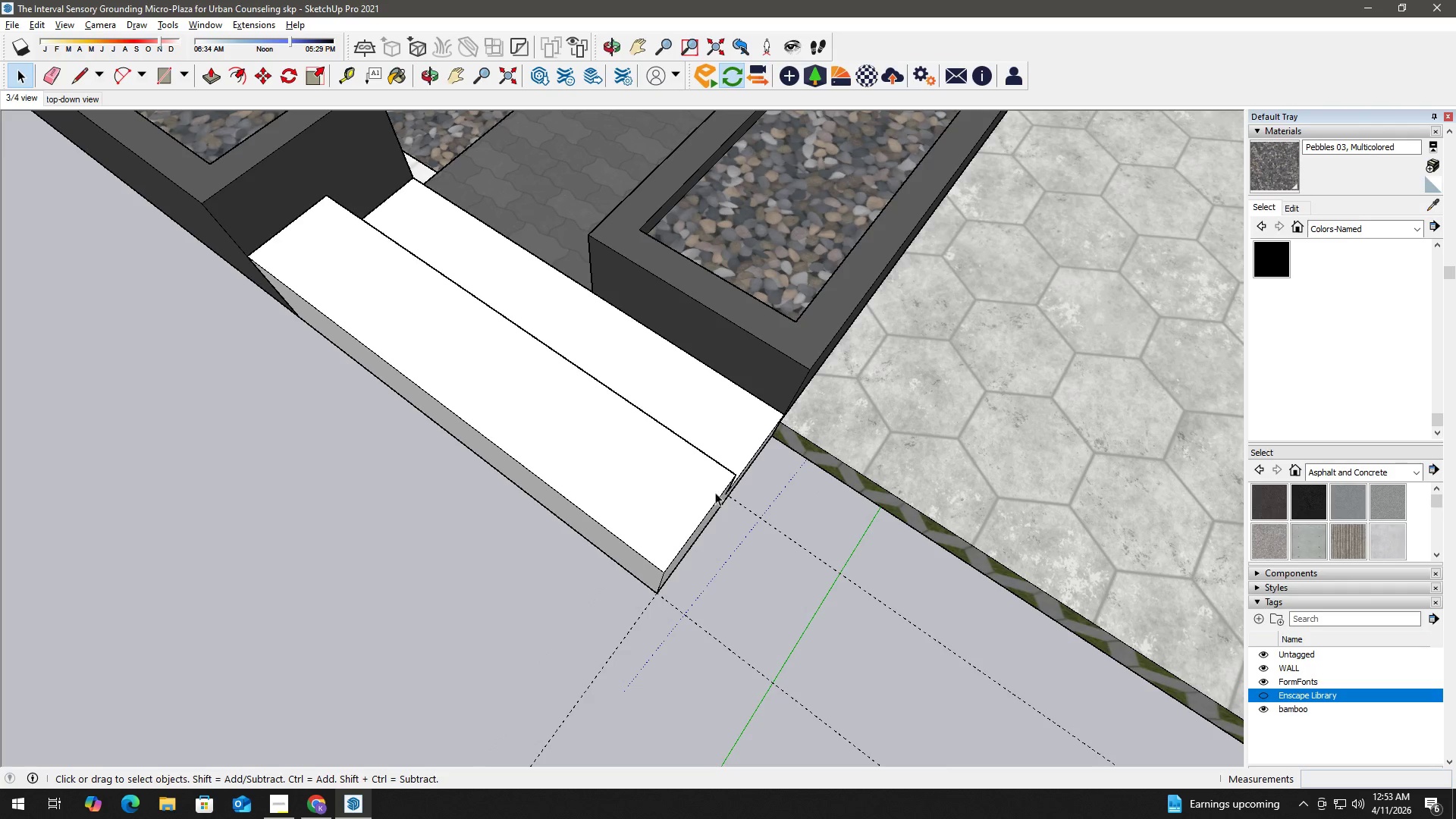 
left_click([711, 505])
 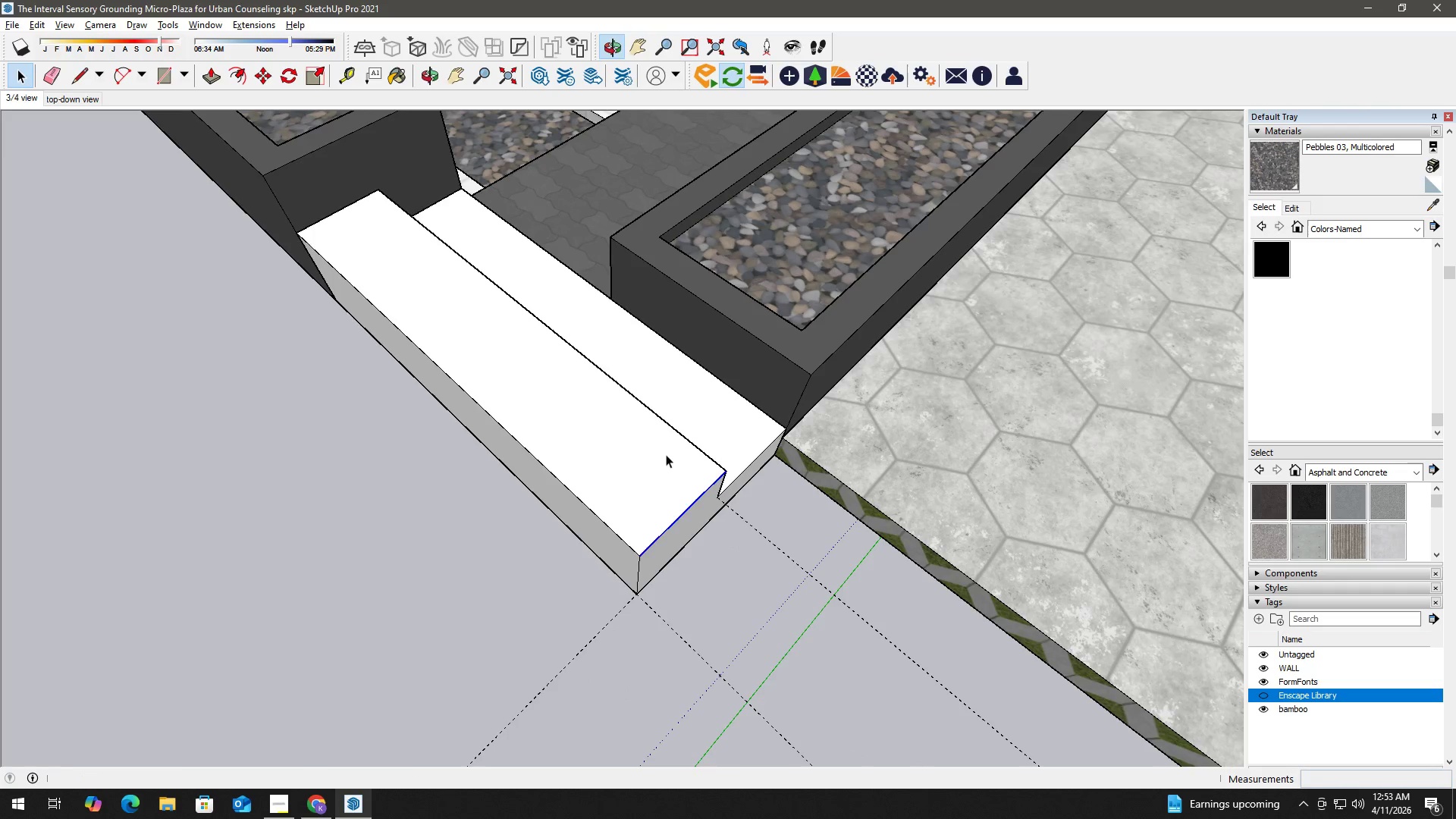 
left_click([705, 529])
 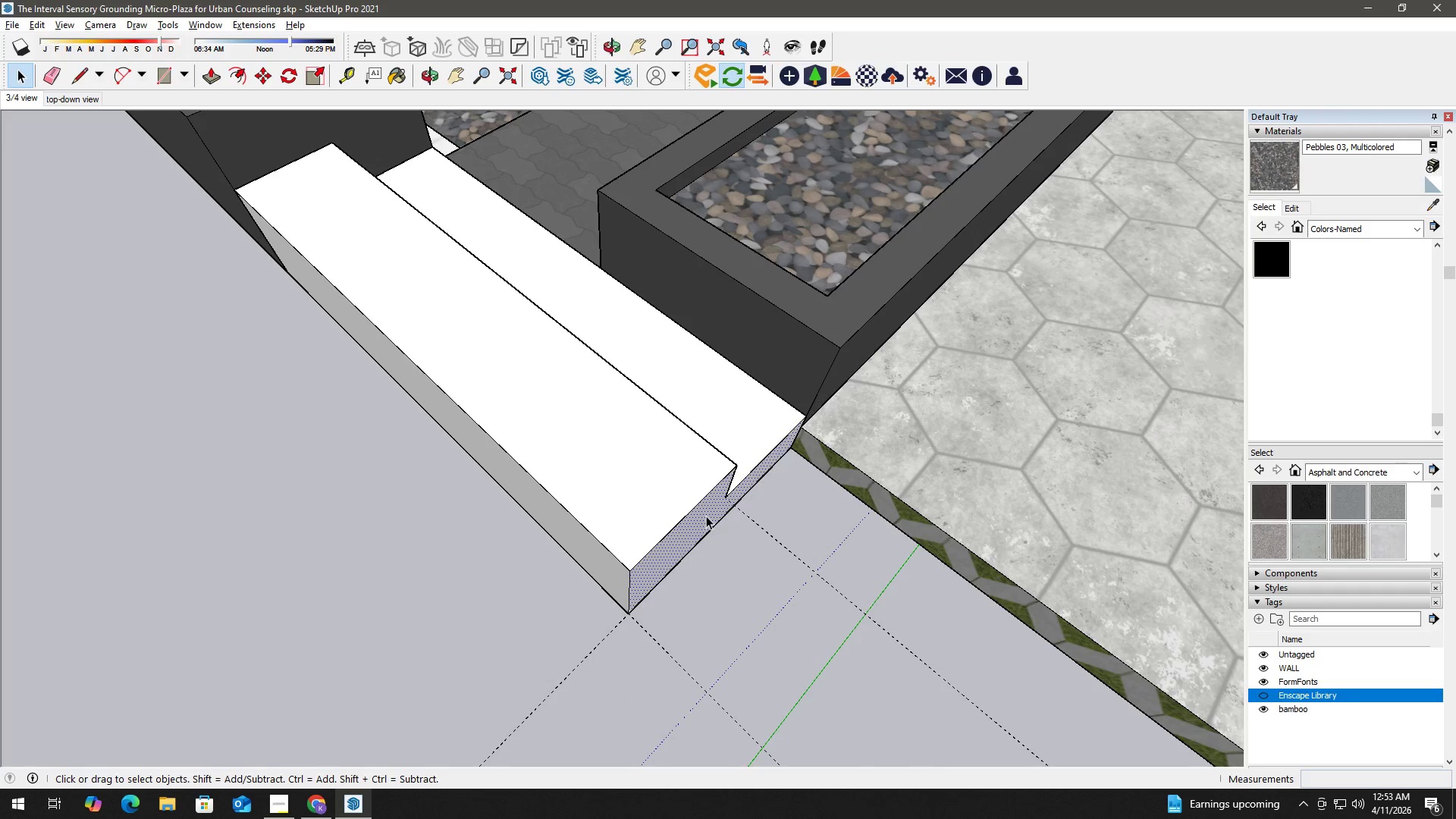 
scroll: coordinate [681, 502], scroll_direction: up, amount: 2.0
 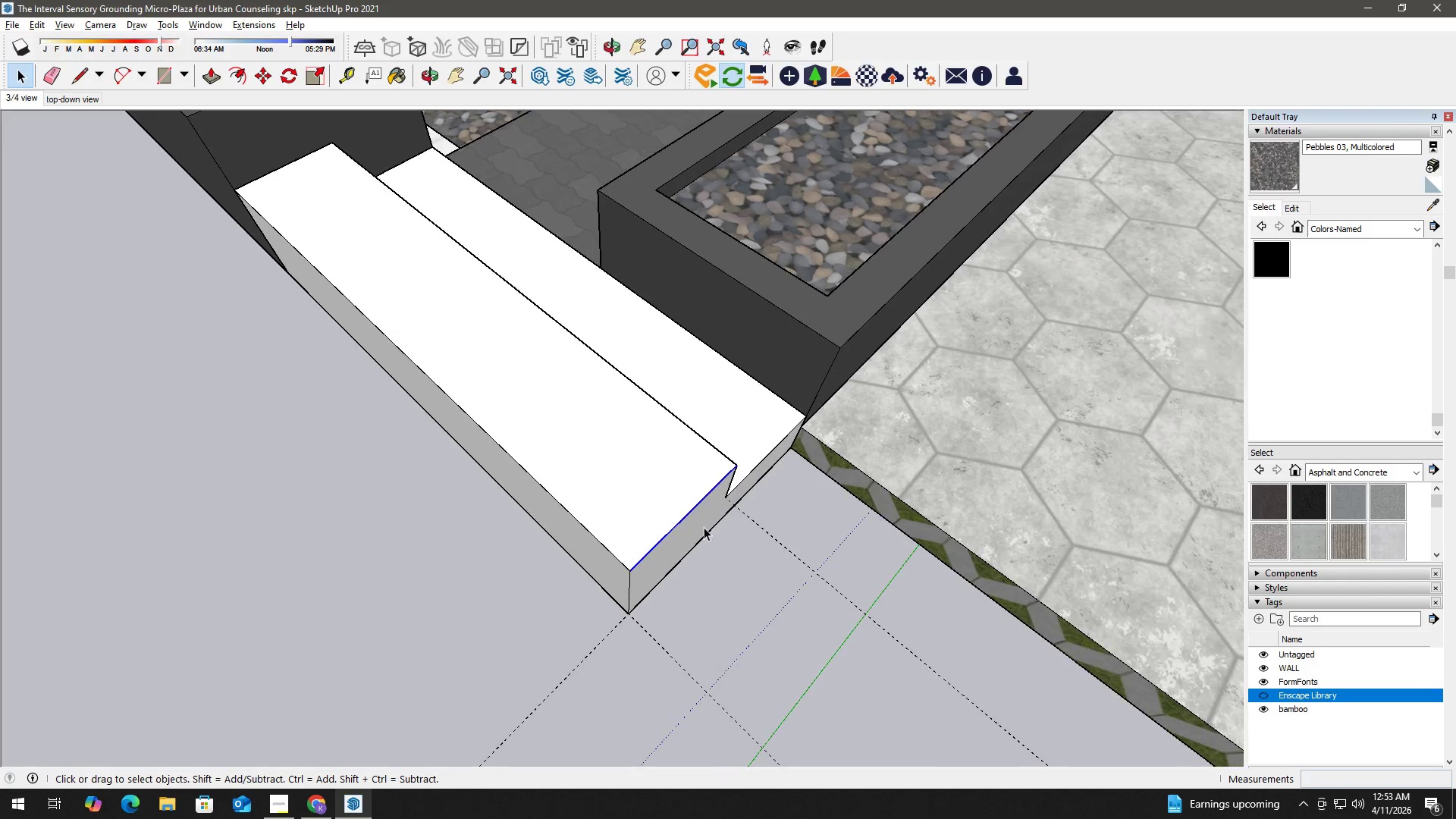 
key(P)
 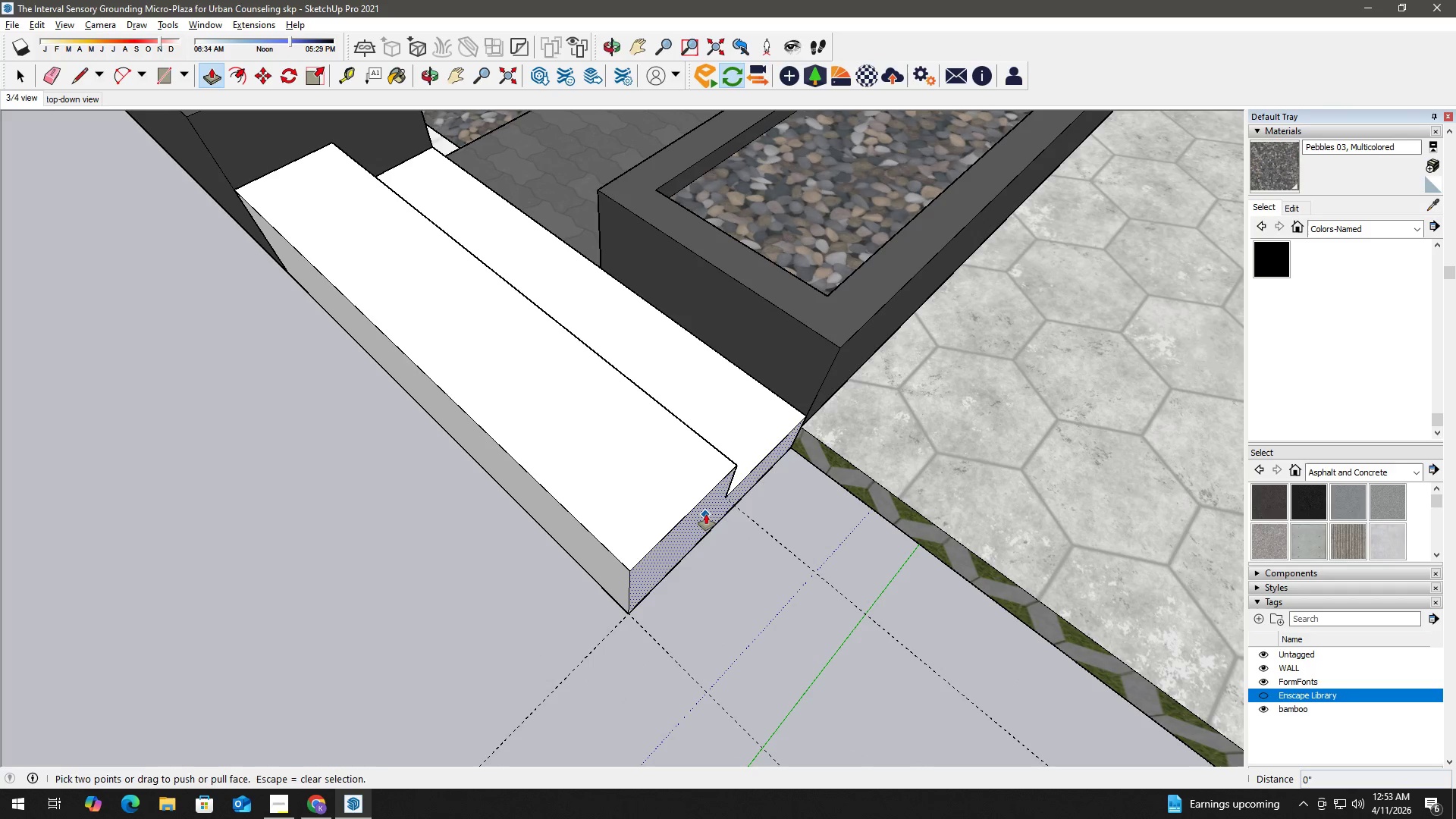 
left_click([706, 514])
 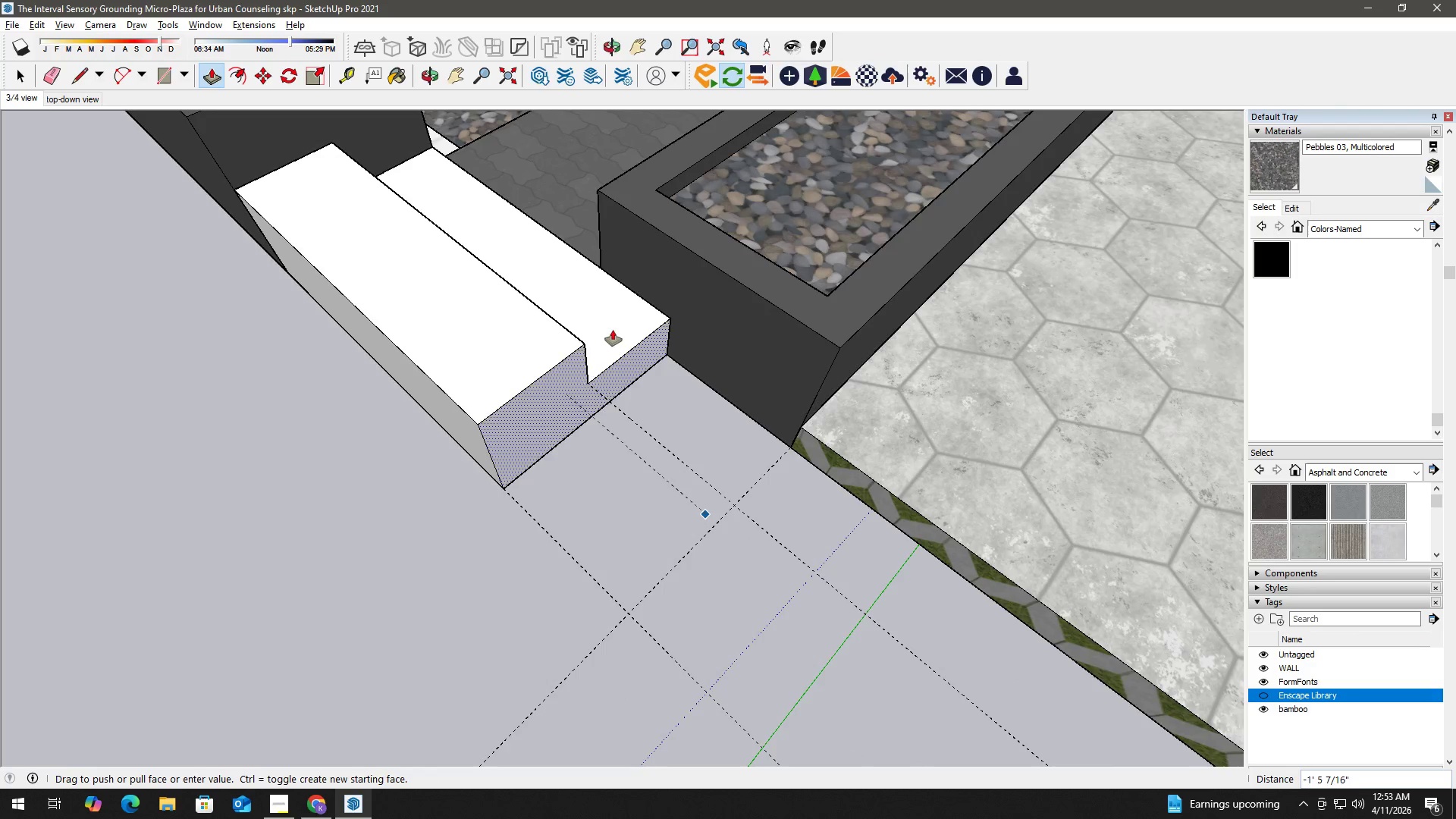 
scroll: coordinate [612, 325], scroll_direction: up, amount: 1.0
 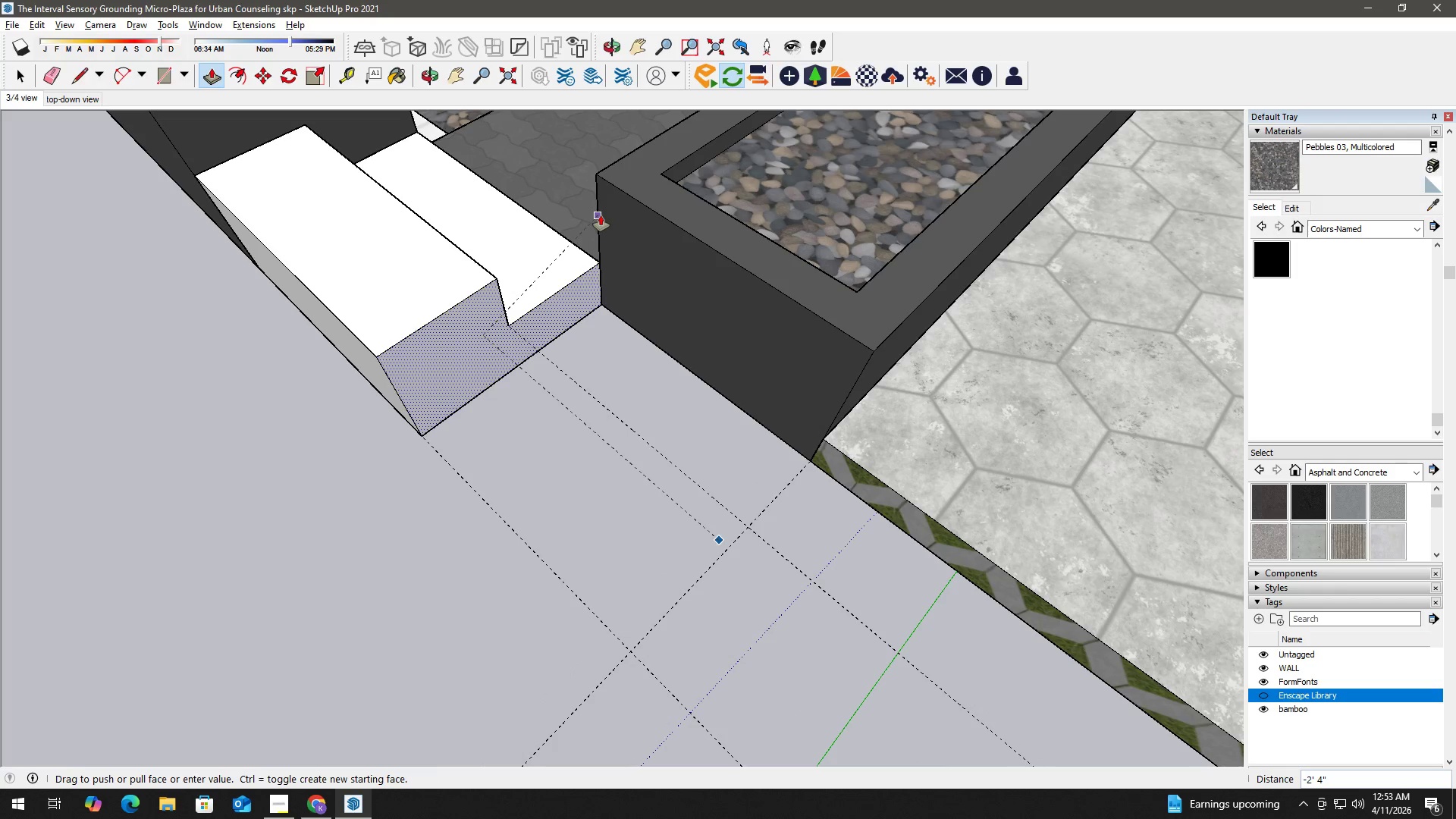 
left_click([601, 215])
 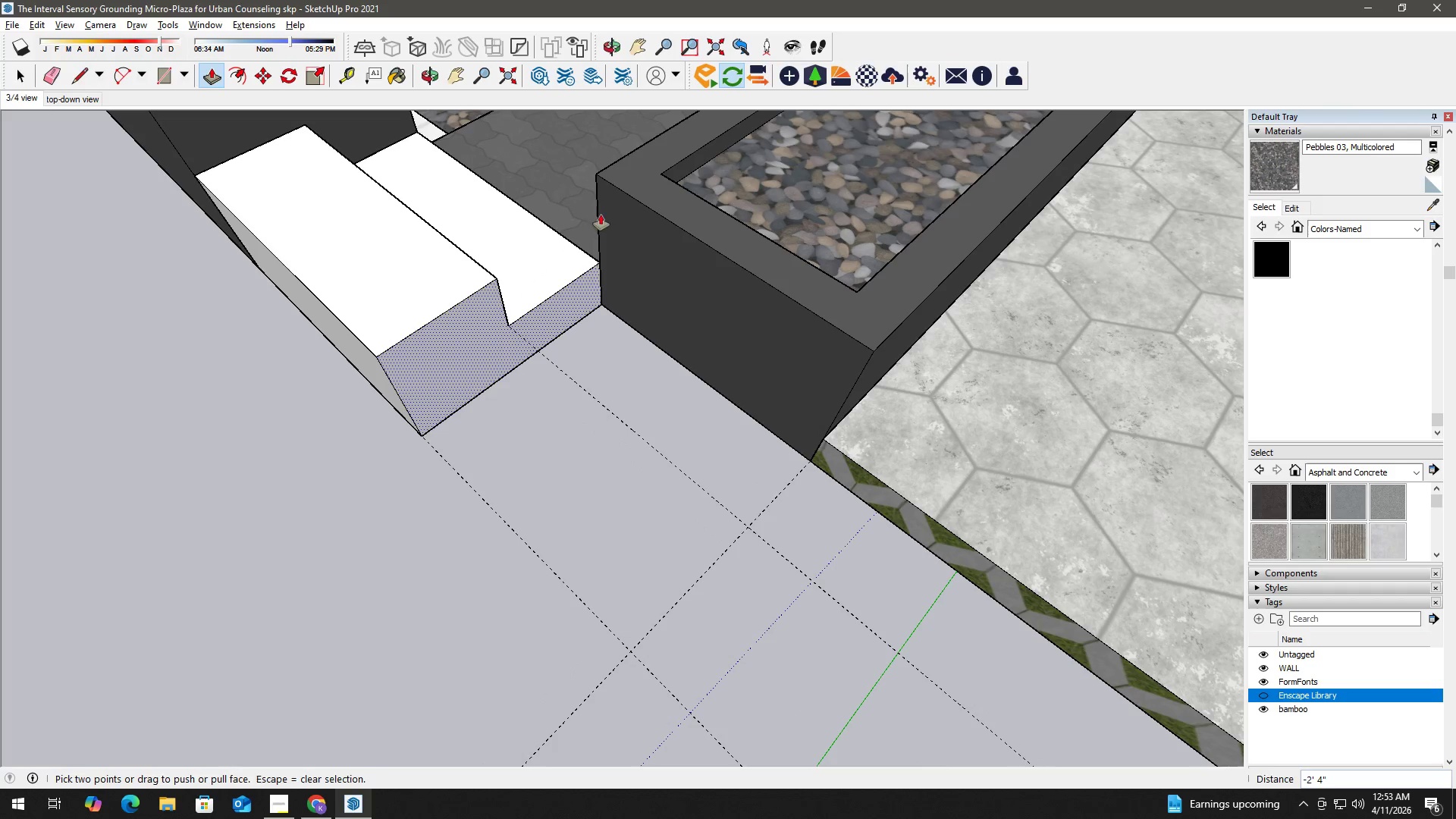 
key(Space)
 